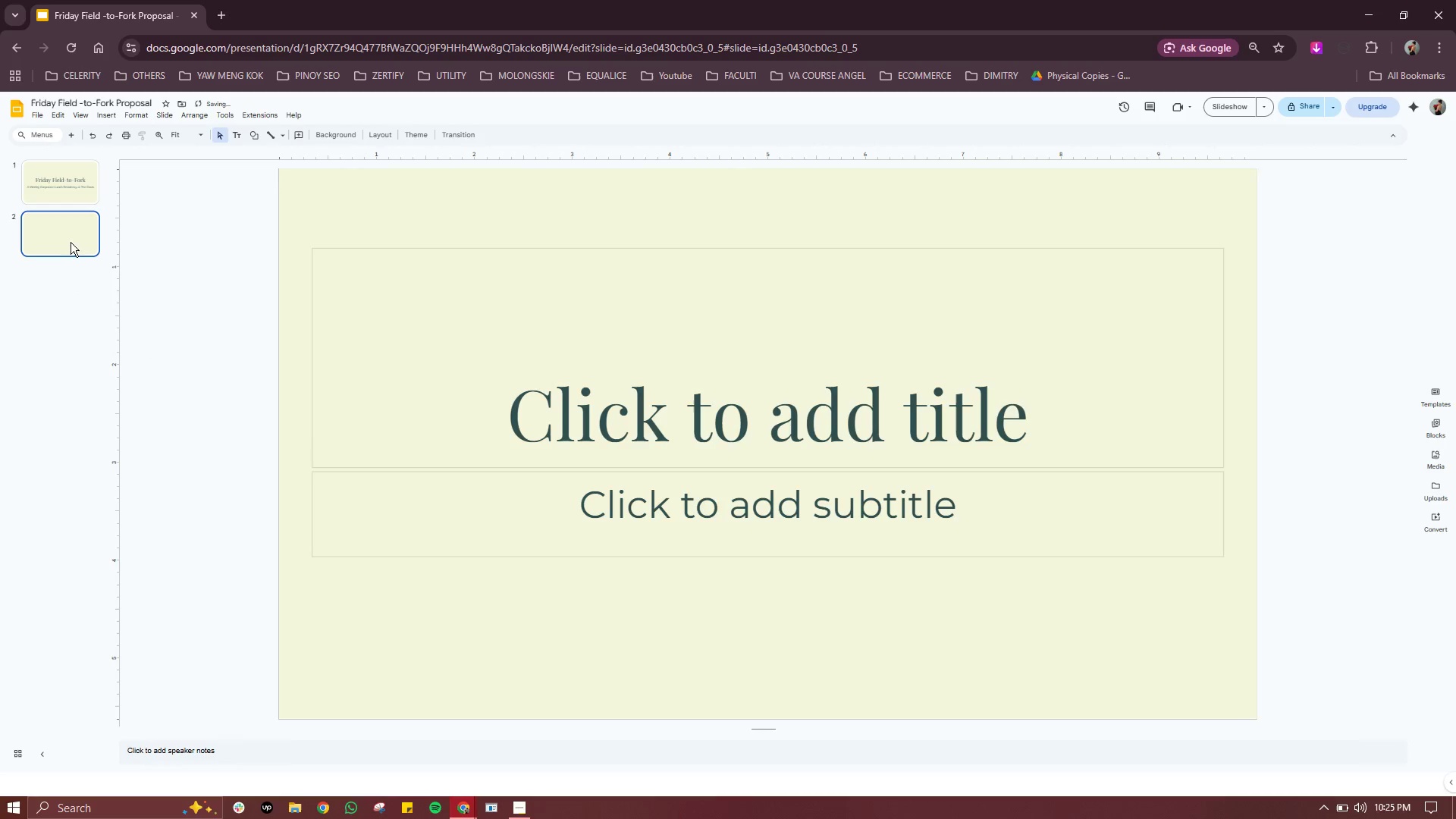 
left_click([71, 238])
 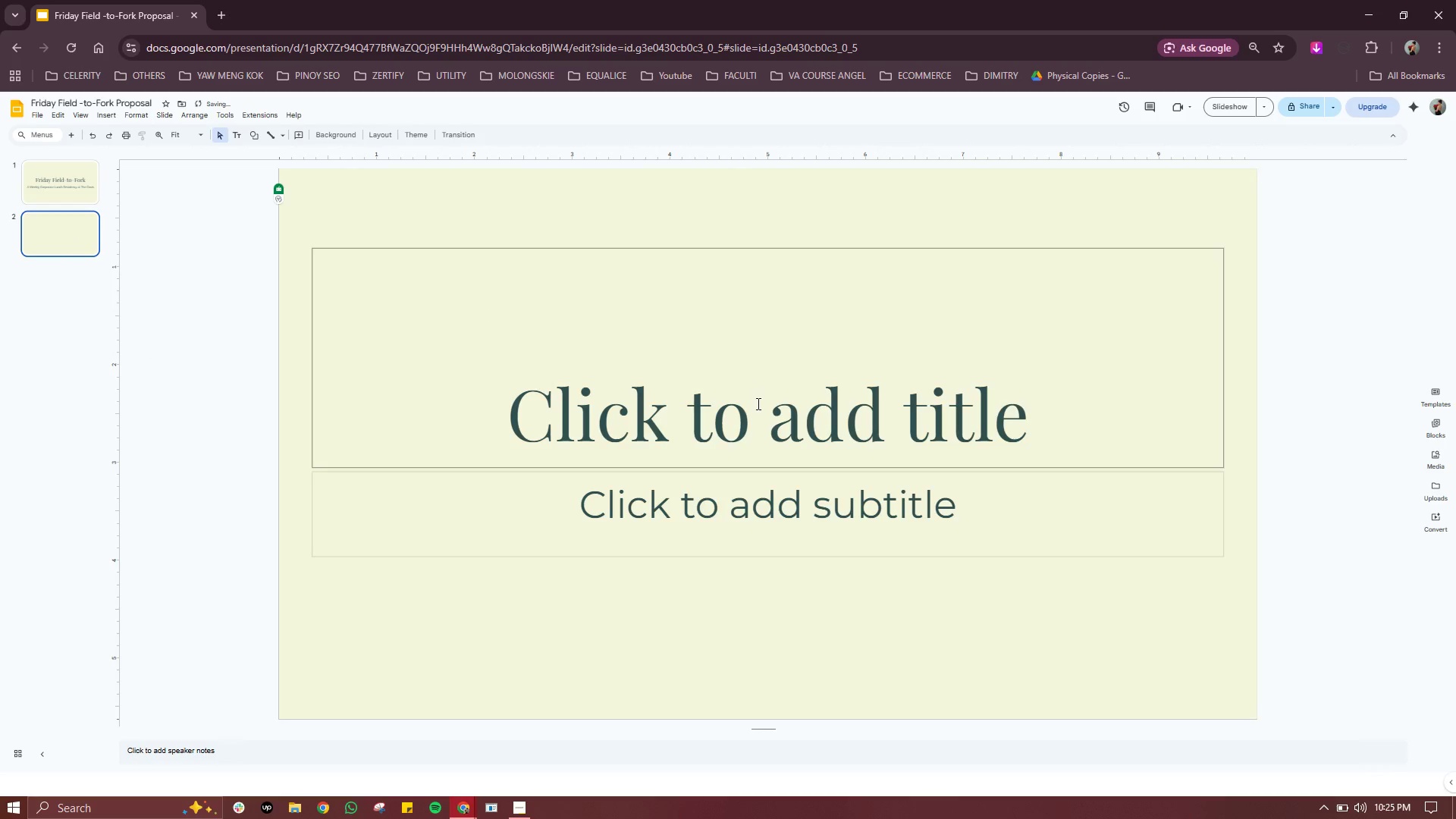 
double_click([757, 403])
 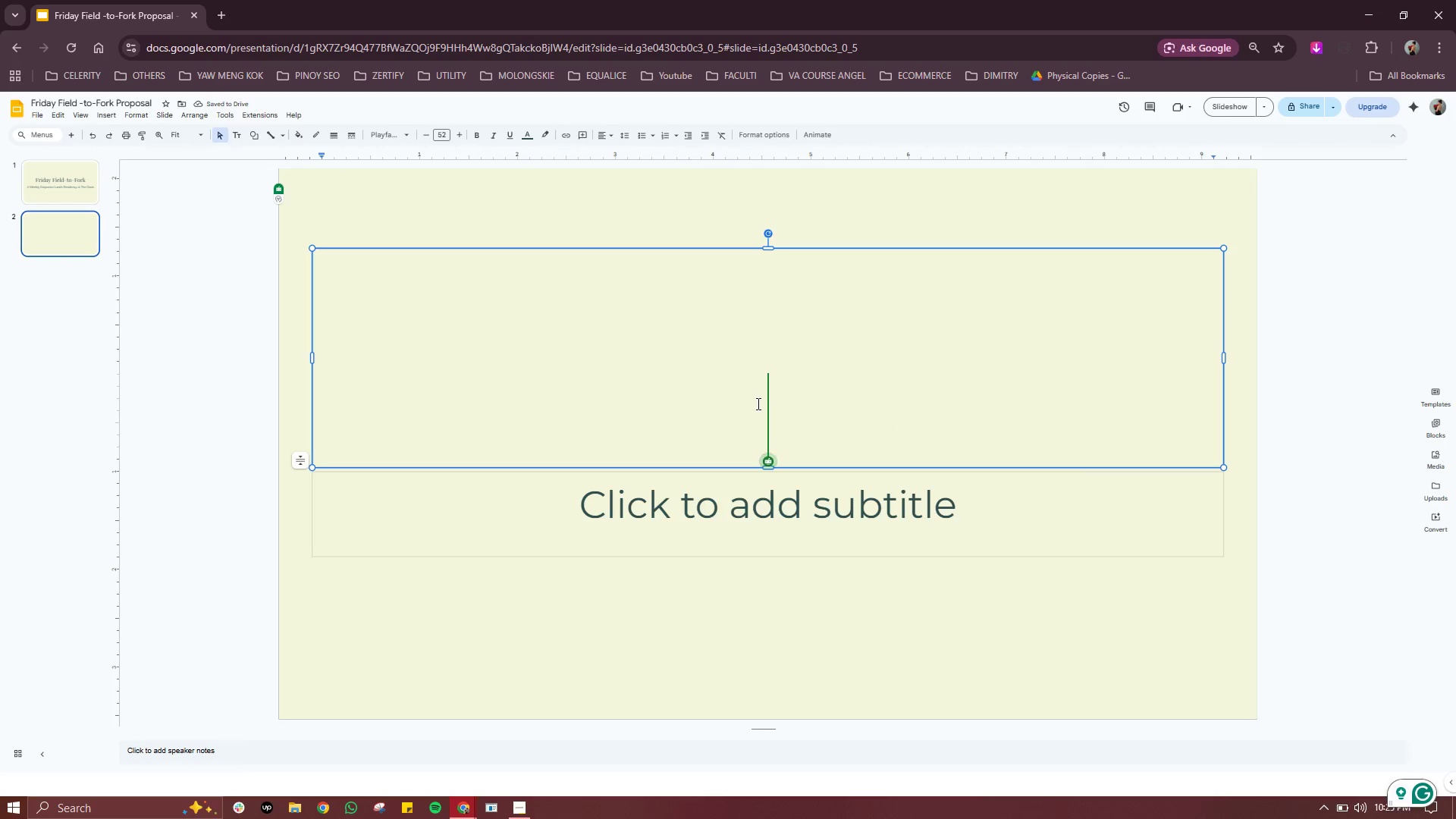 
type(th)
key(Backspace)
key(Backspace)
type(The Concept)
 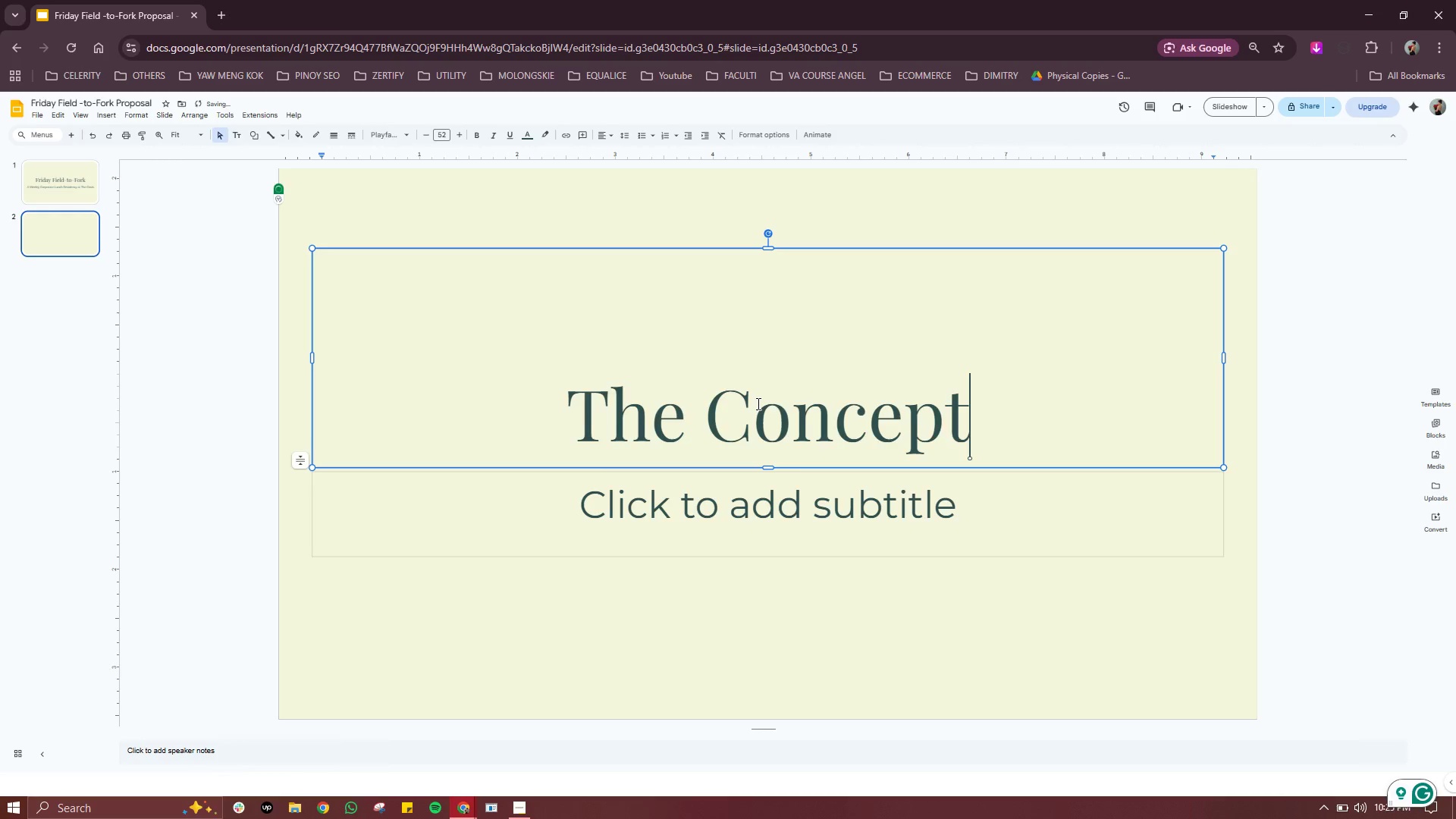 
wait(13.67)
 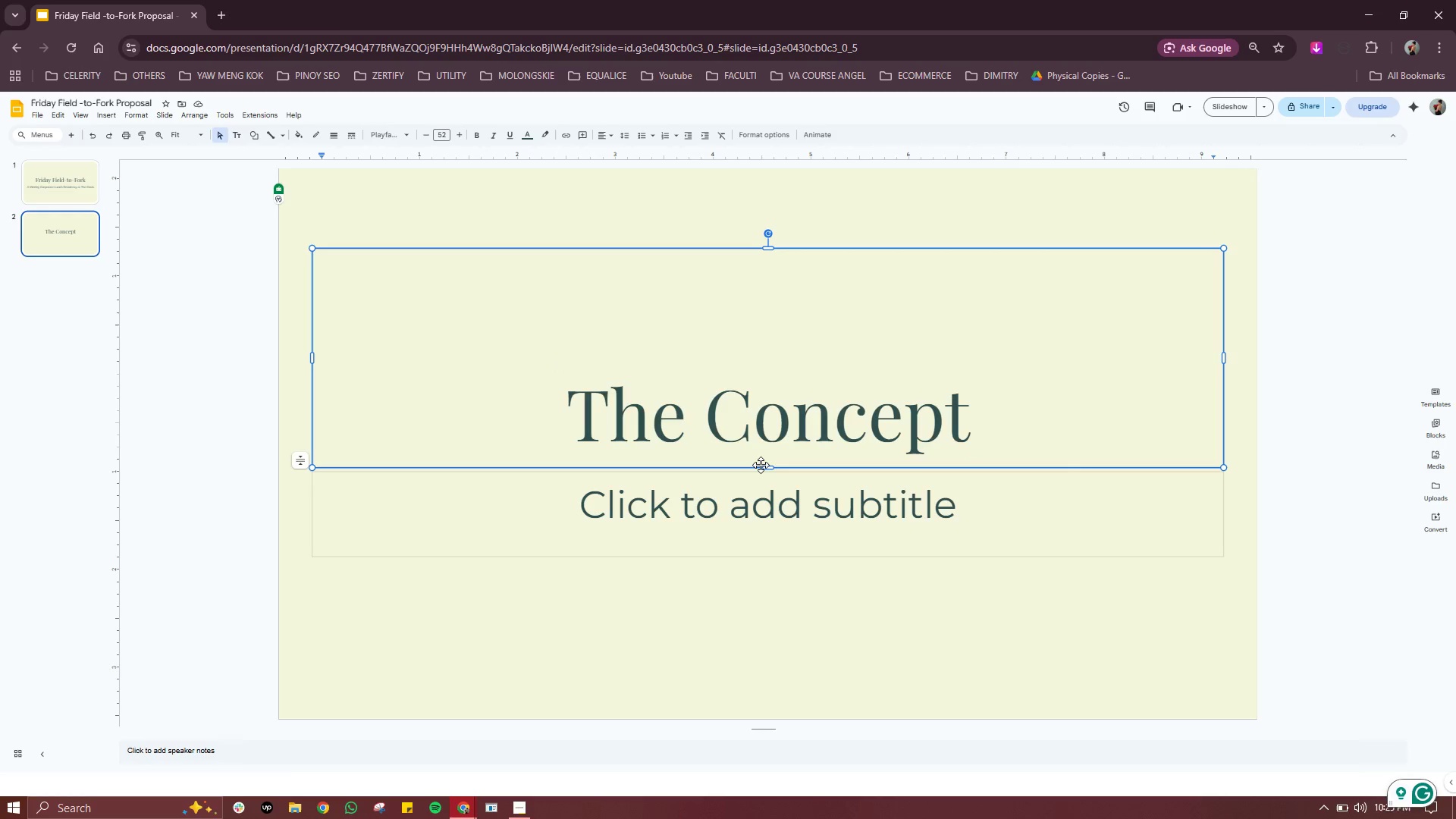 
right_click([50, 220])
 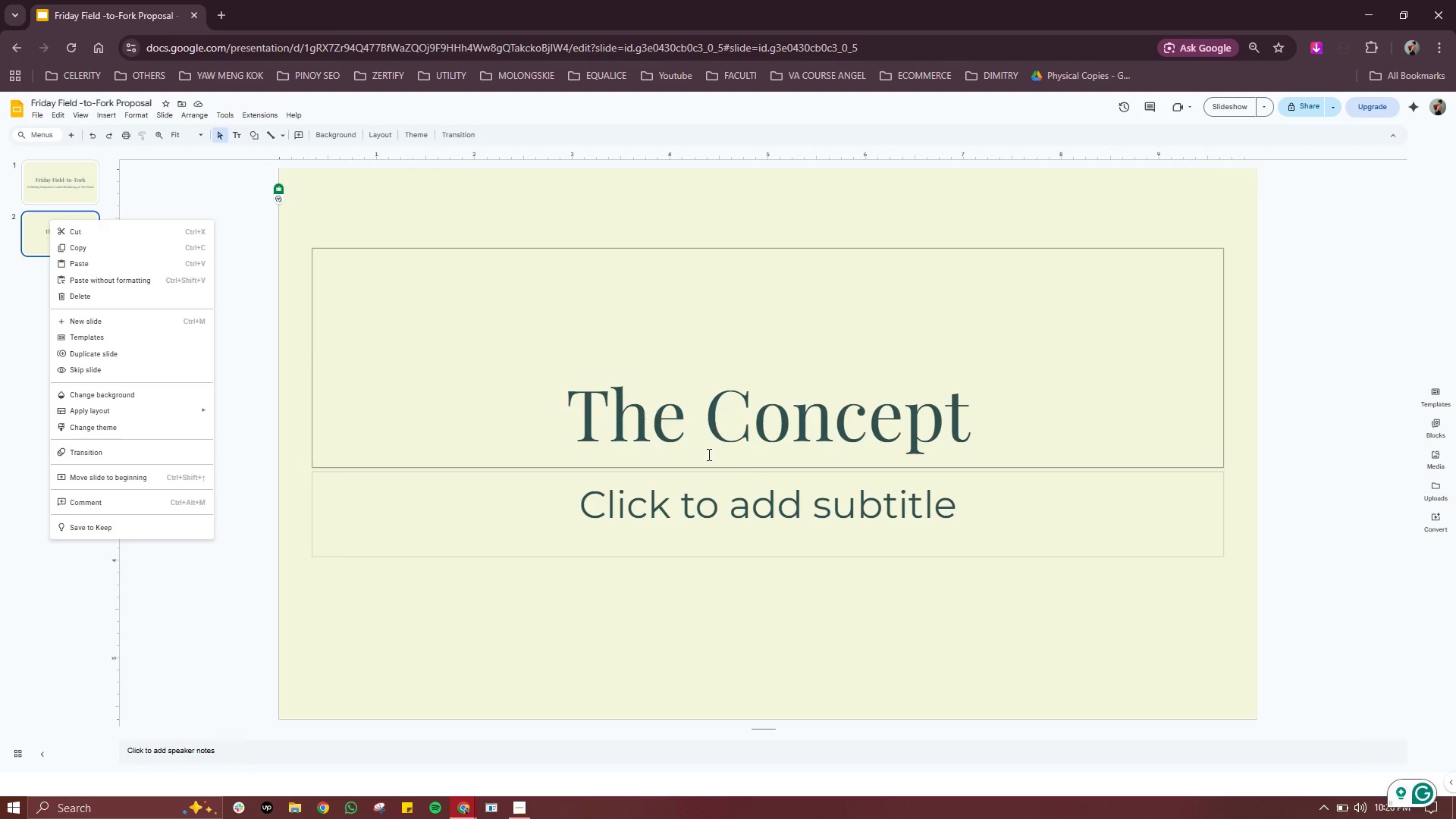 
double_click([809, 396])
 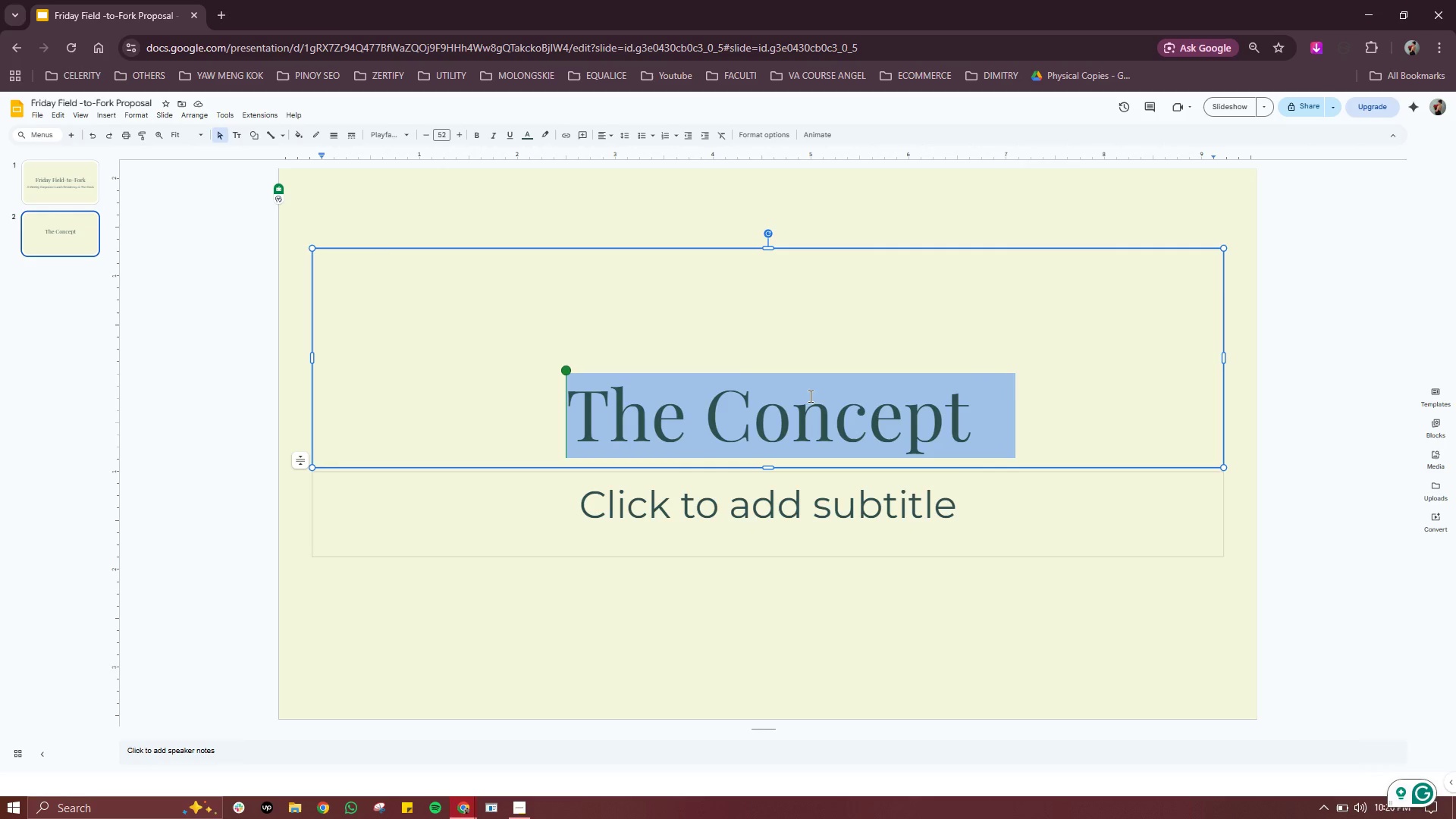 
triple_click([809, 396])
 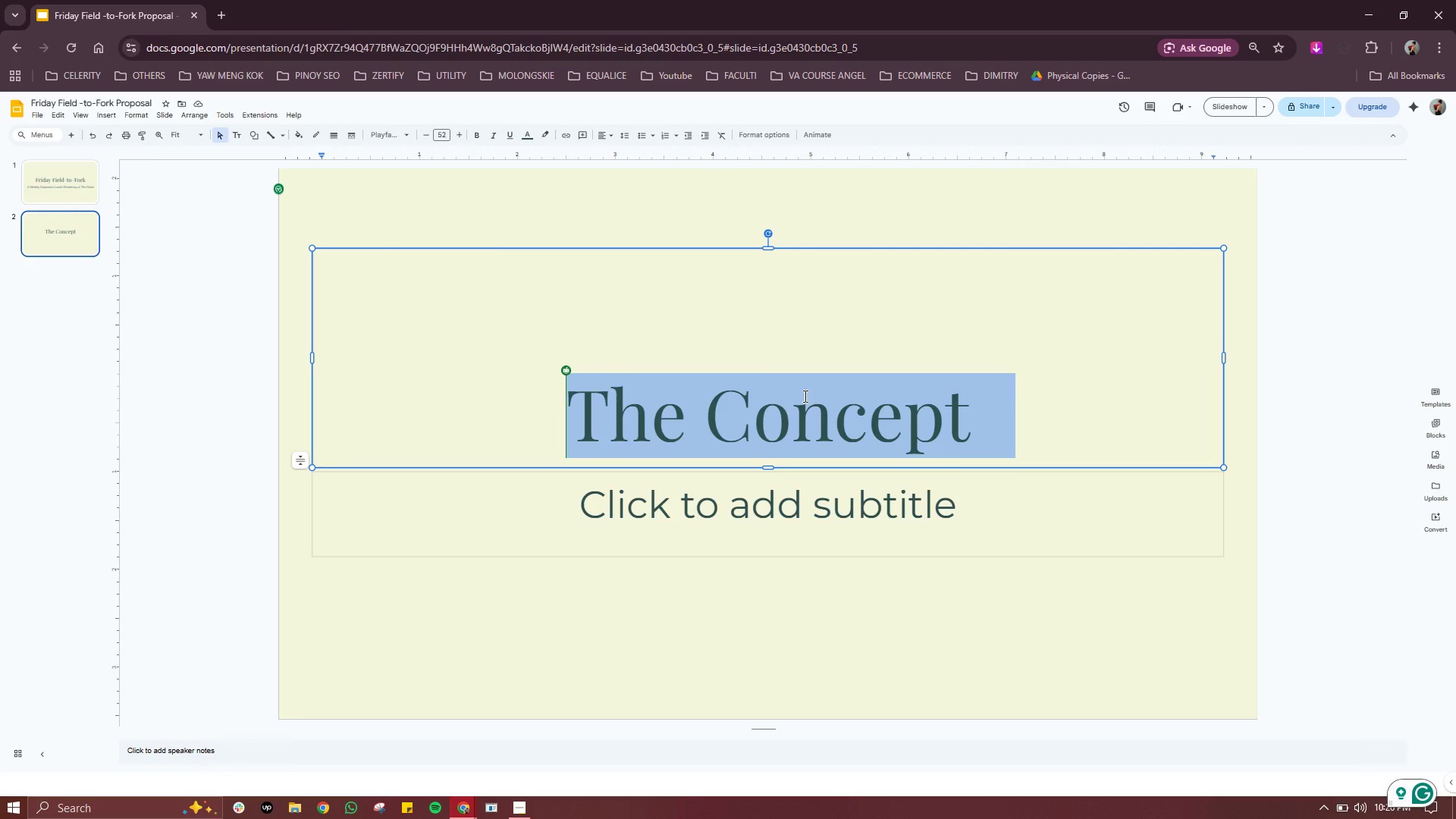 
wait(7.81)
 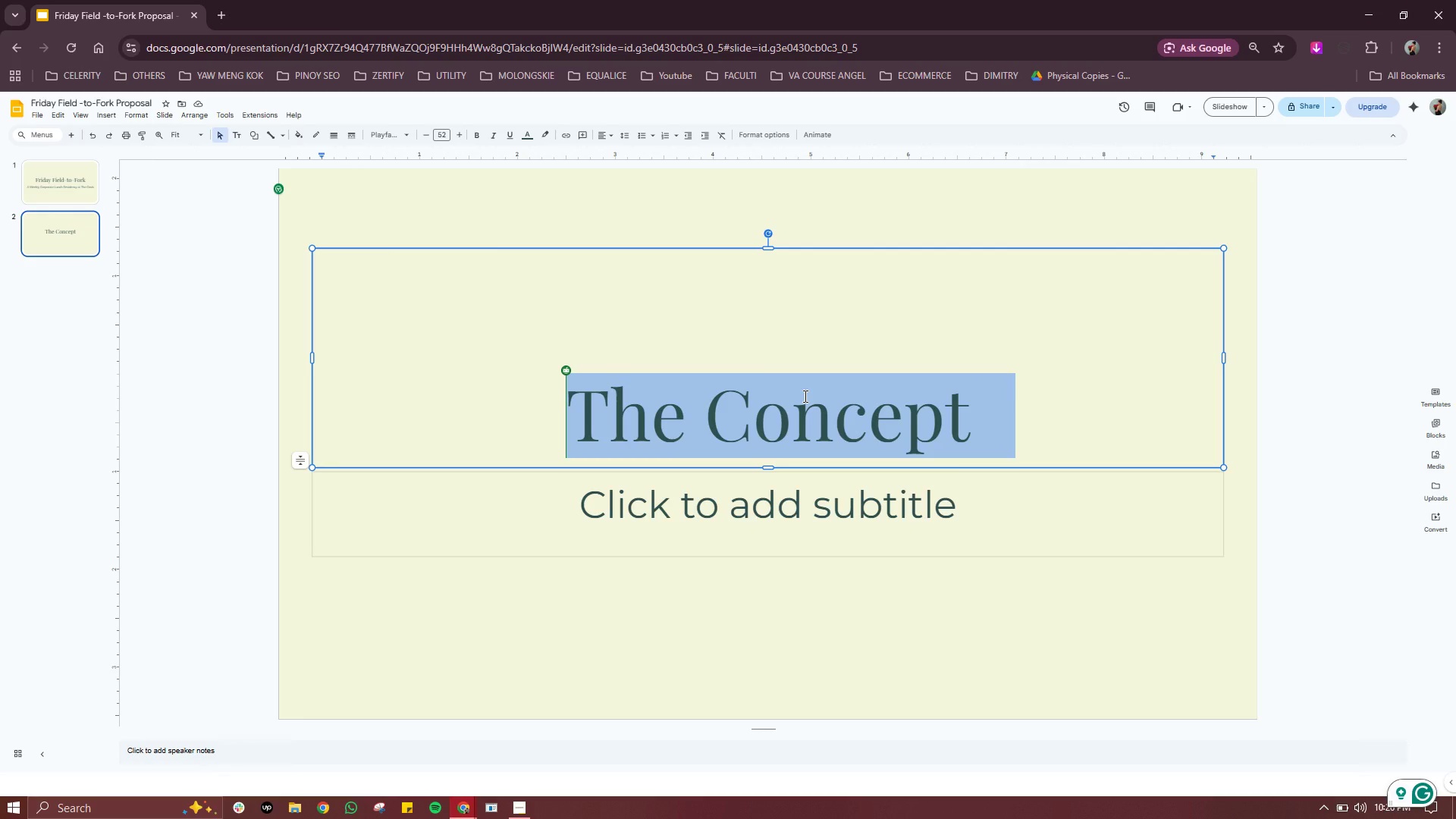 
type(Bro)
key(Backspace)
type(inging the Farm to the OFf)
key(Backspace)
key(Backspace)
type(ffice)
 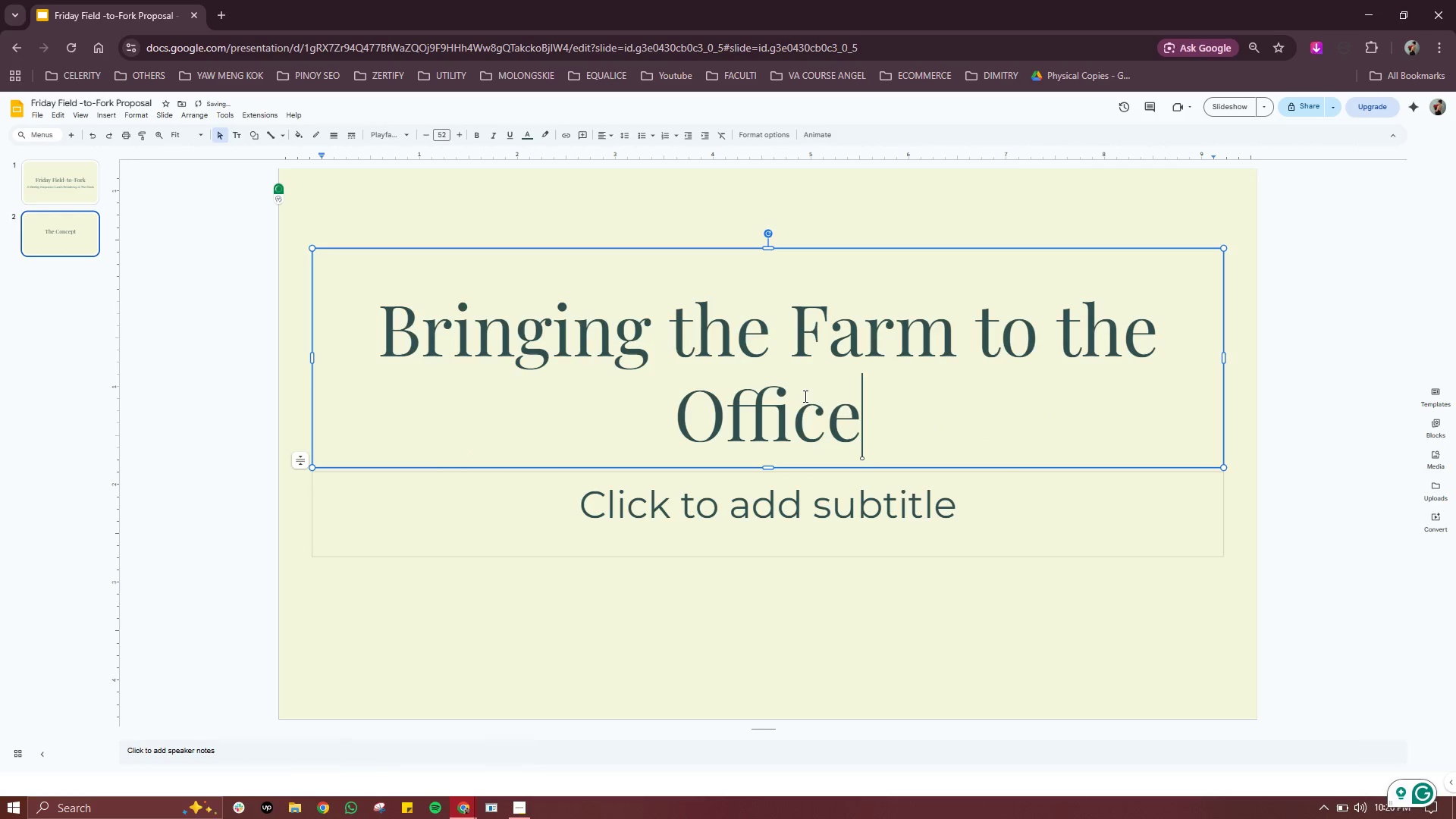 
left_click([976, 329])
 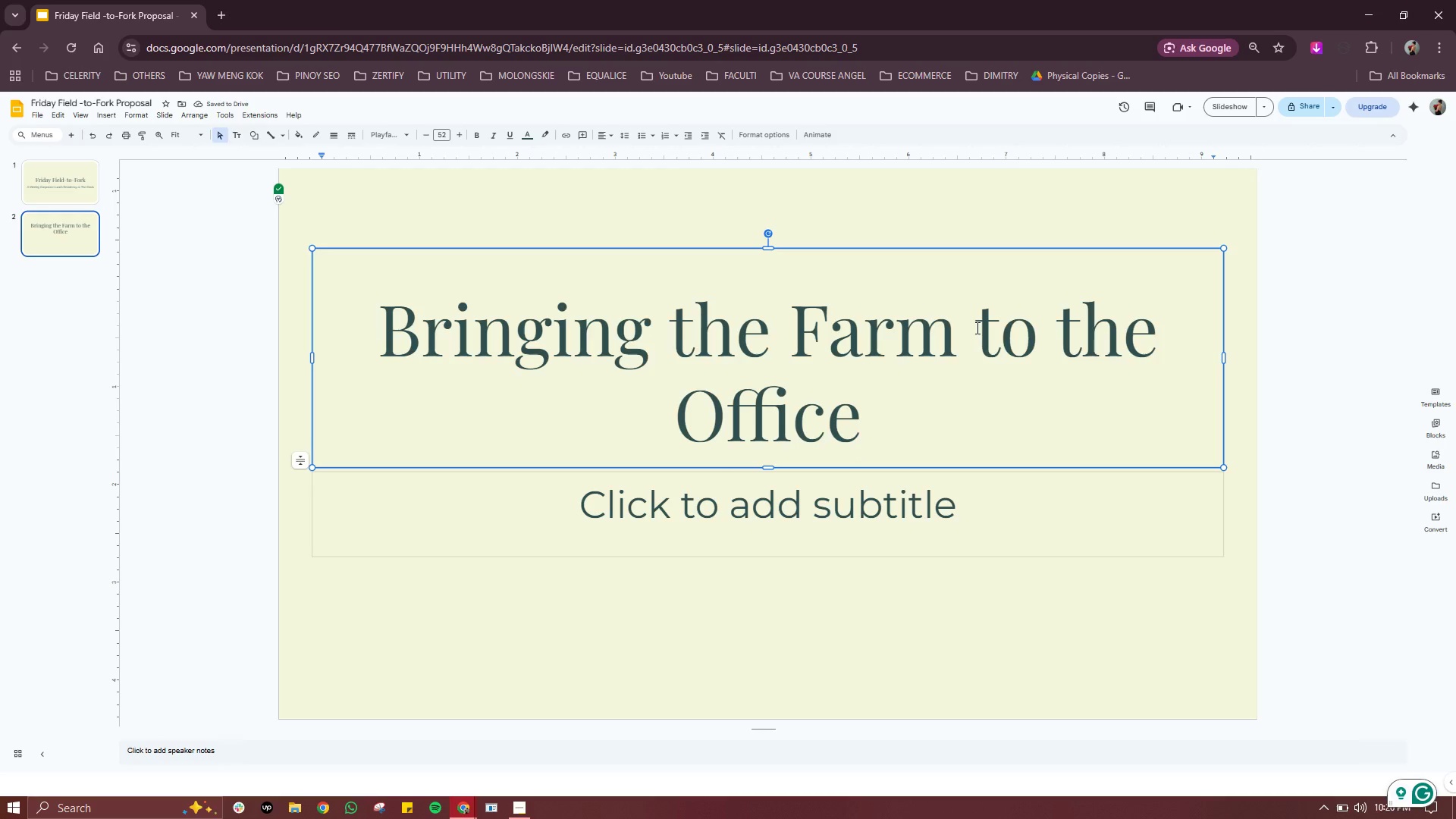 
key(Backspace)
 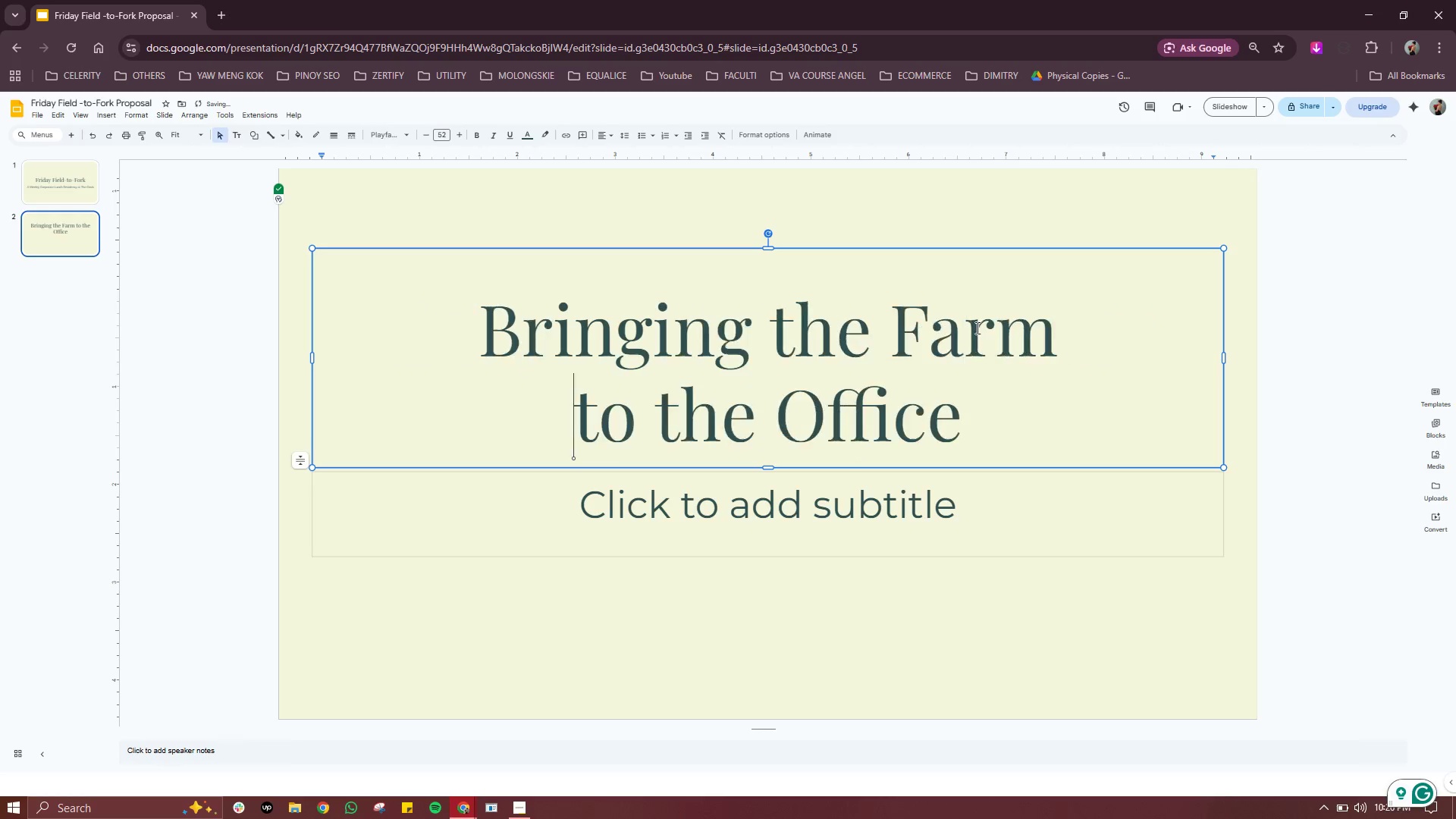 
key(Enter)
 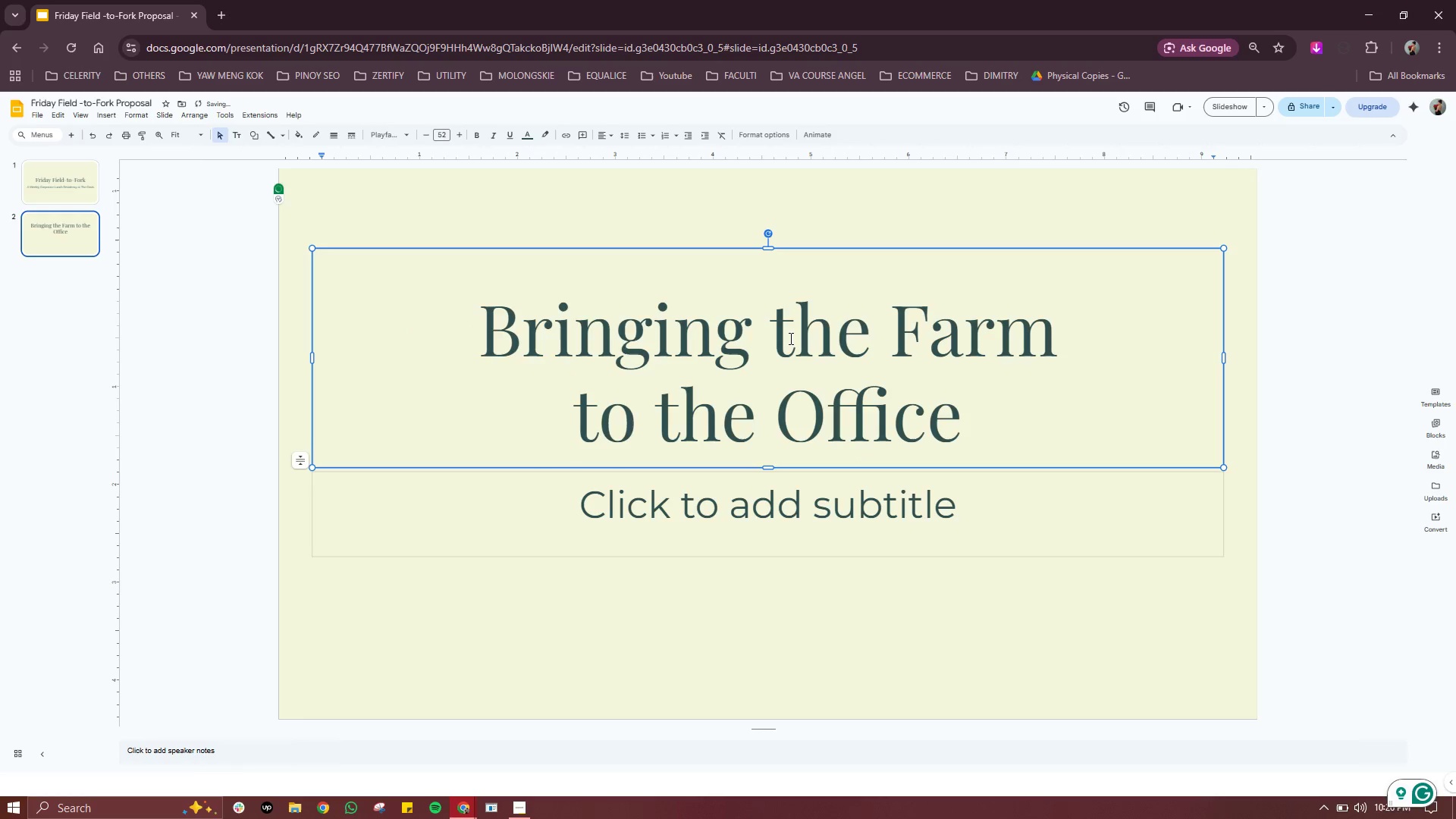 
key(Backspace)
 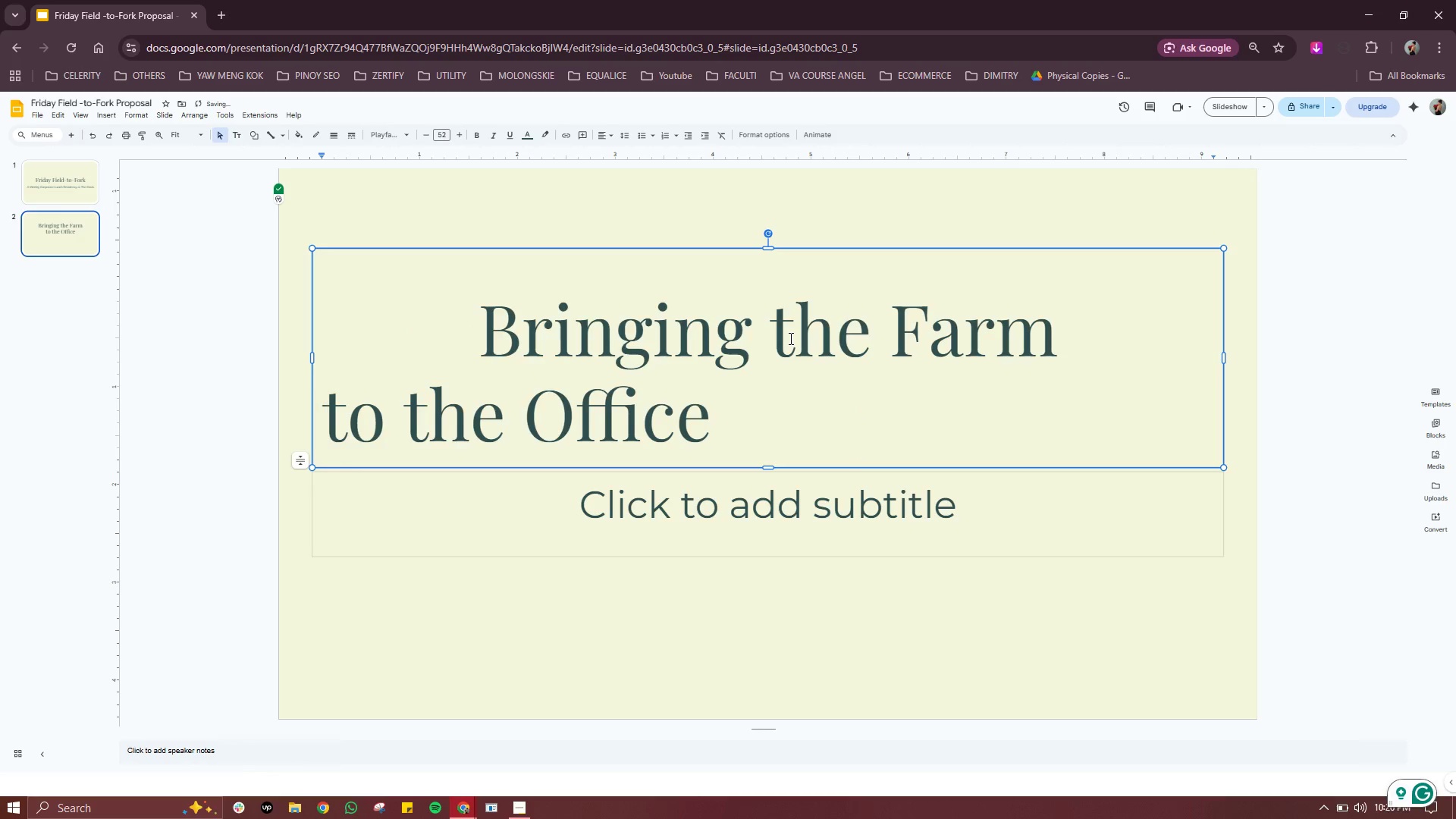 
key(Backspace)
 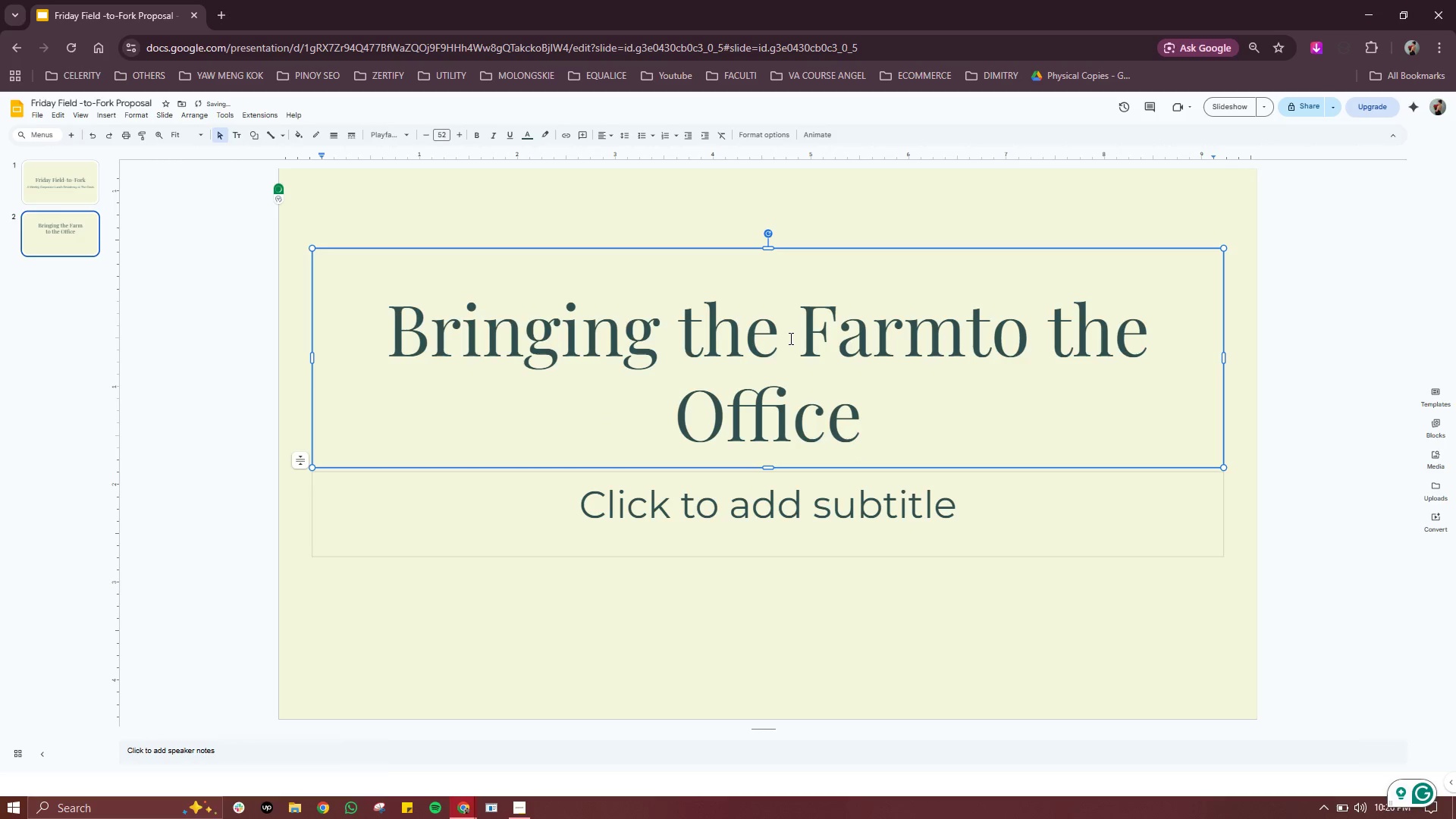 
key(Space)
 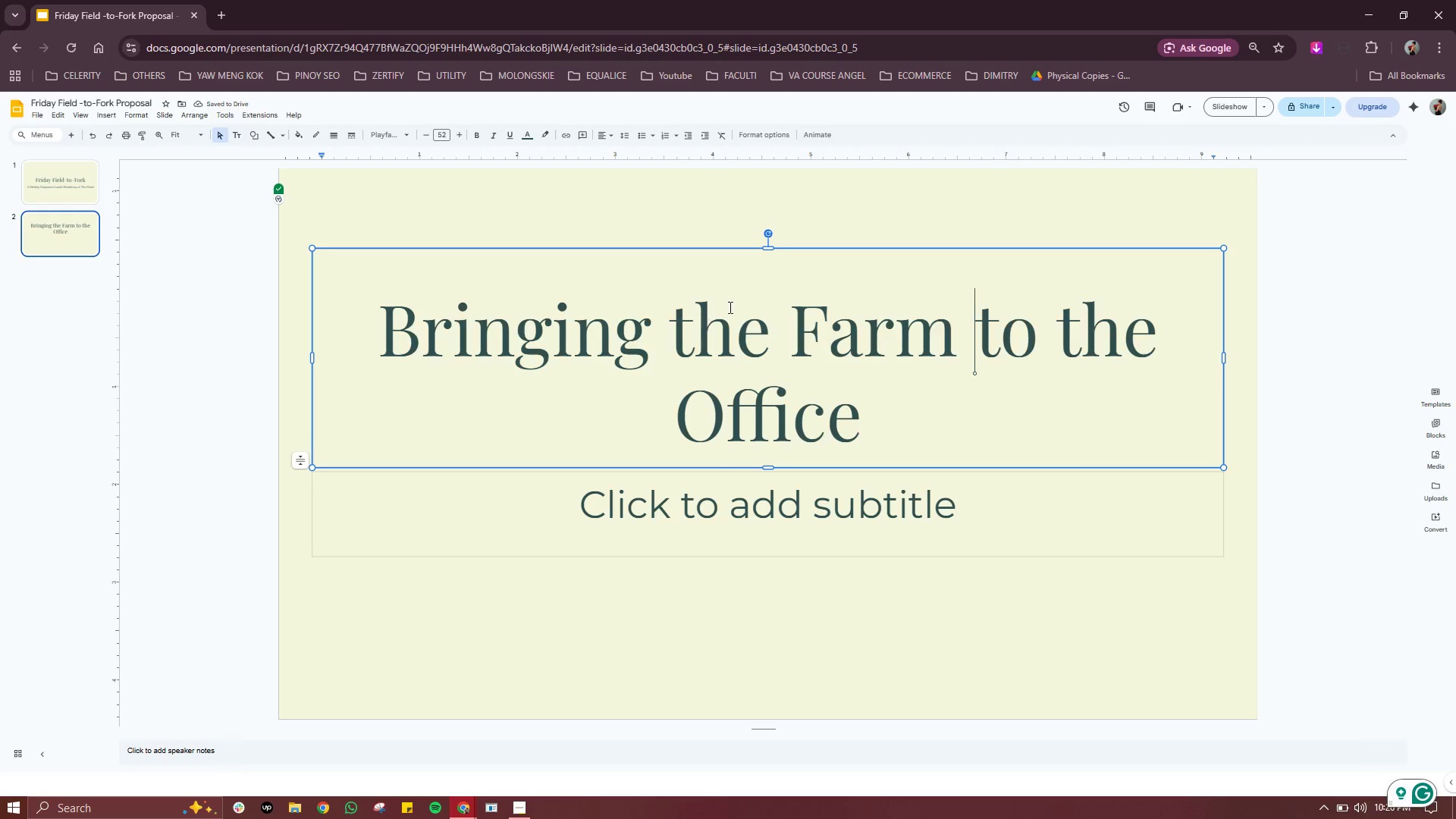 
wait(5.83)
 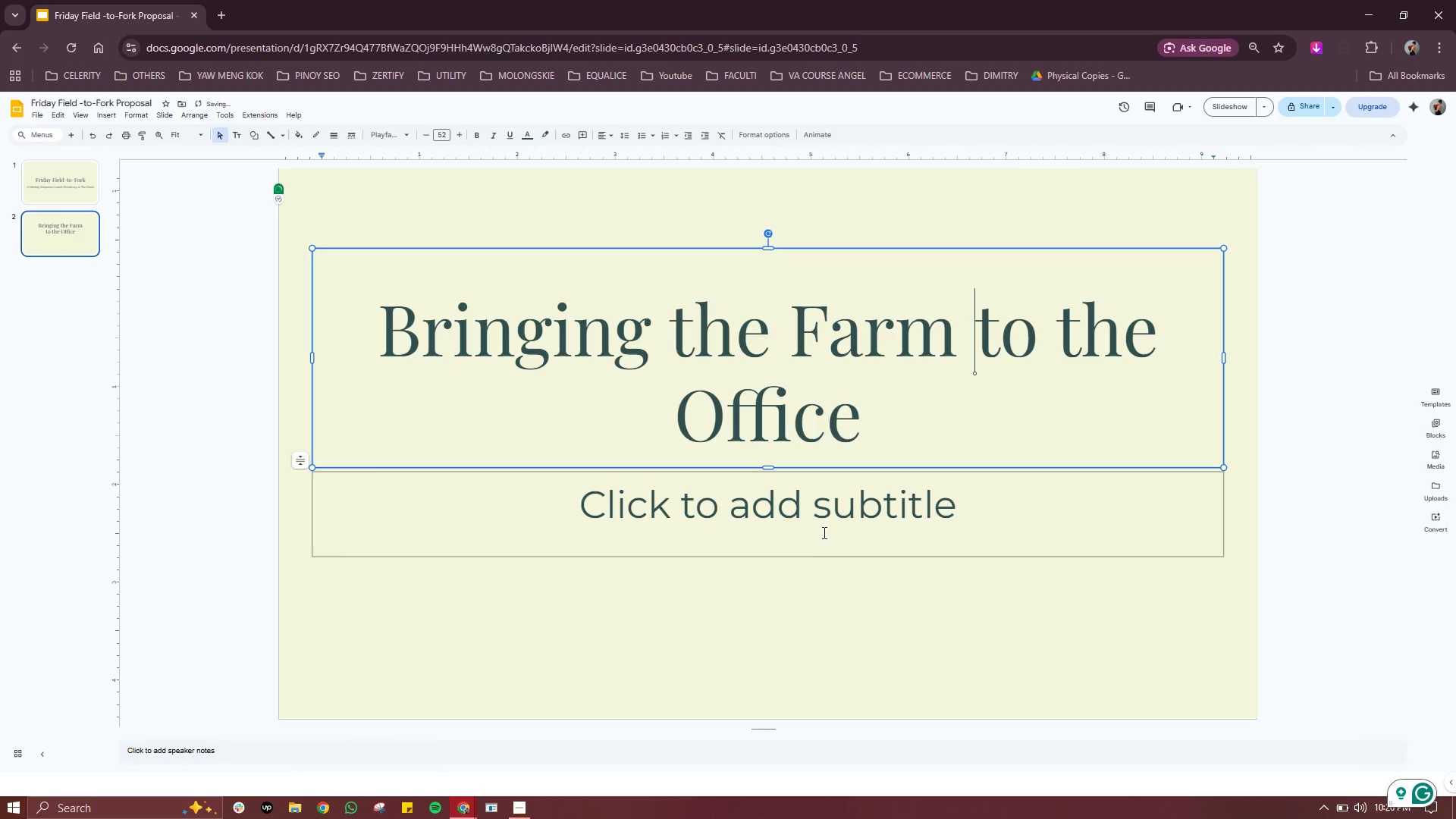 
left_click([421, 136])
 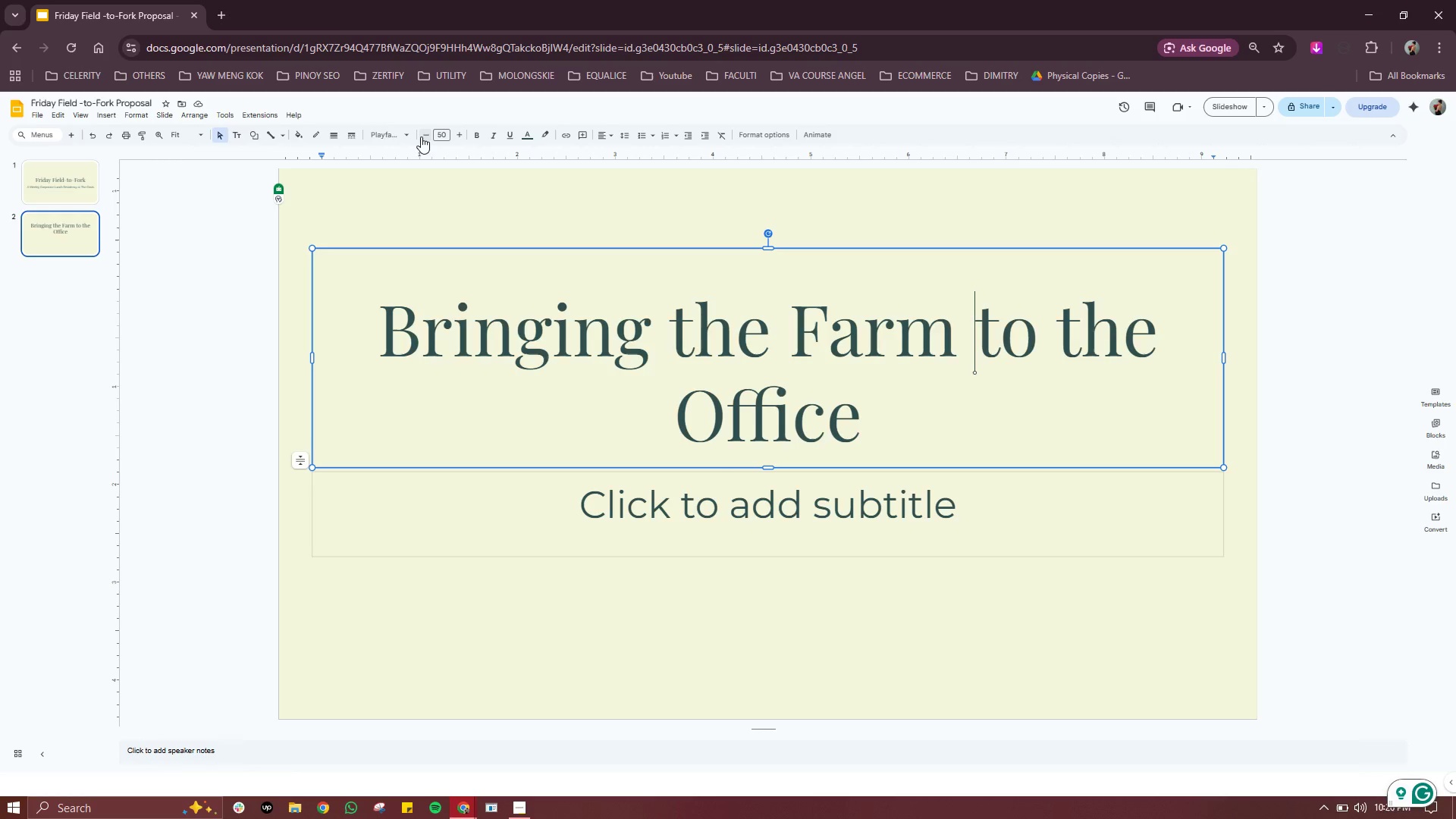 
double_click([421, 136])
 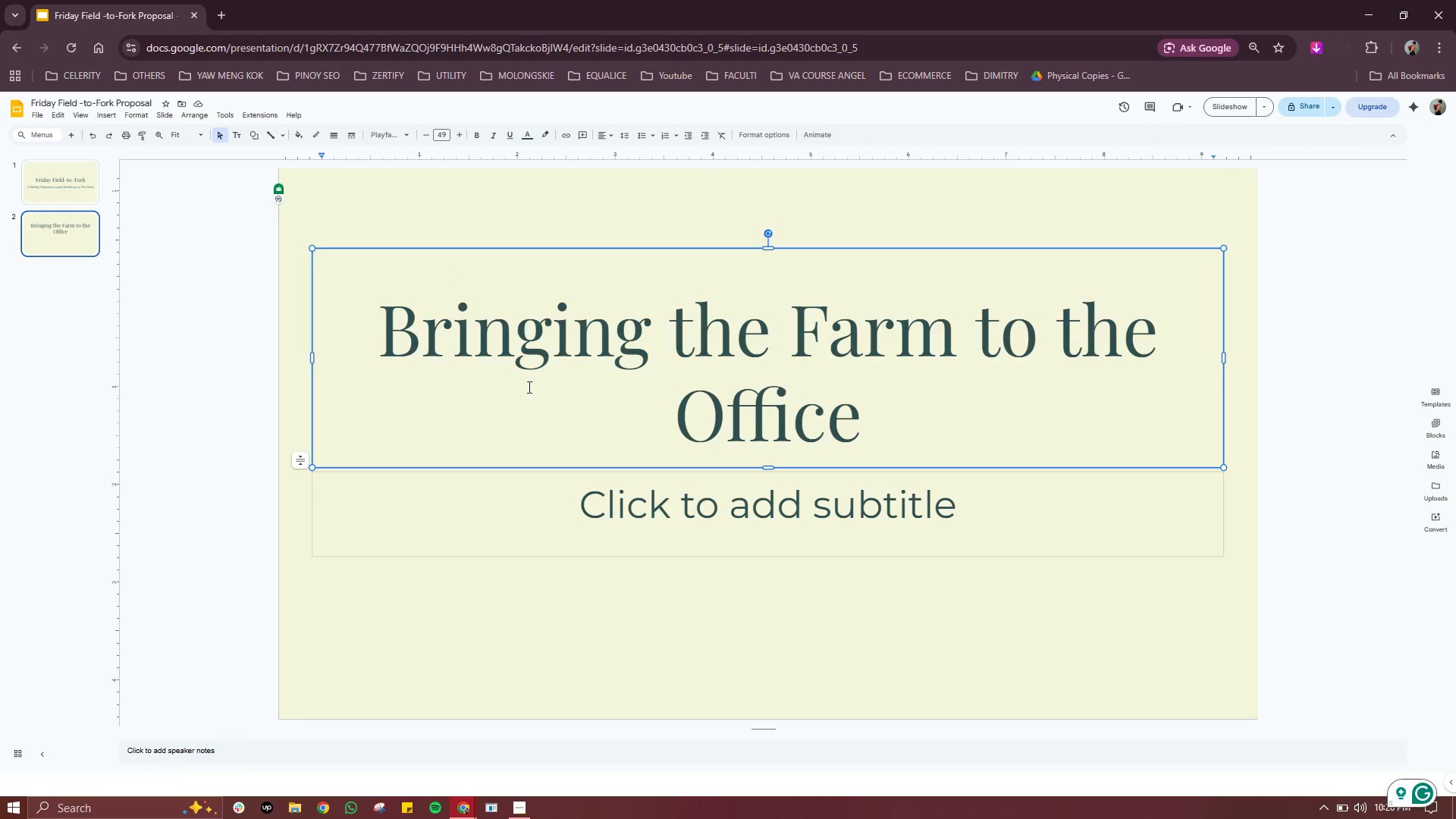 
left_click([530, 384])
 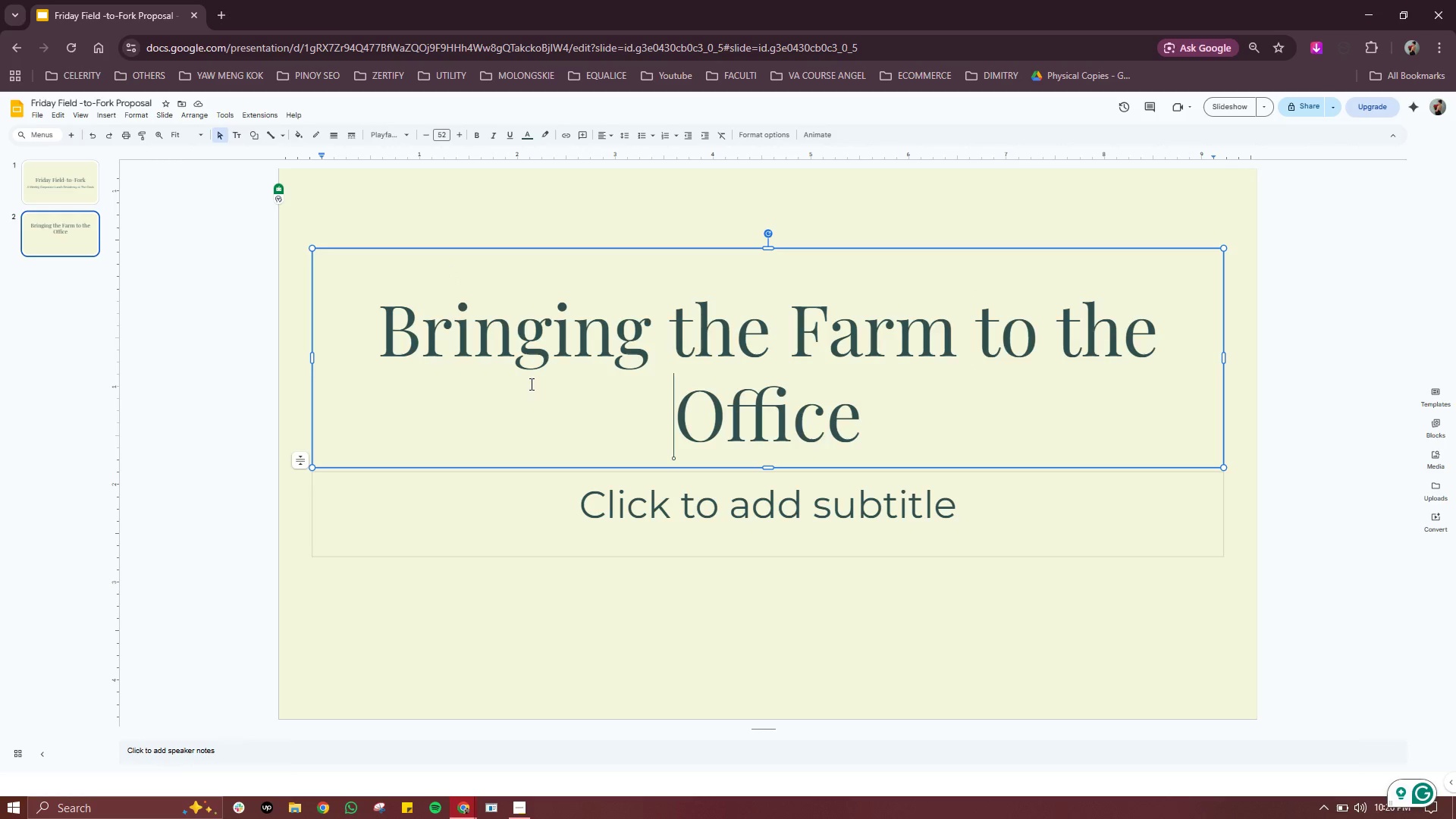 
double_click([530, 384])
 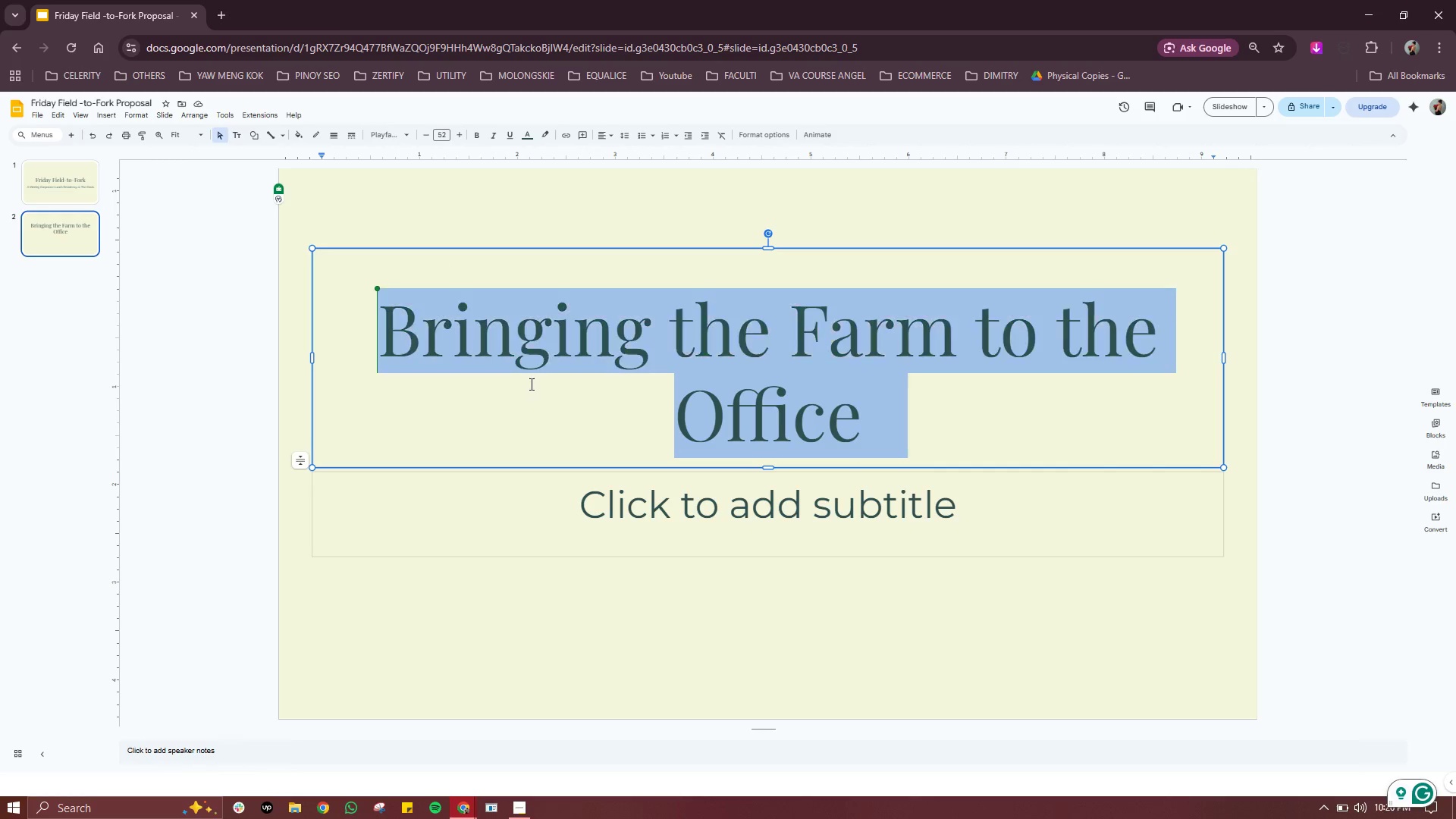 
key(Control+A)
 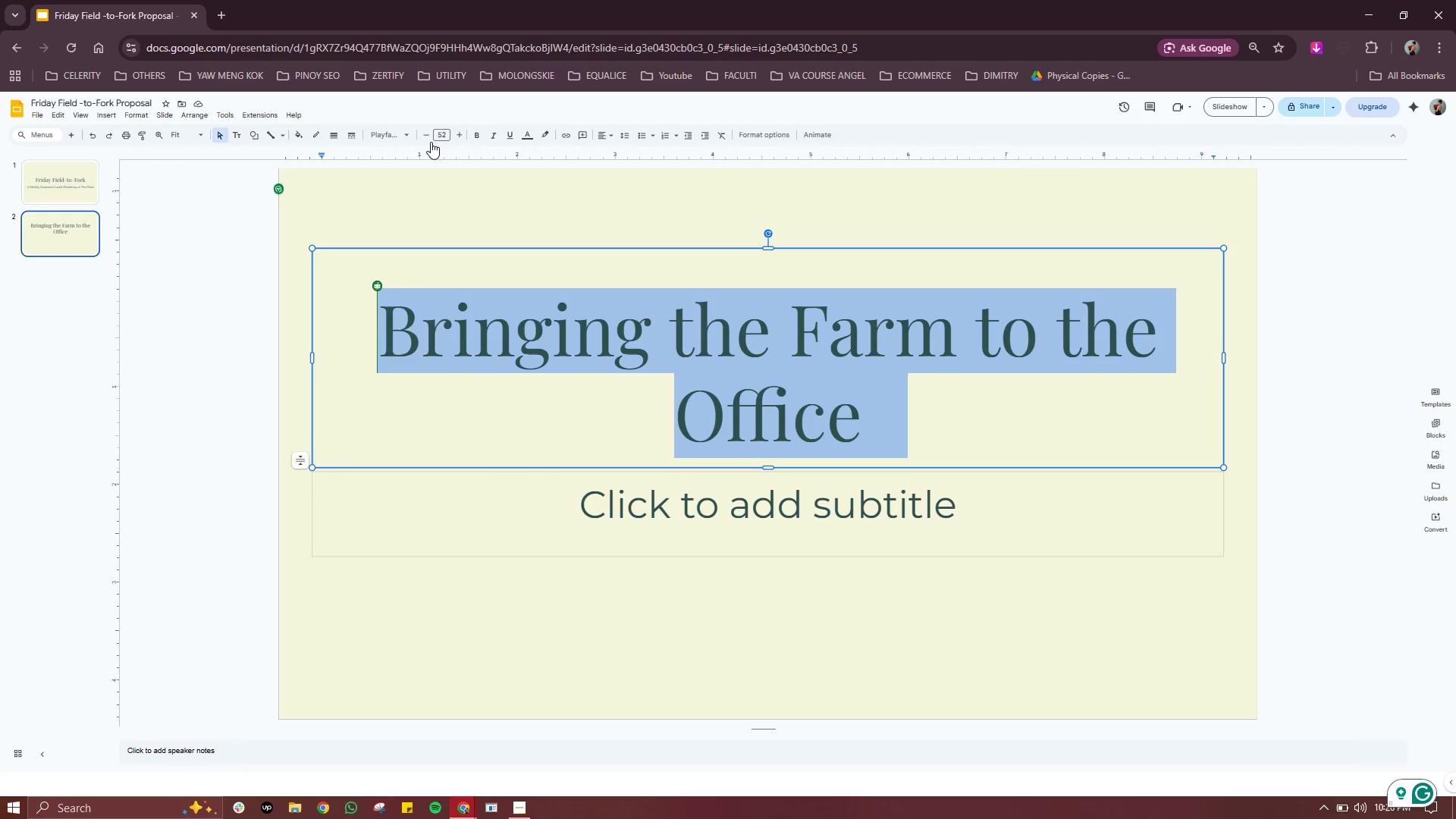 
left_click([431, 140])
 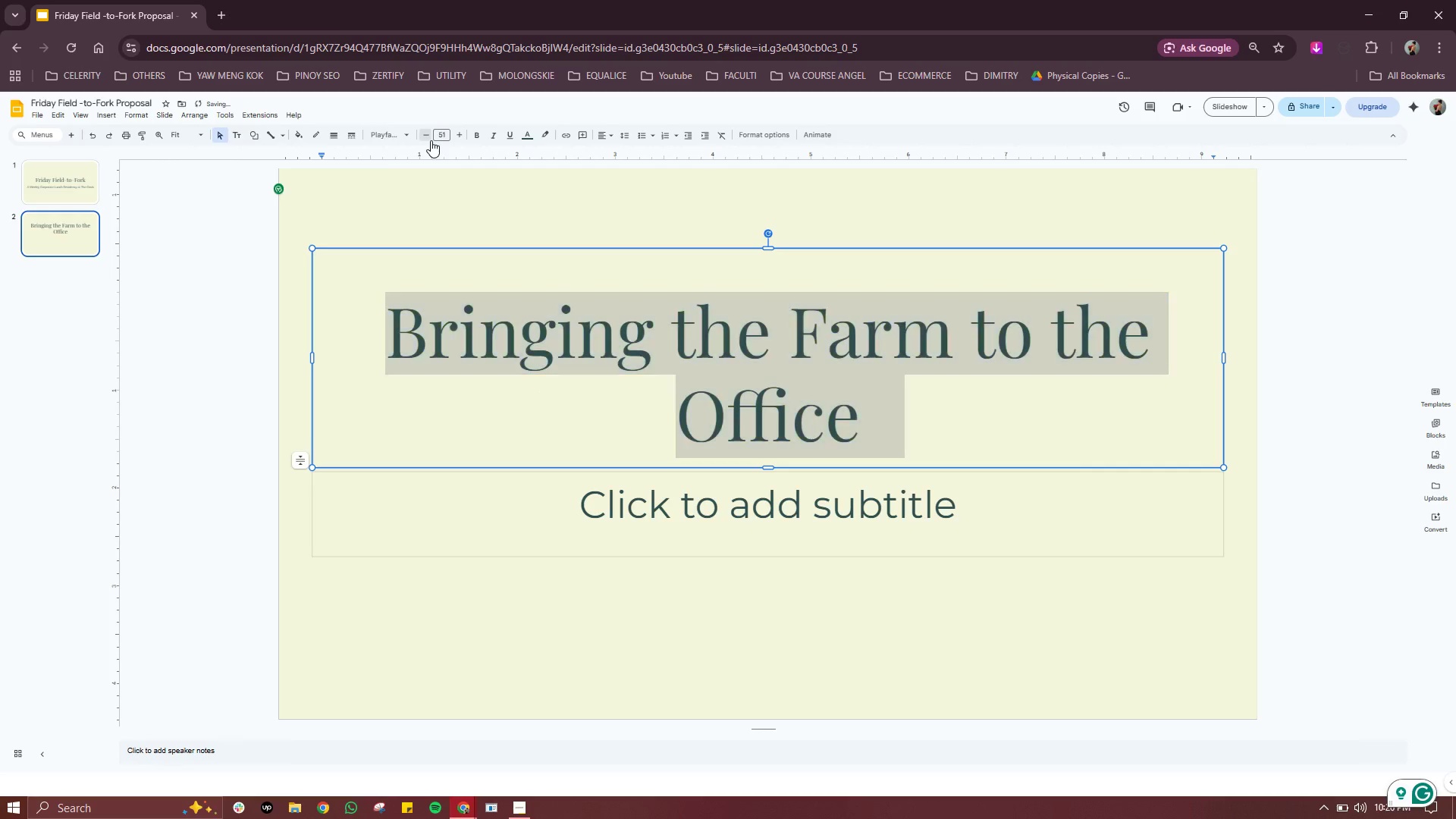 
left_click([431, 140])
 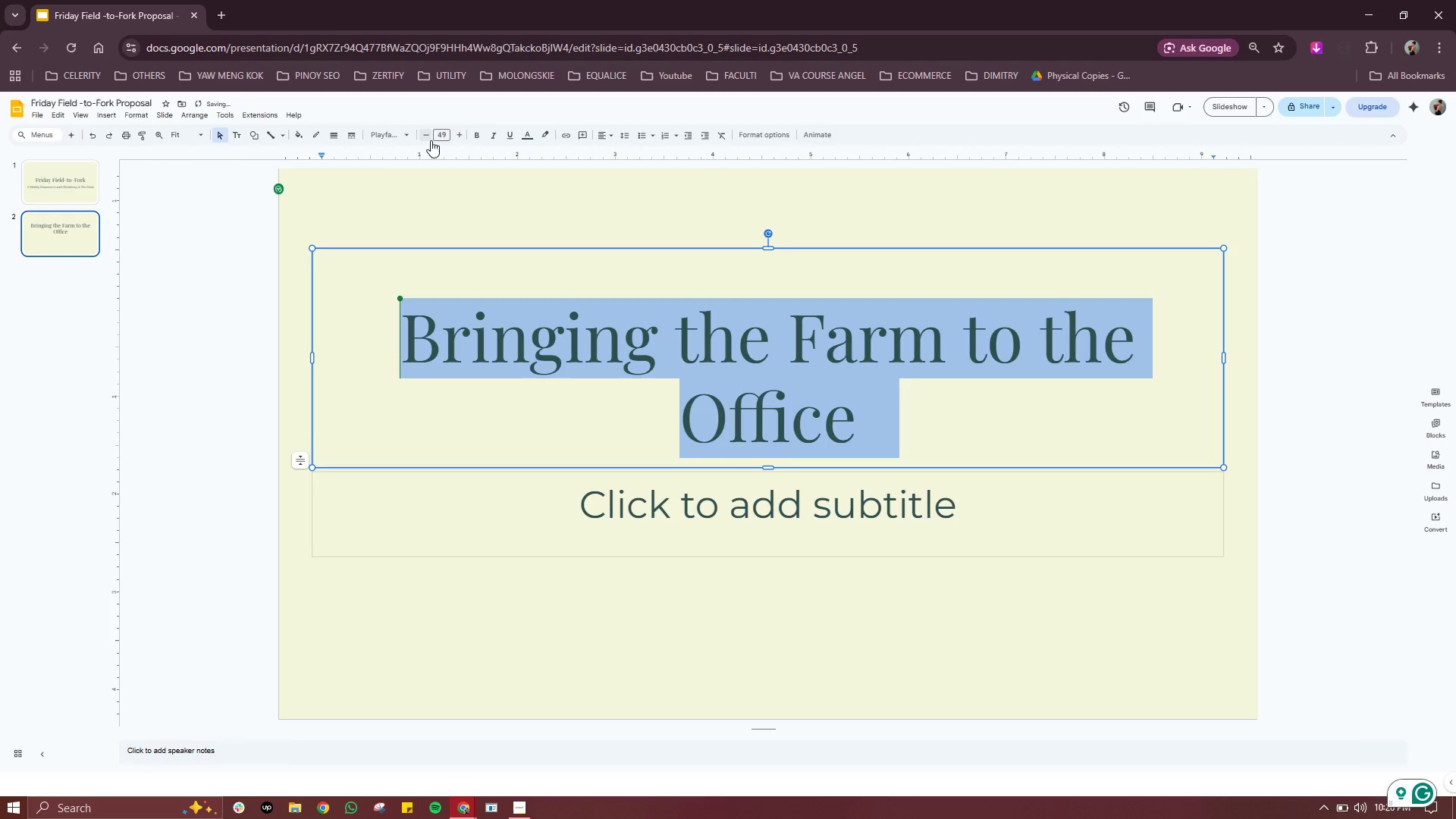 
double_click([431, 140])
 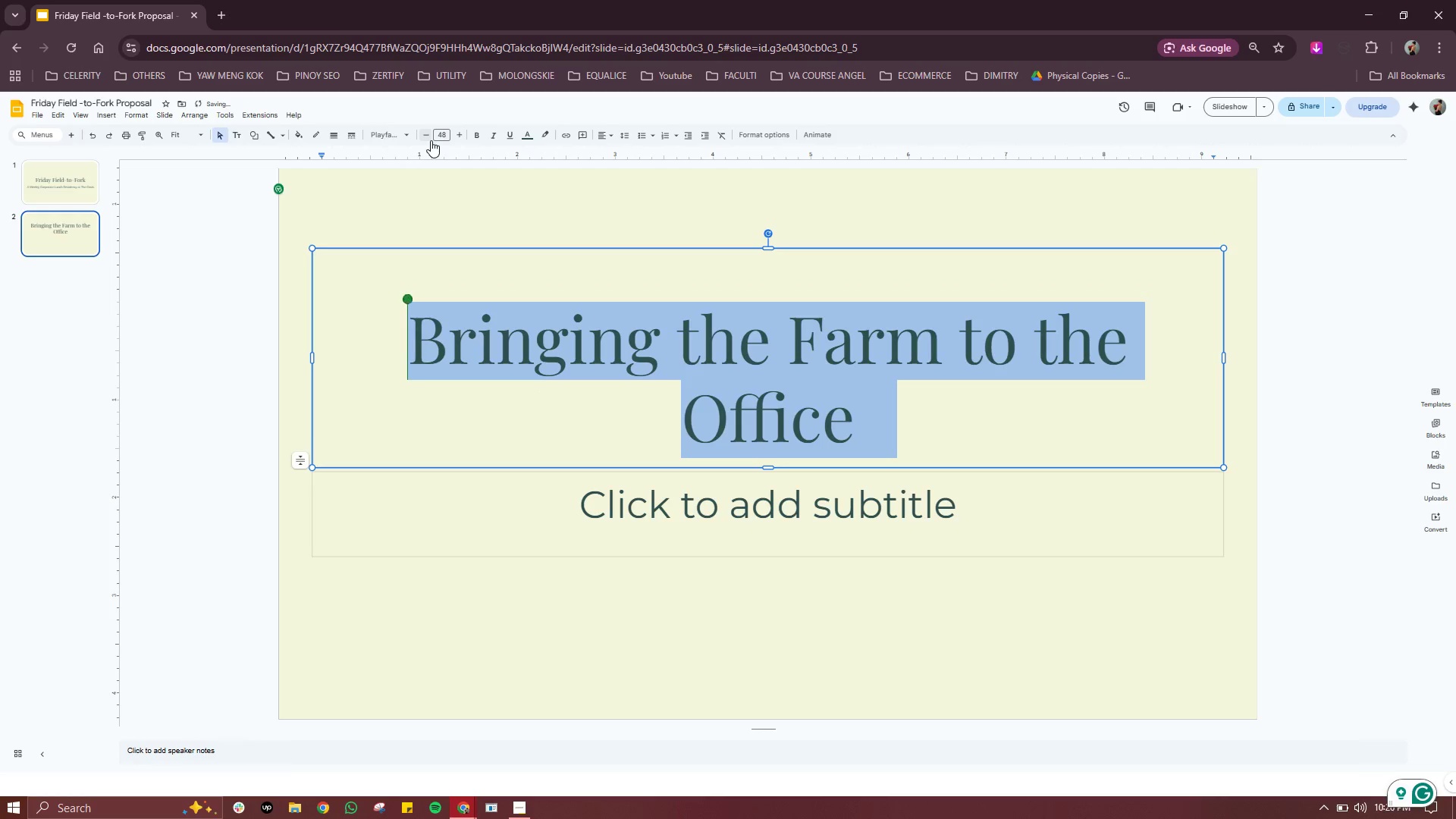 
triple_click([431, 140])
 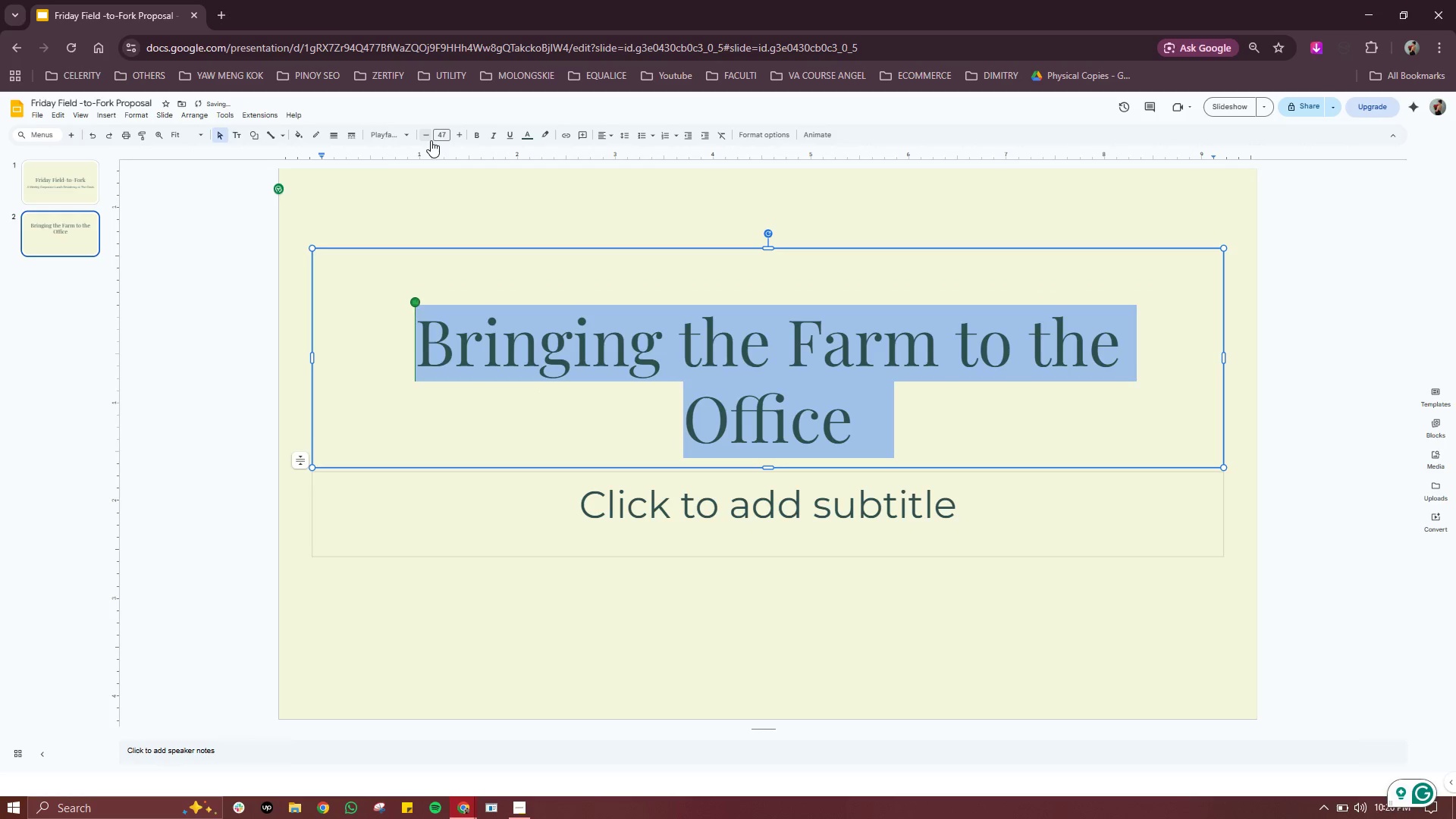 
left_click([431, 140])
 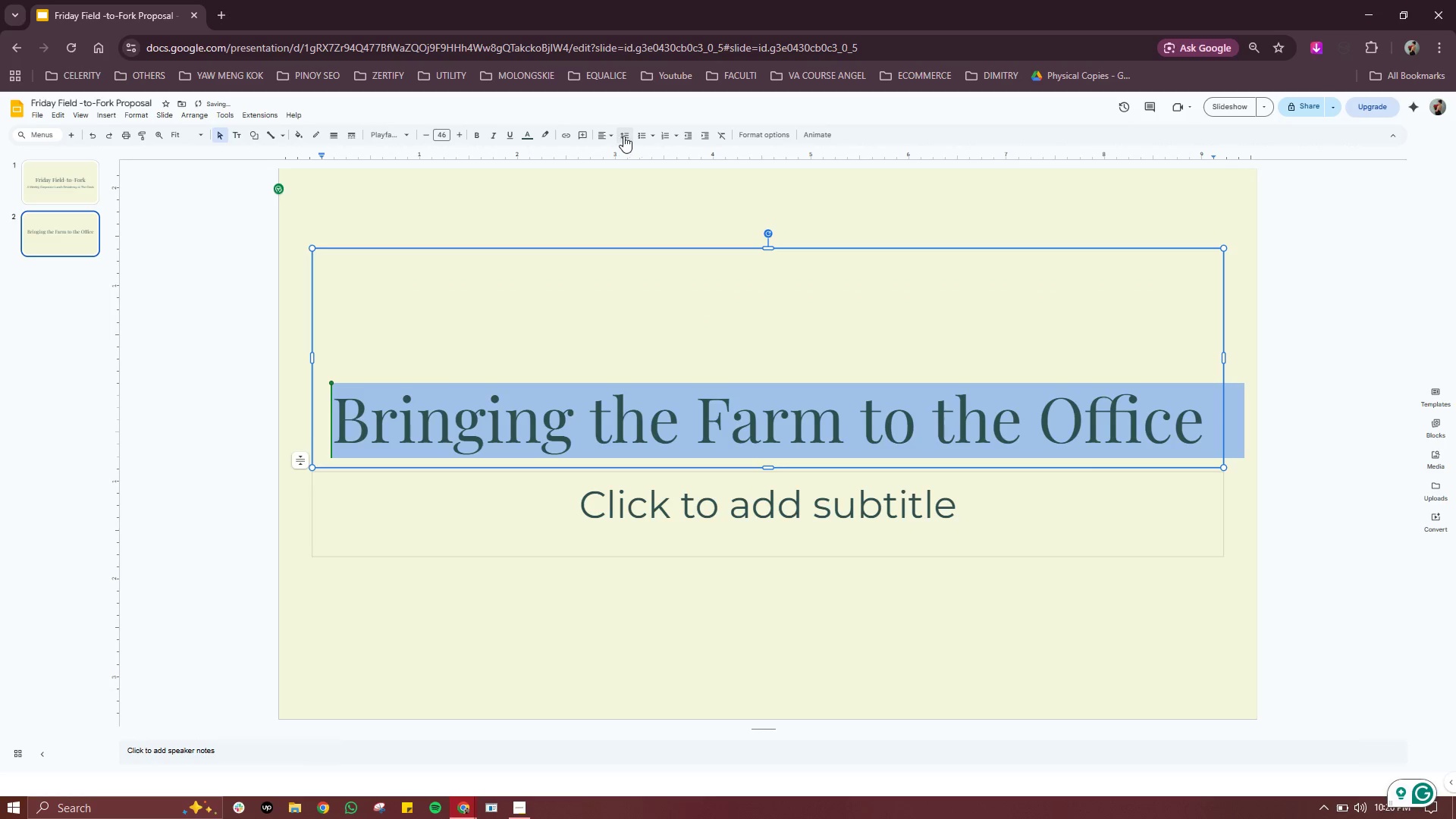 
left_click([611, 135])
 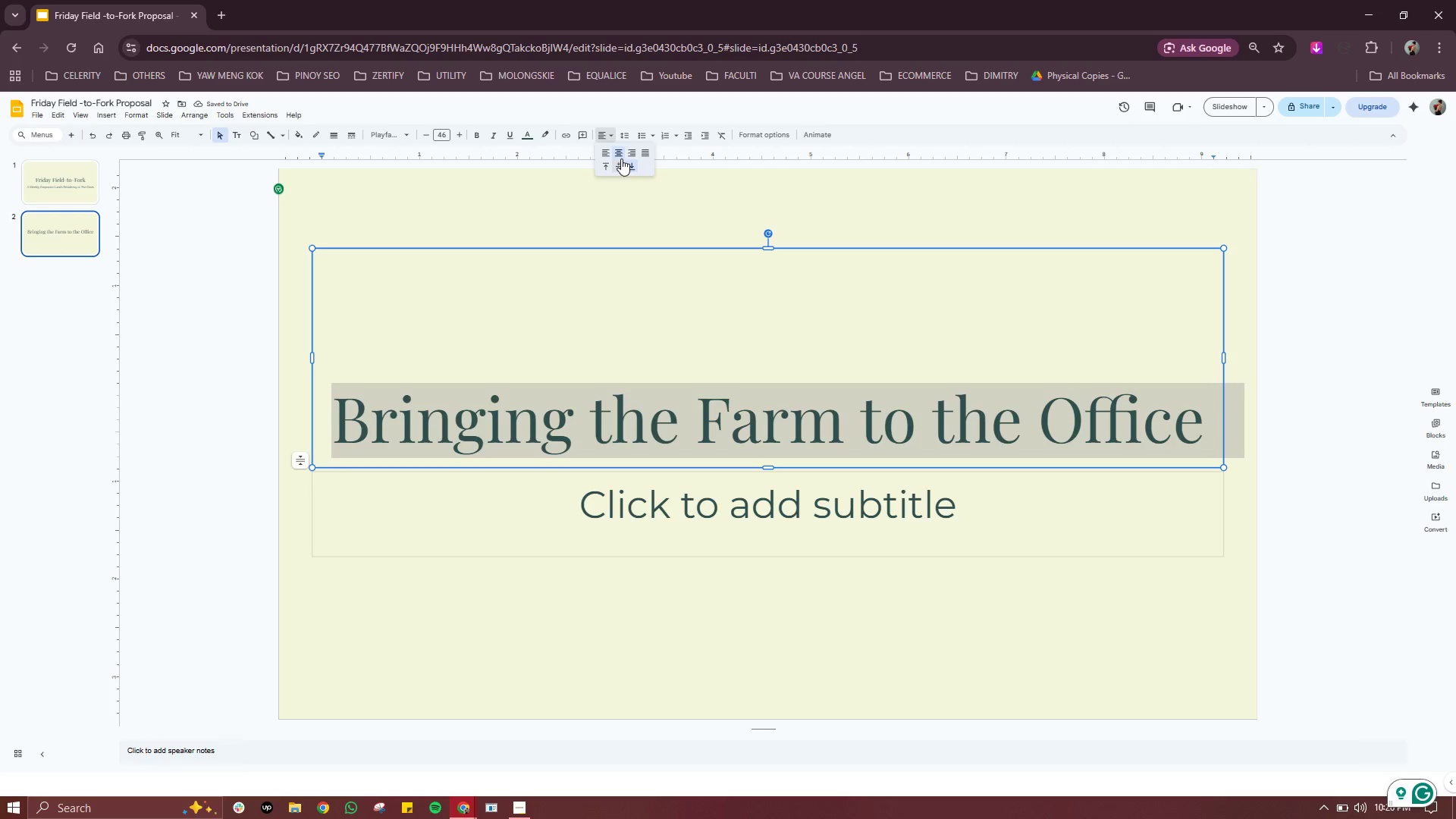 
left_click([620, 162])
 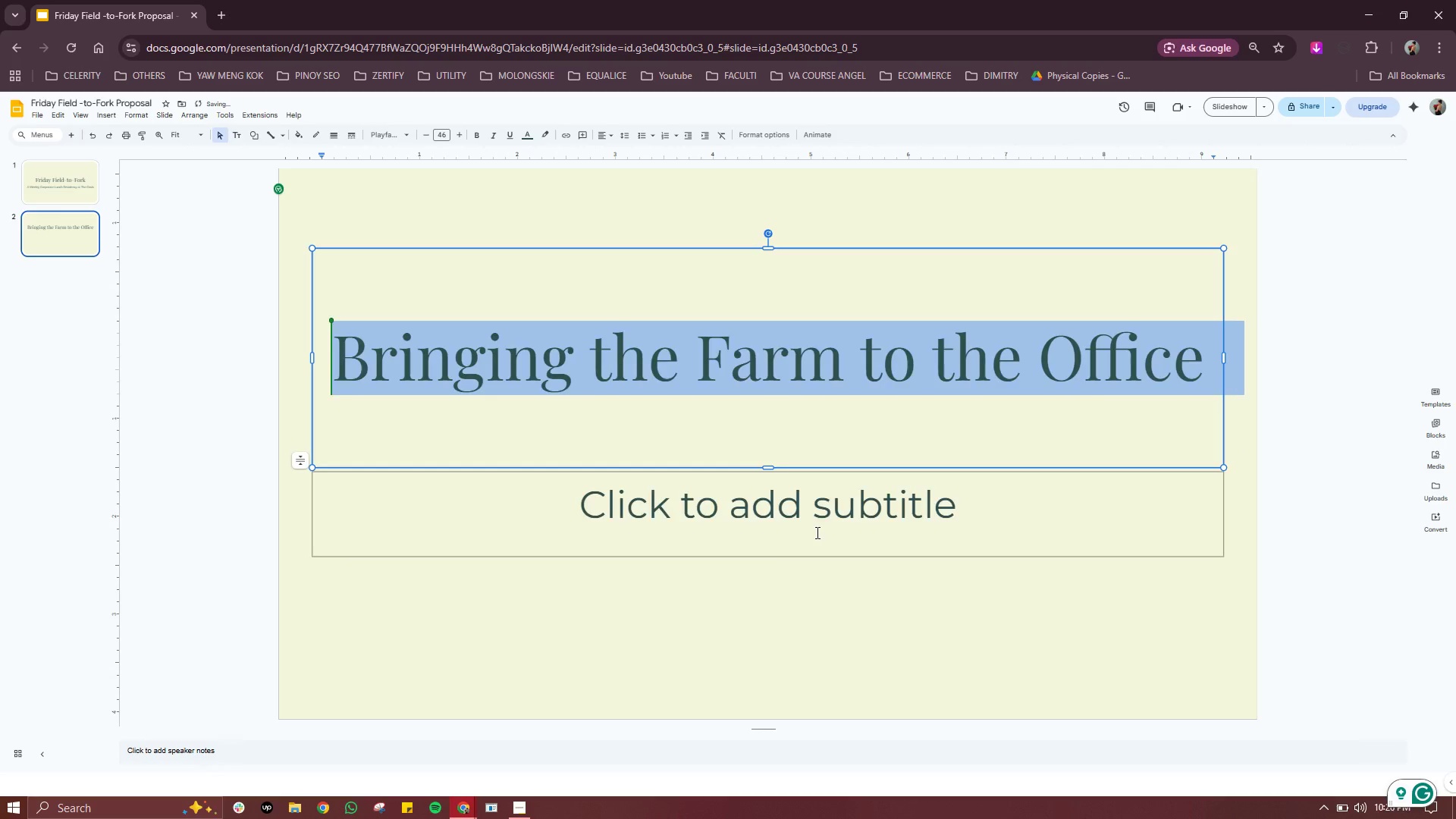 
double_click([816, 532])
 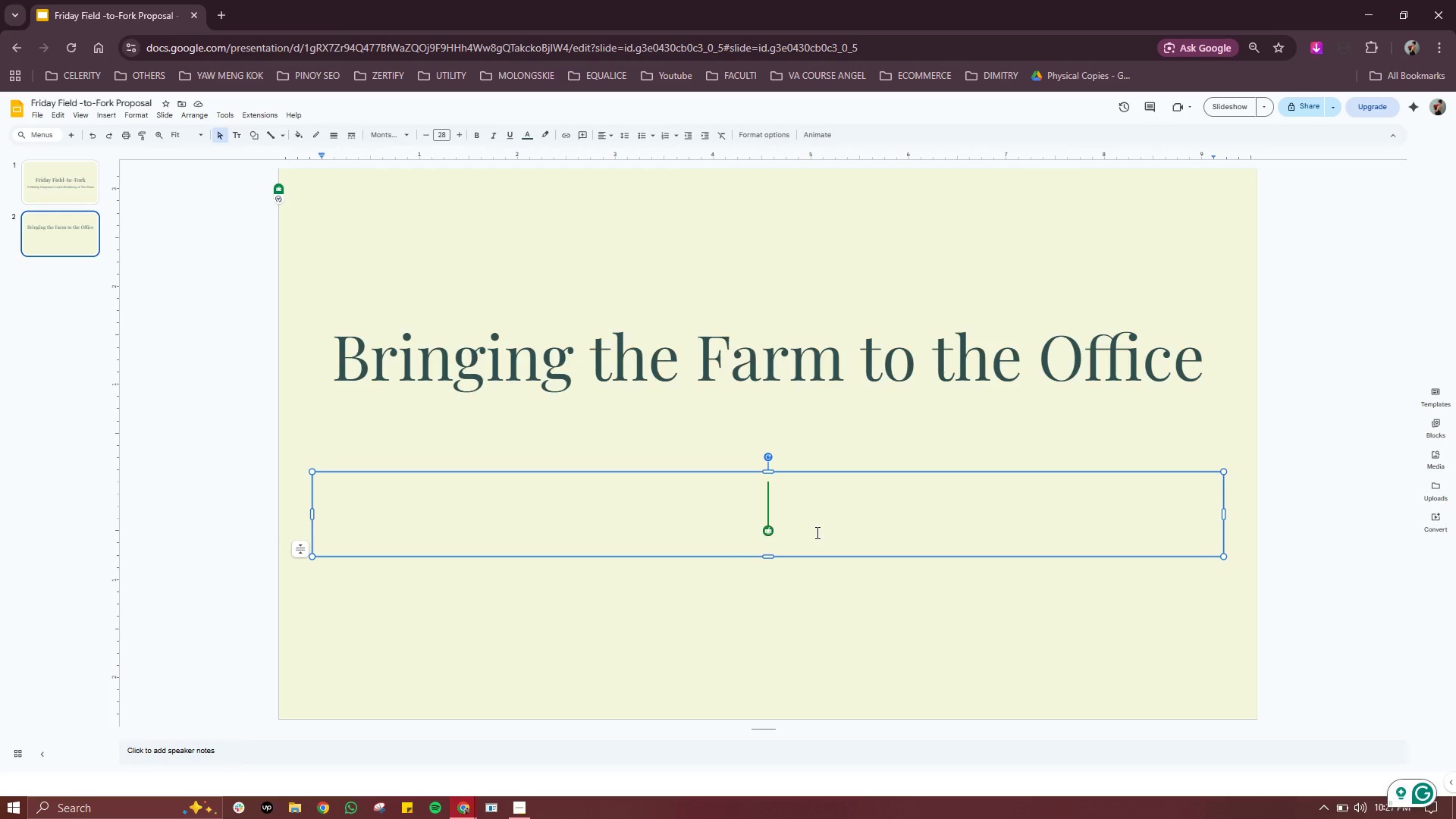 
wait(22.5)
 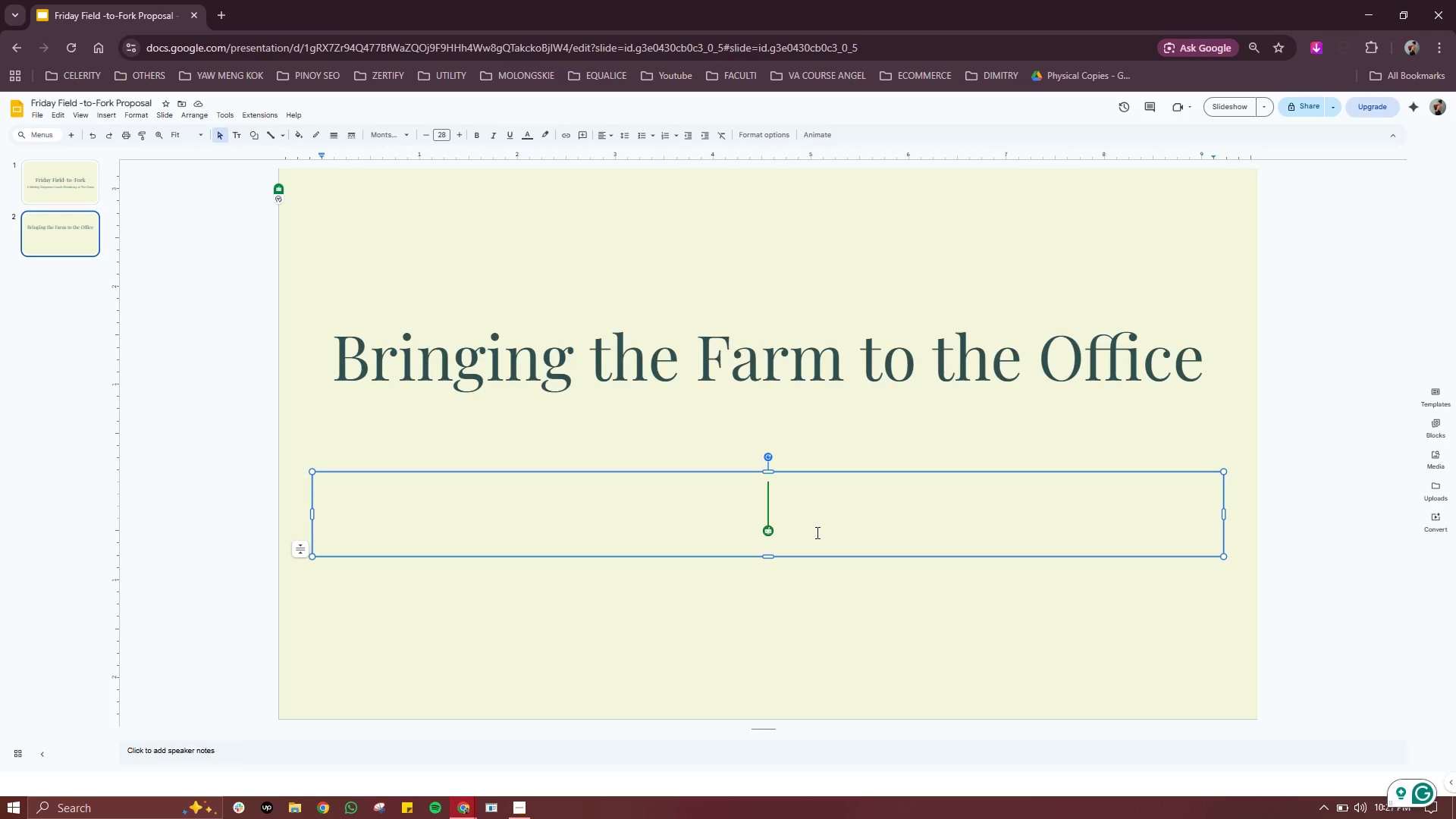 
left_click([64, 178])
 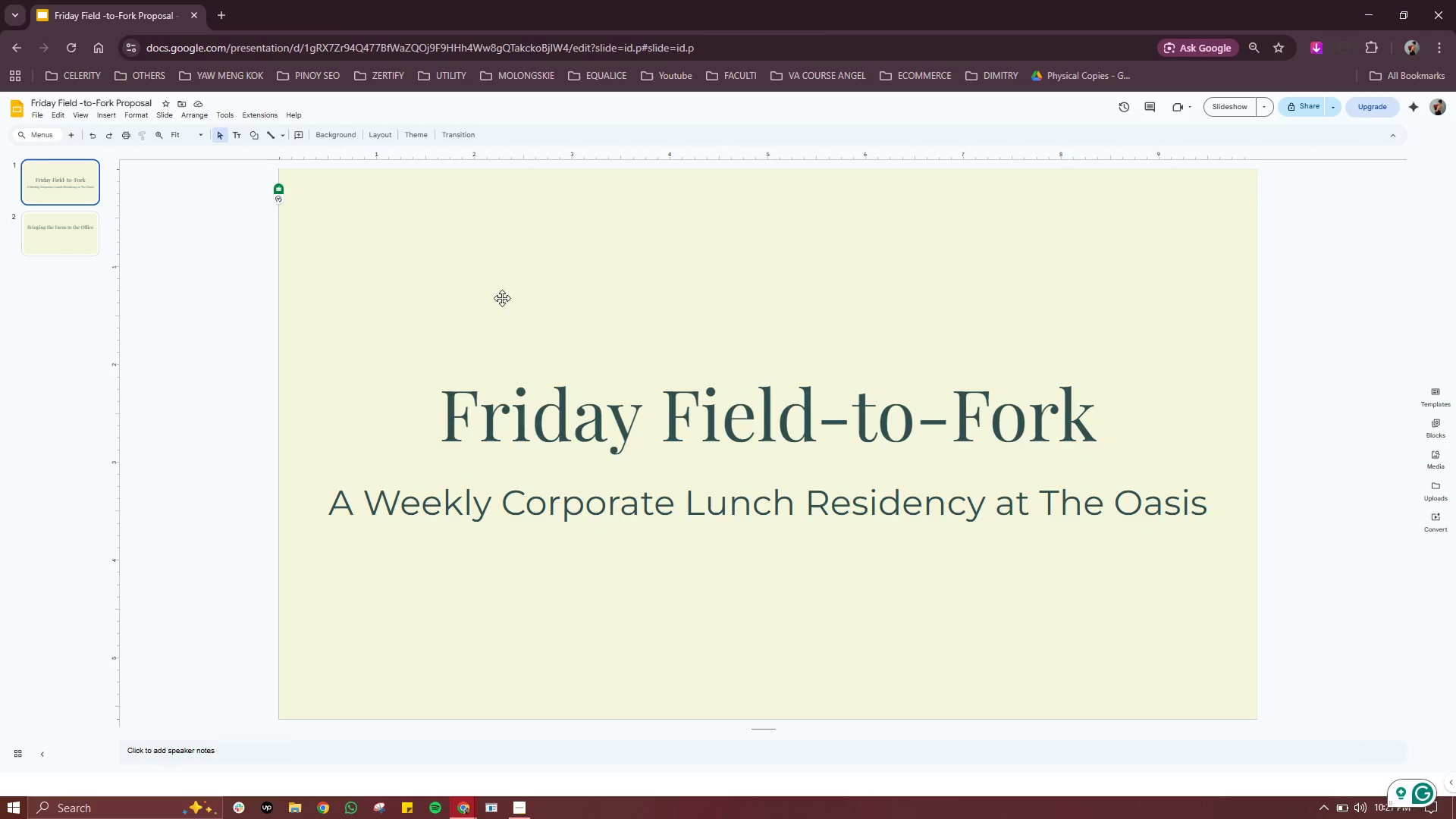 
left_click([652, 455])
 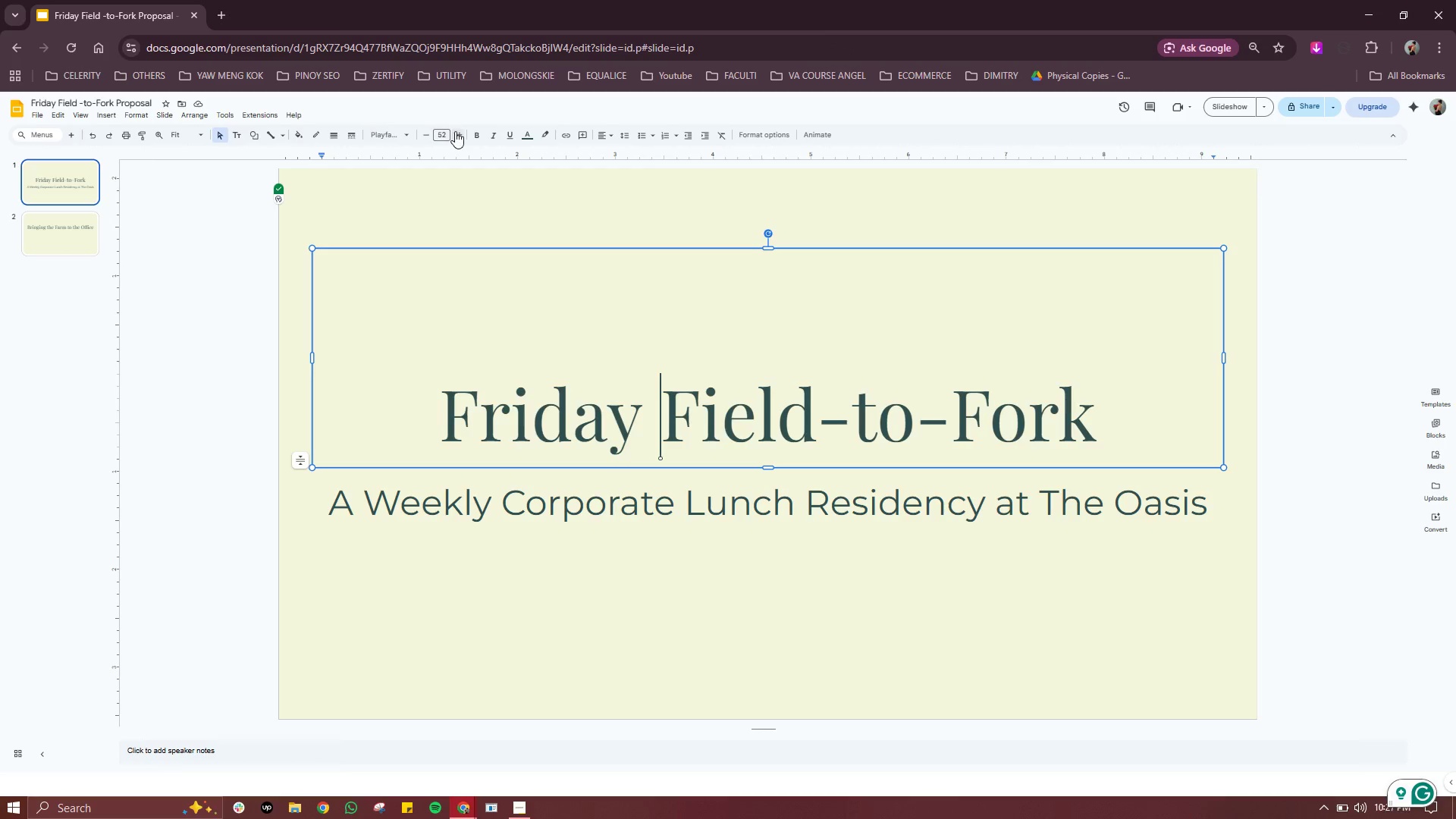 
double_click([458, 131])
 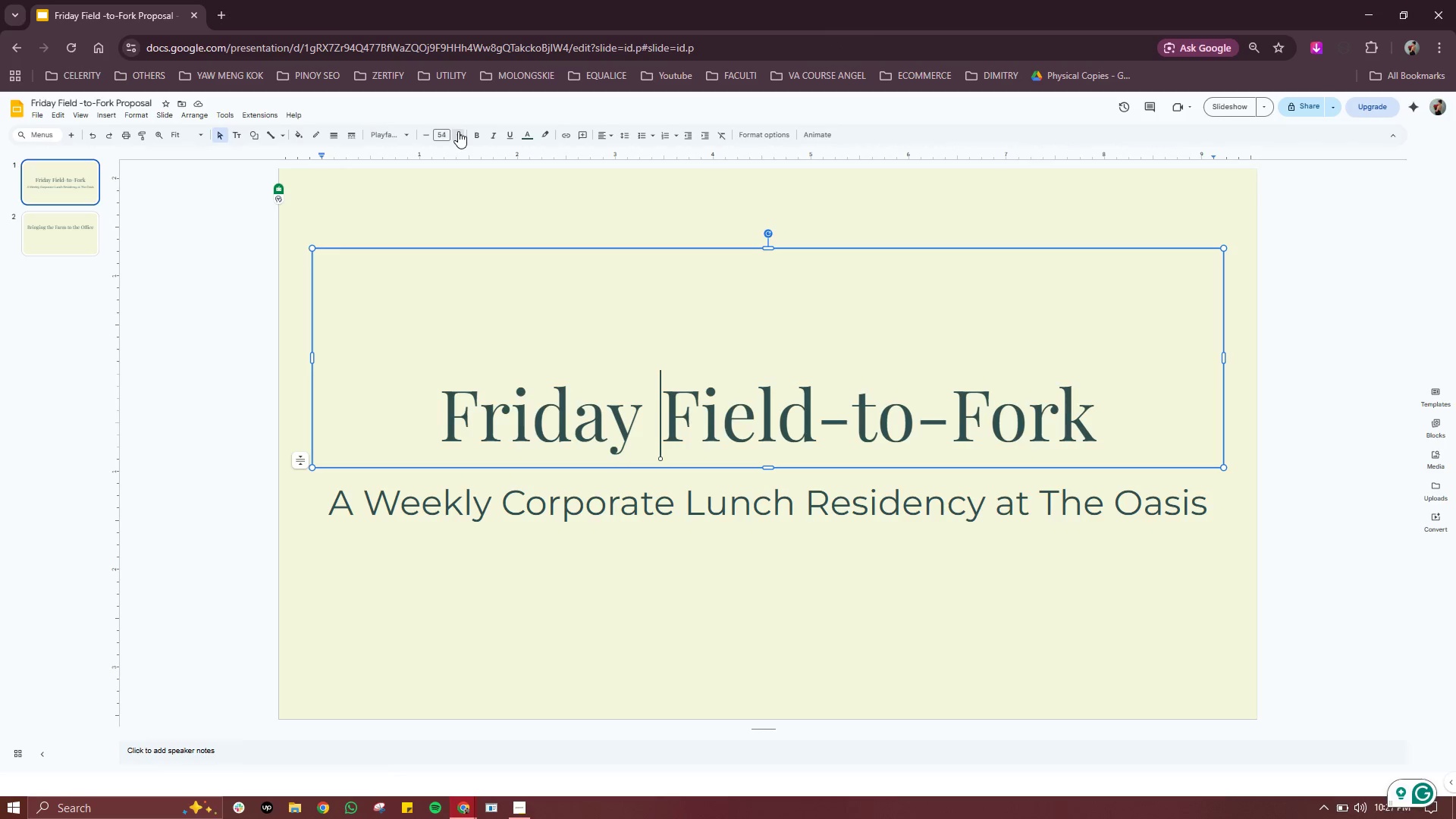 
triple_click([458, 131])
 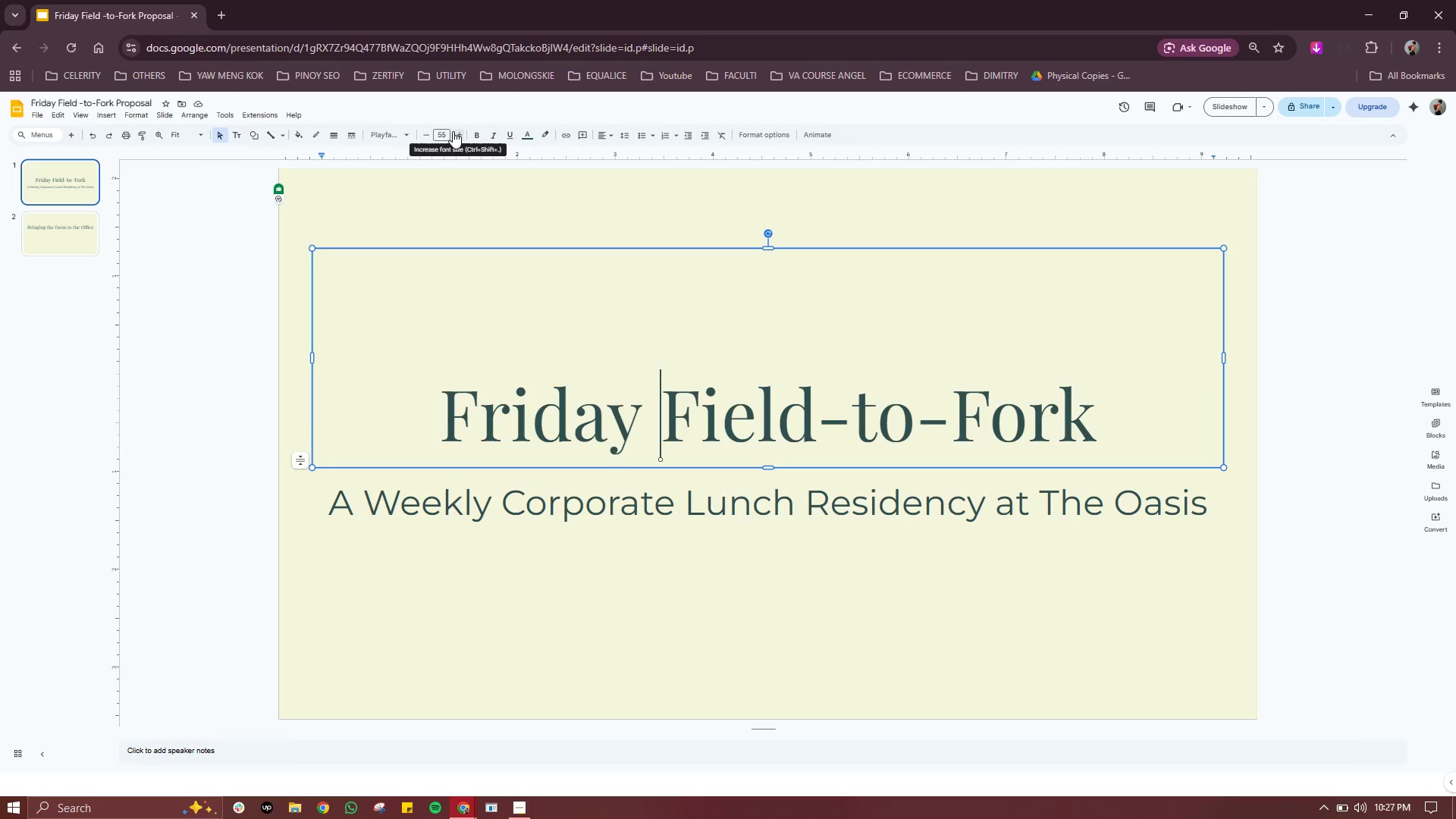 
key(Control+ControlLeft)
 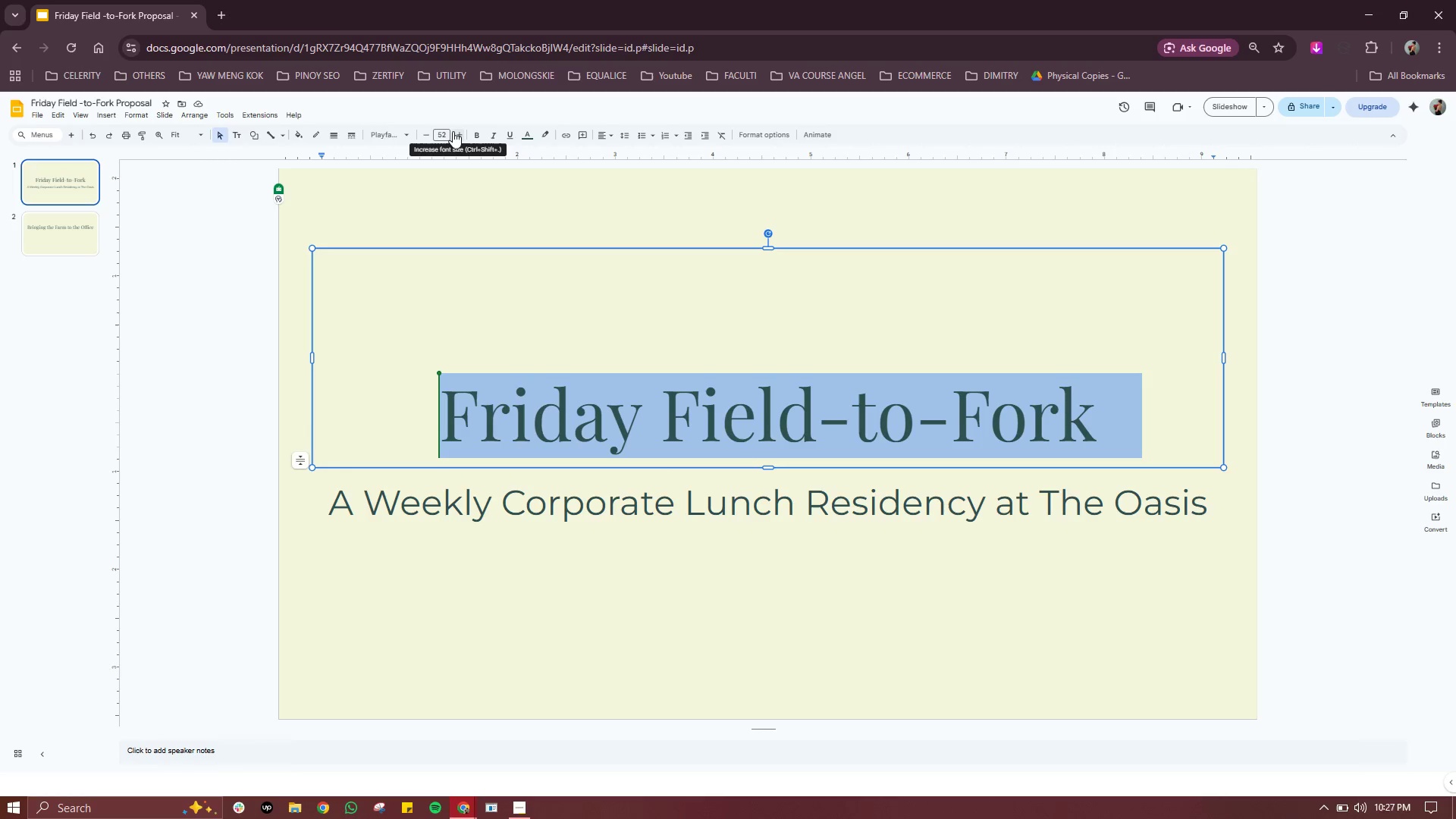 
key(Control+A)
 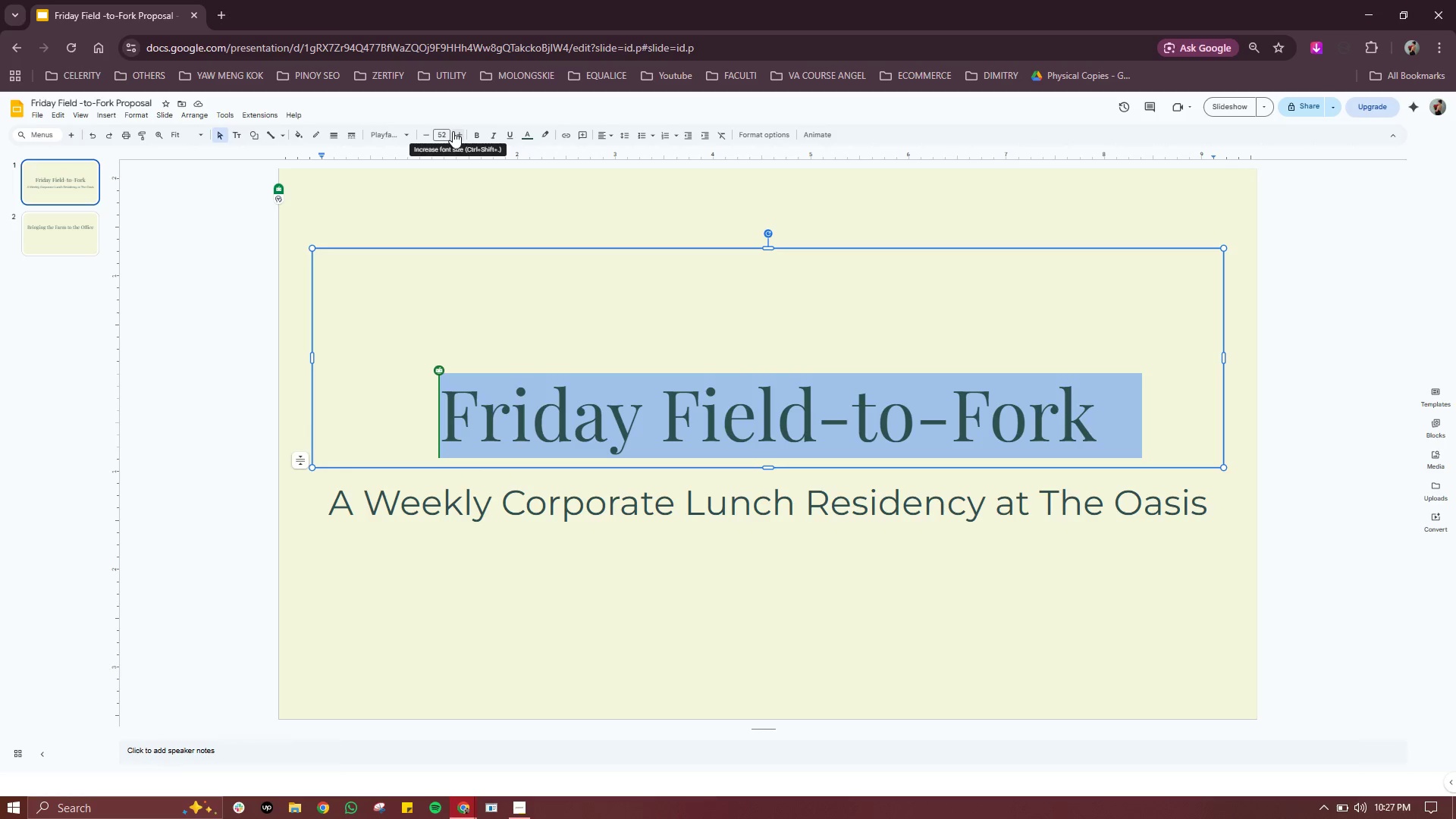 
double_click([452, 131])
 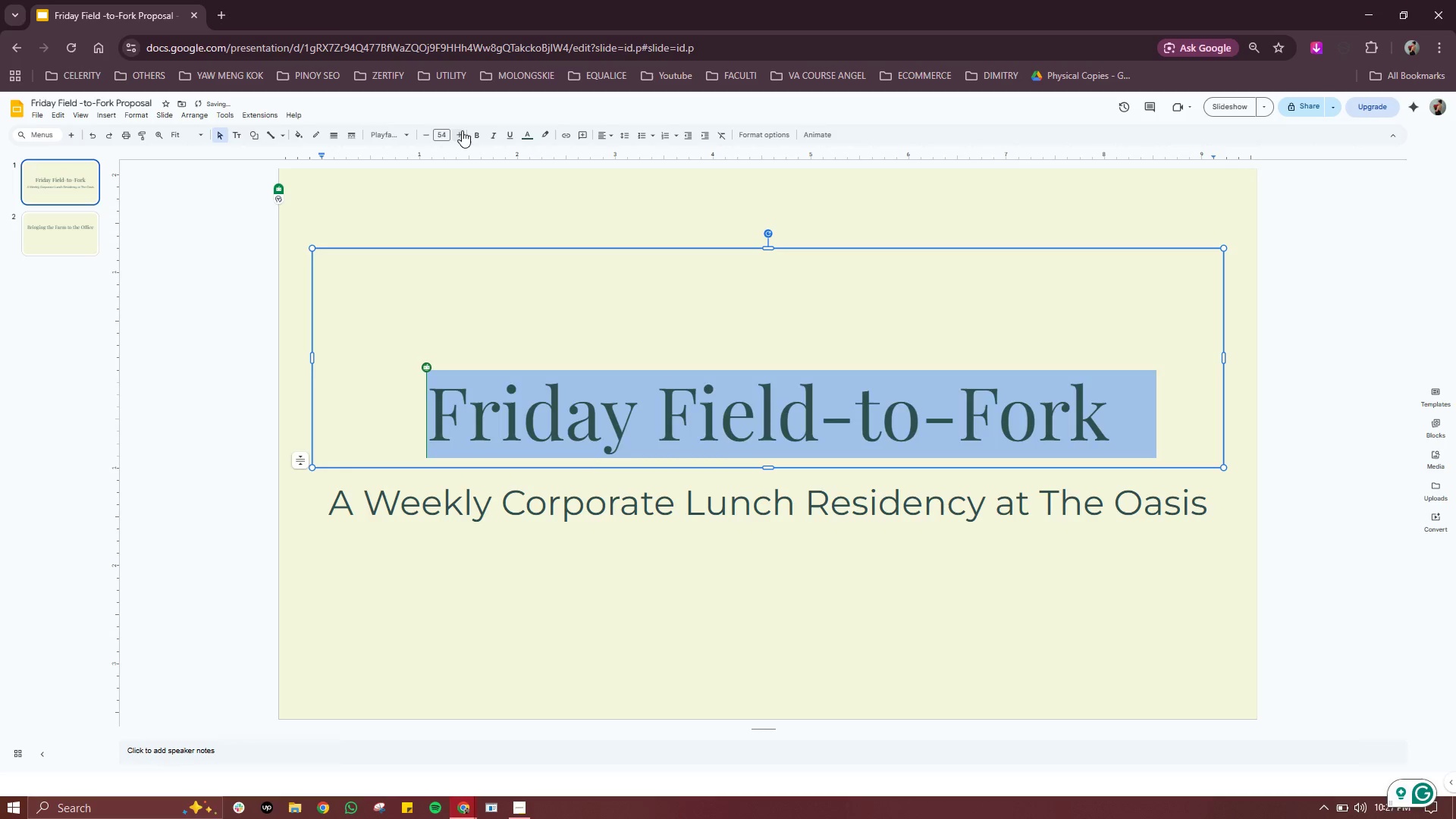 
double_click([462, 130])
 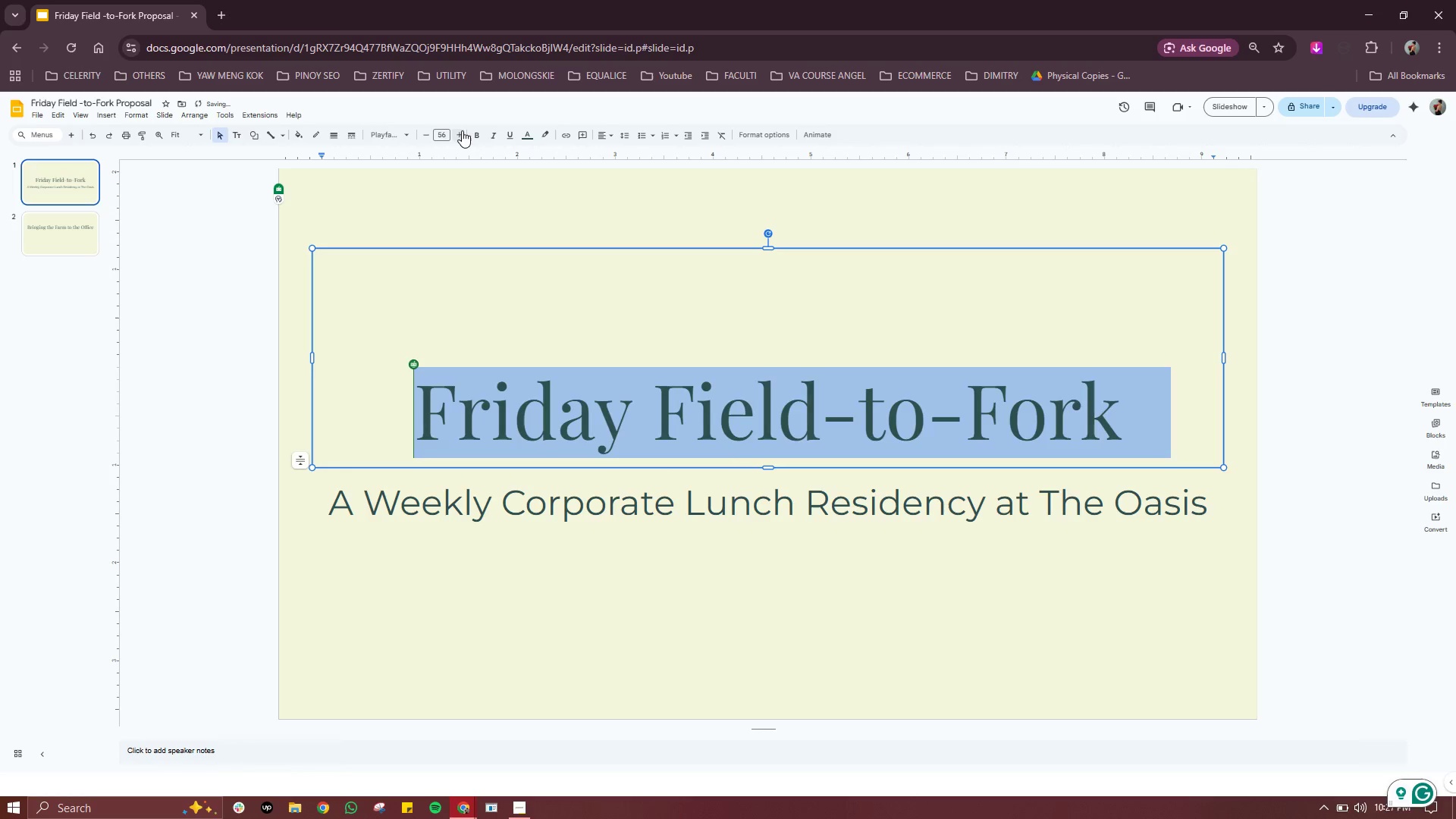 
triple_click([462, 130])
 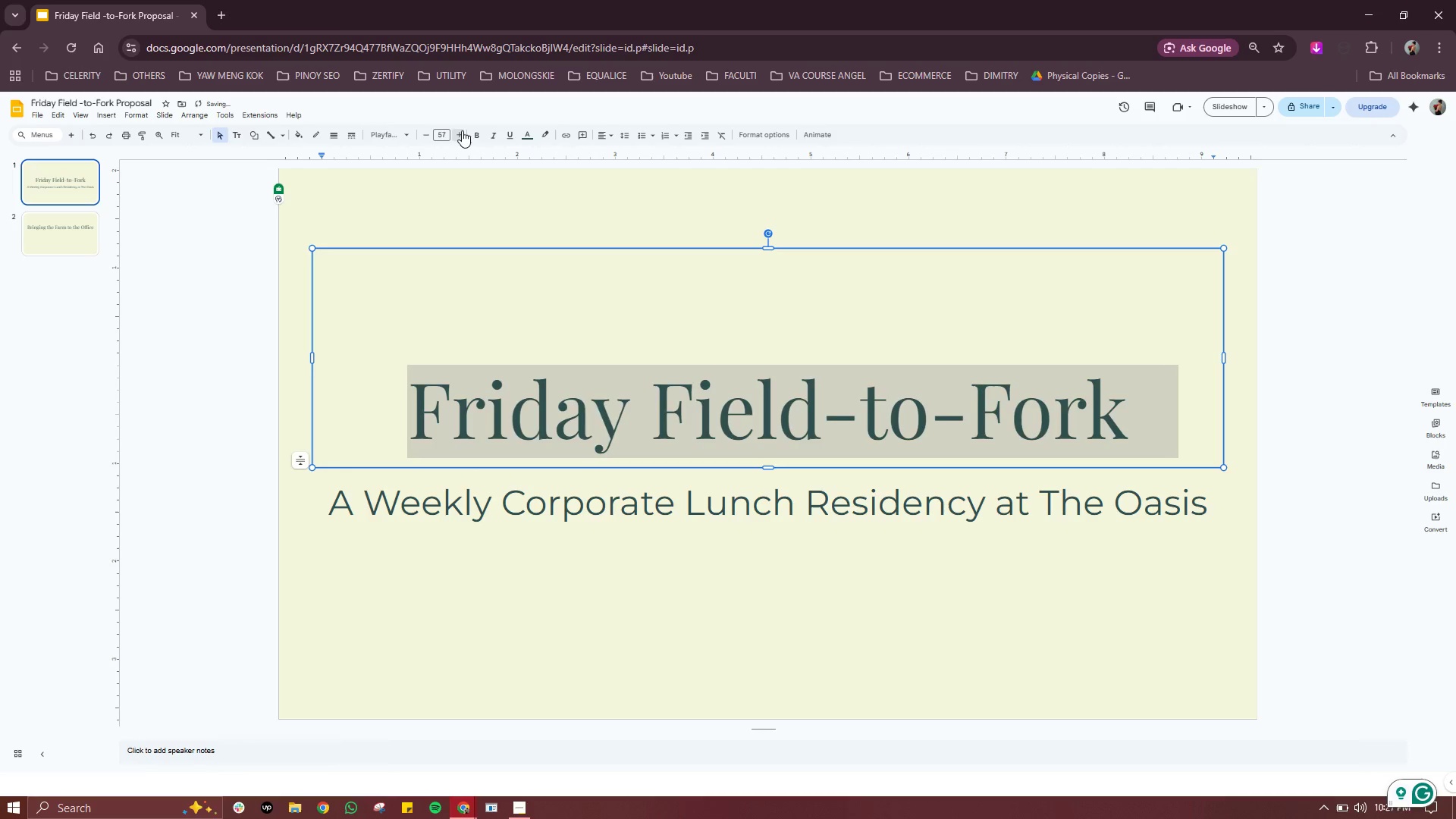 
triple_click([462, 130])
 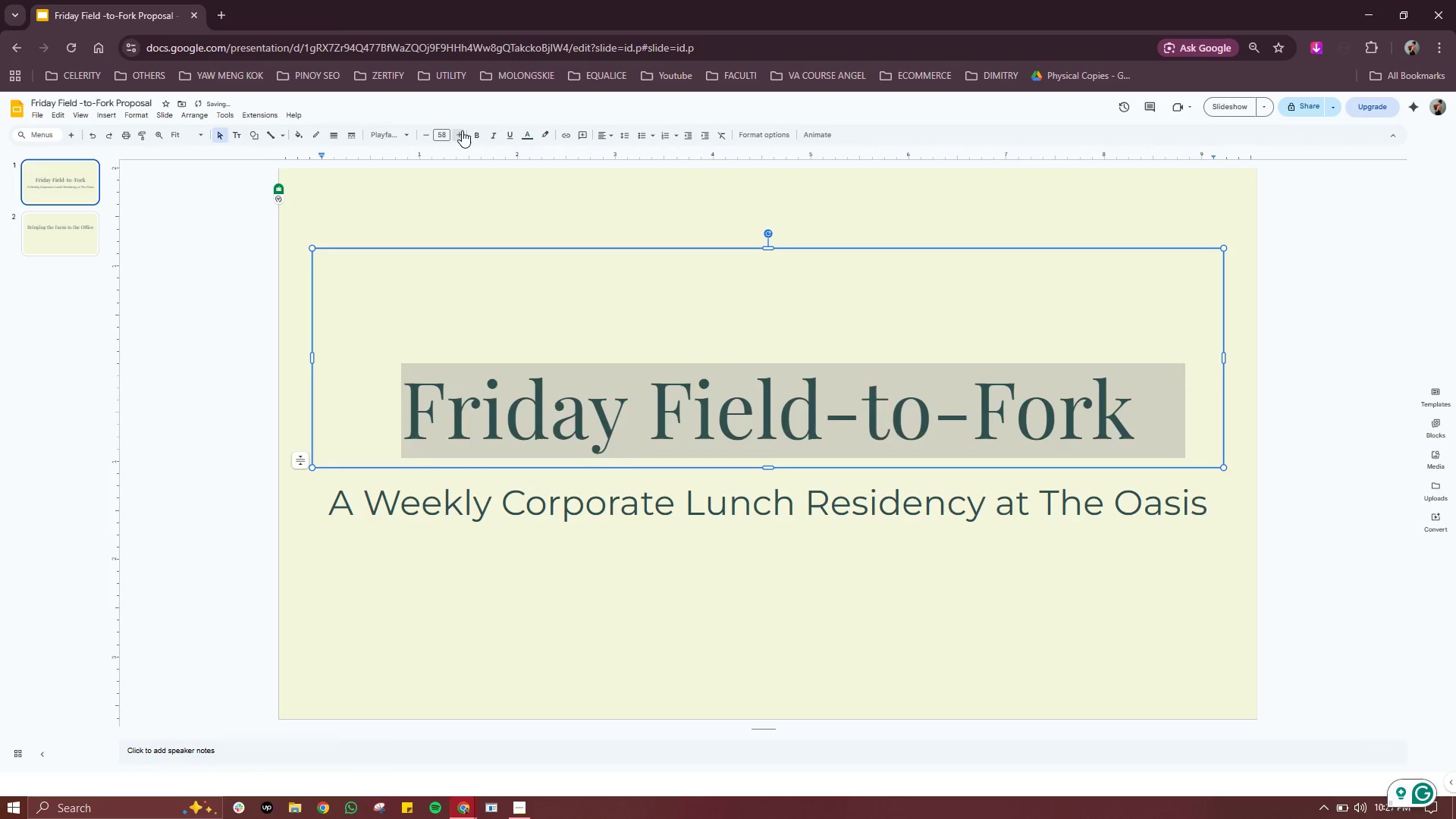 
triple_click([462, 130])
 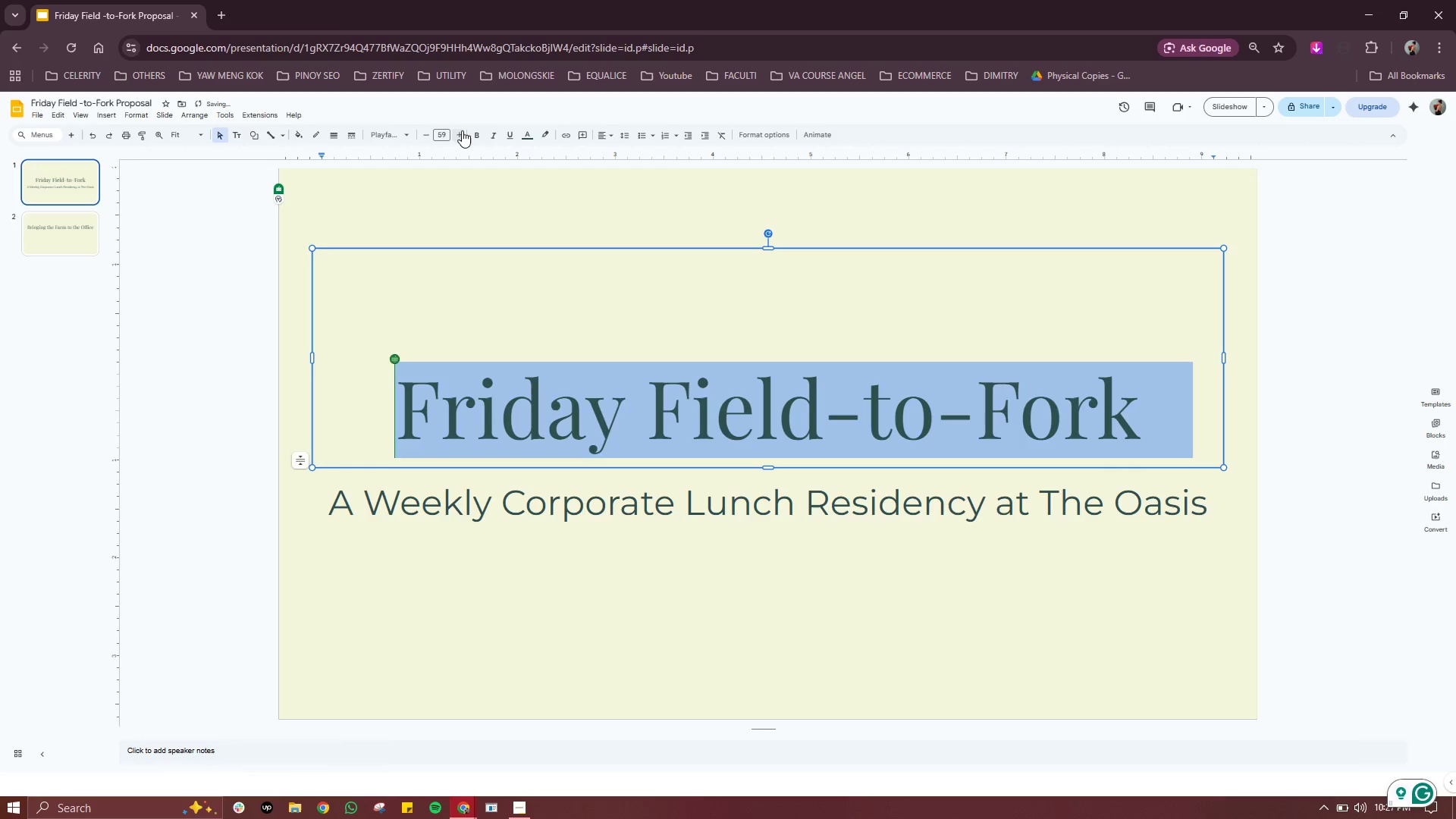 
triple_click([462, 130])
 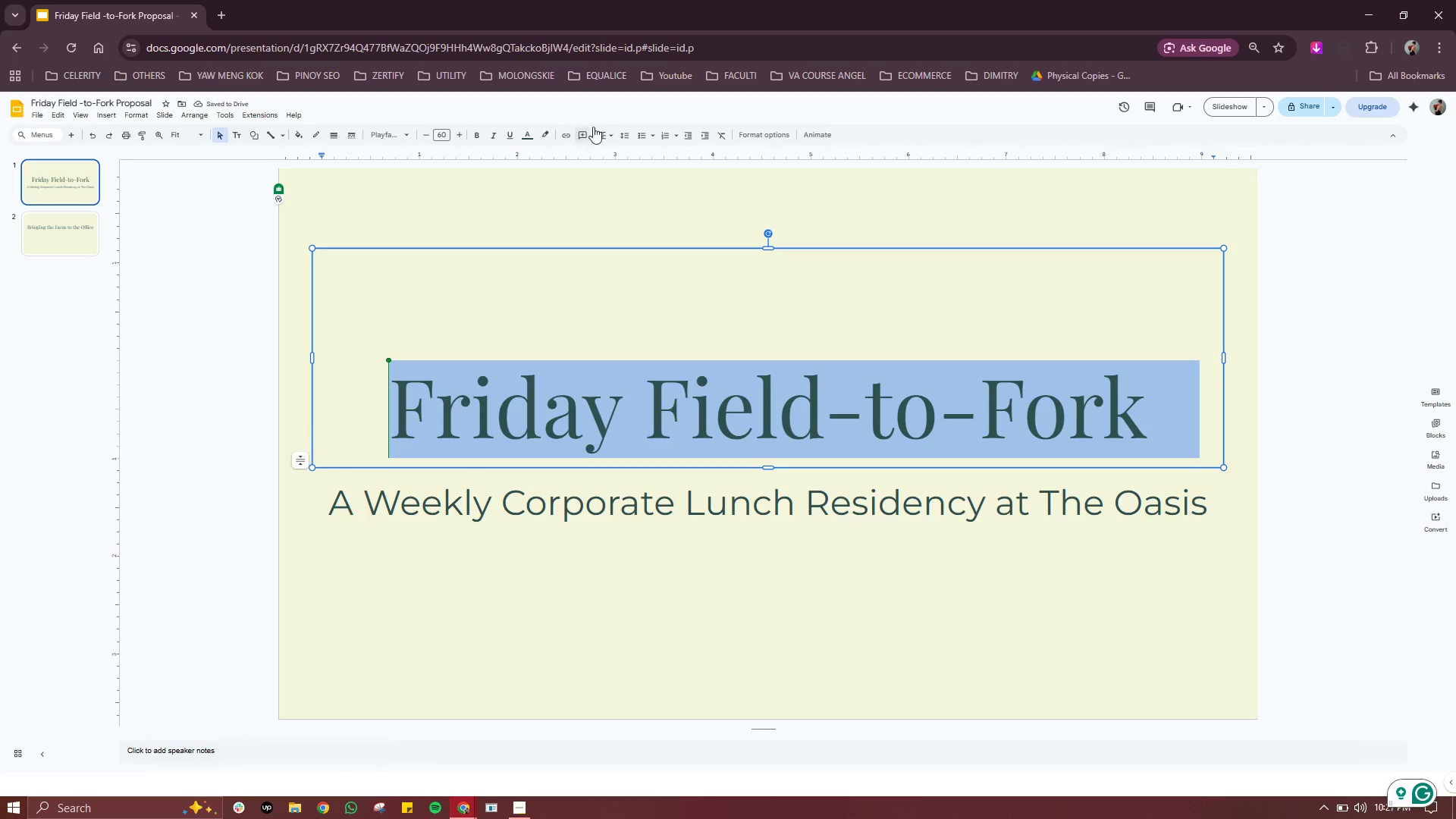 
left_click([477, 131])
 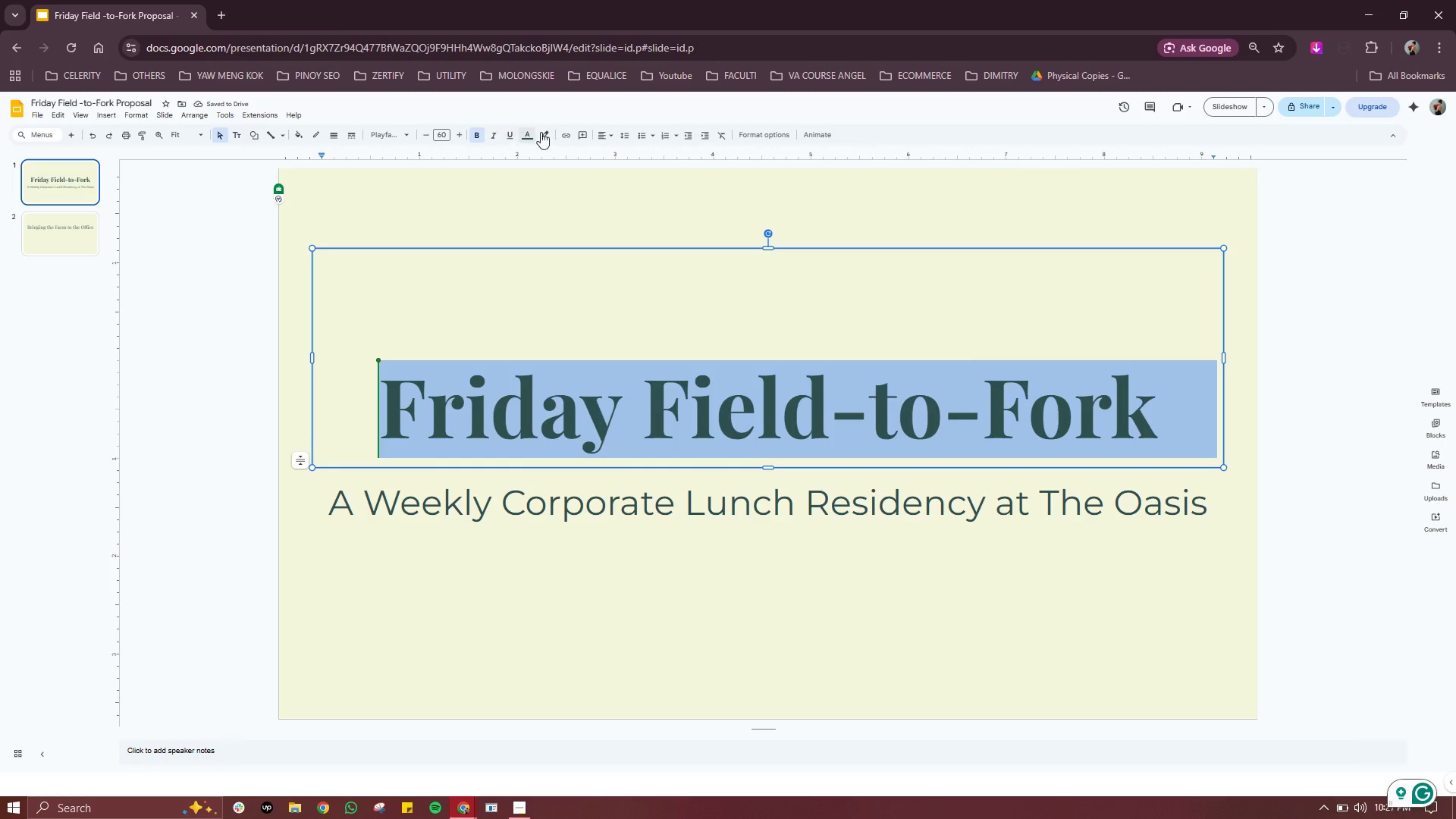 
left_click([610, 136])
 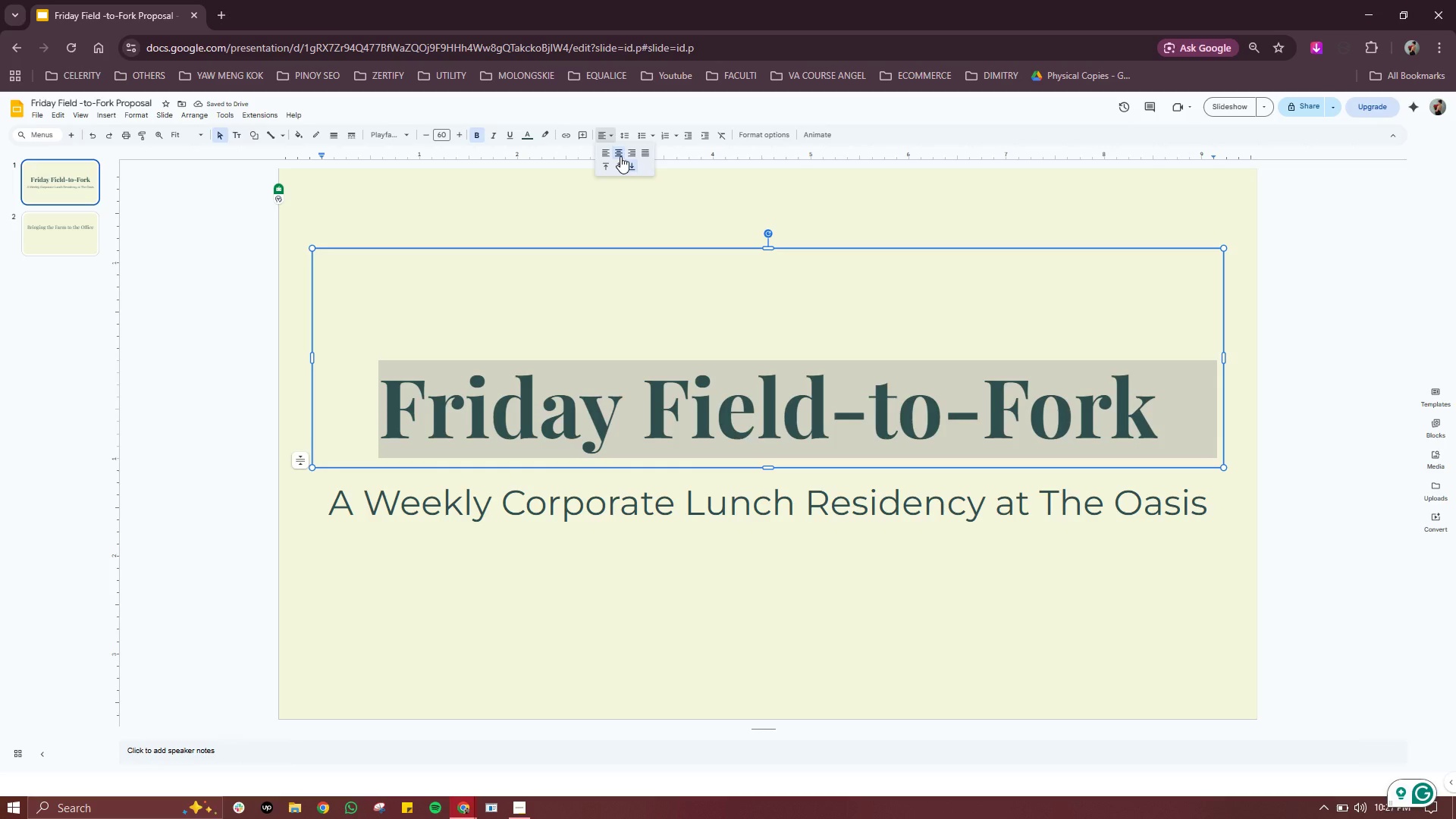 
left_click([620, 156])
 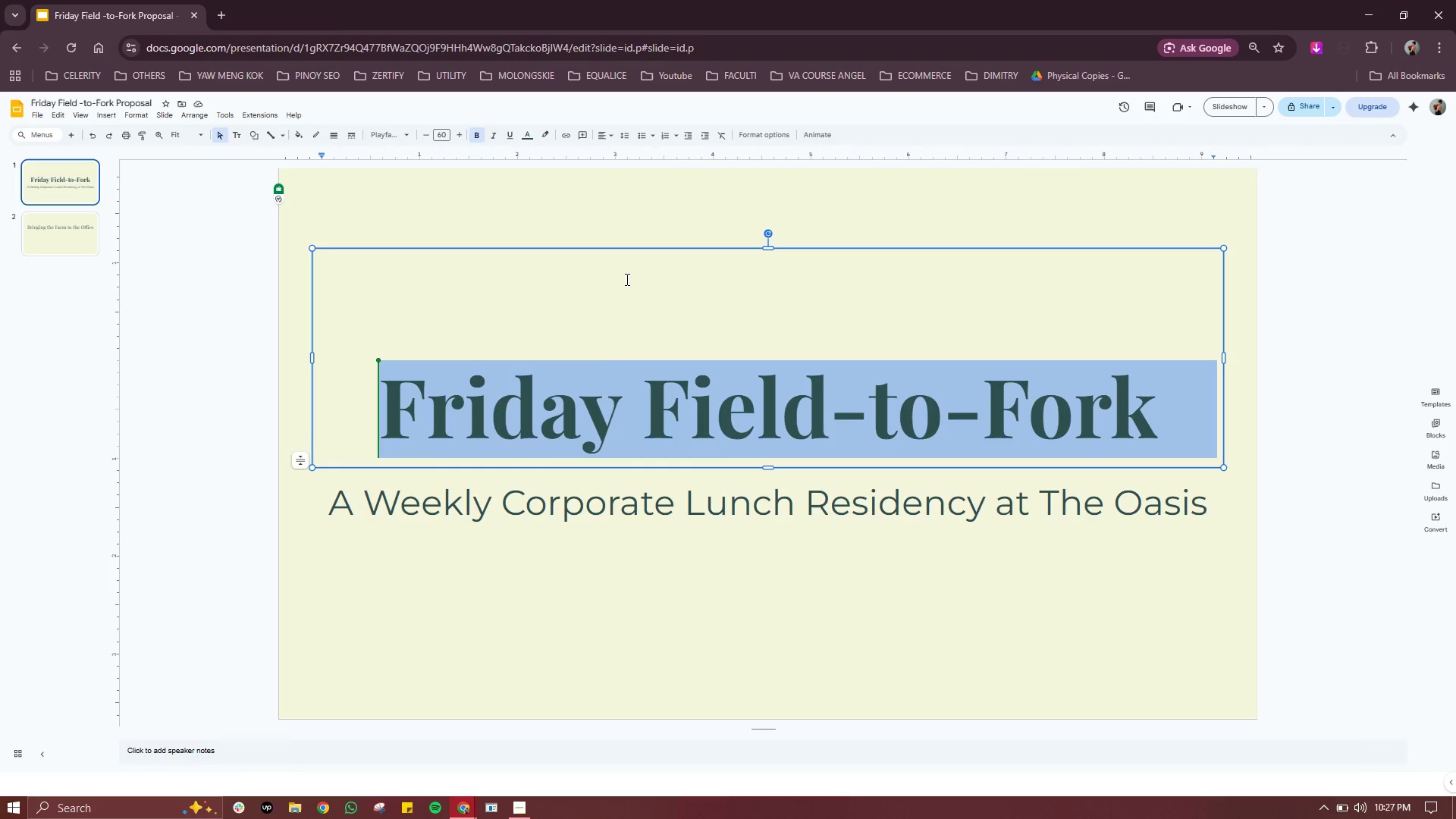 
wait(6.28)
 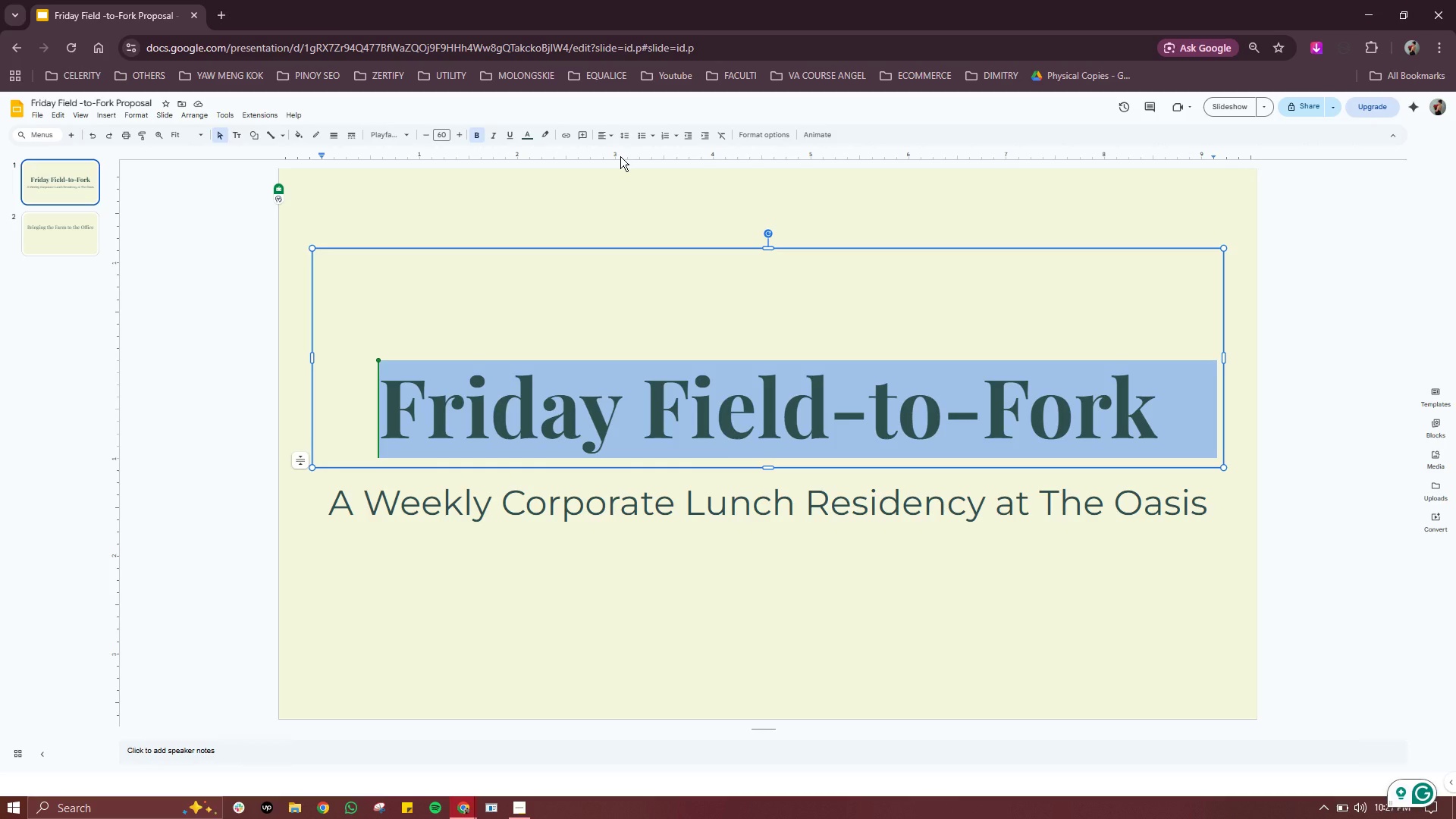 
double_click([568, 516])
 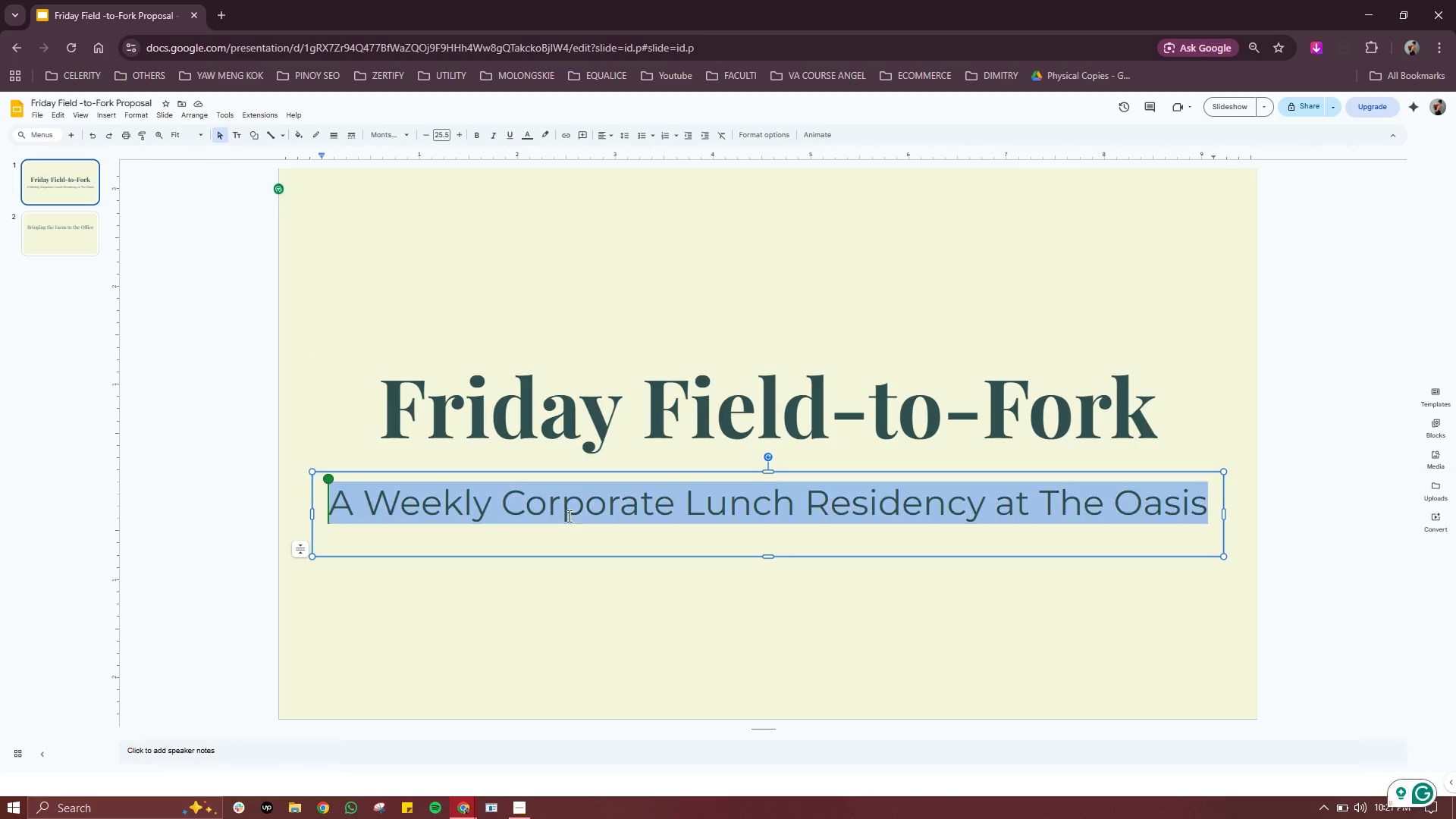 
triple_click([568, 516])
 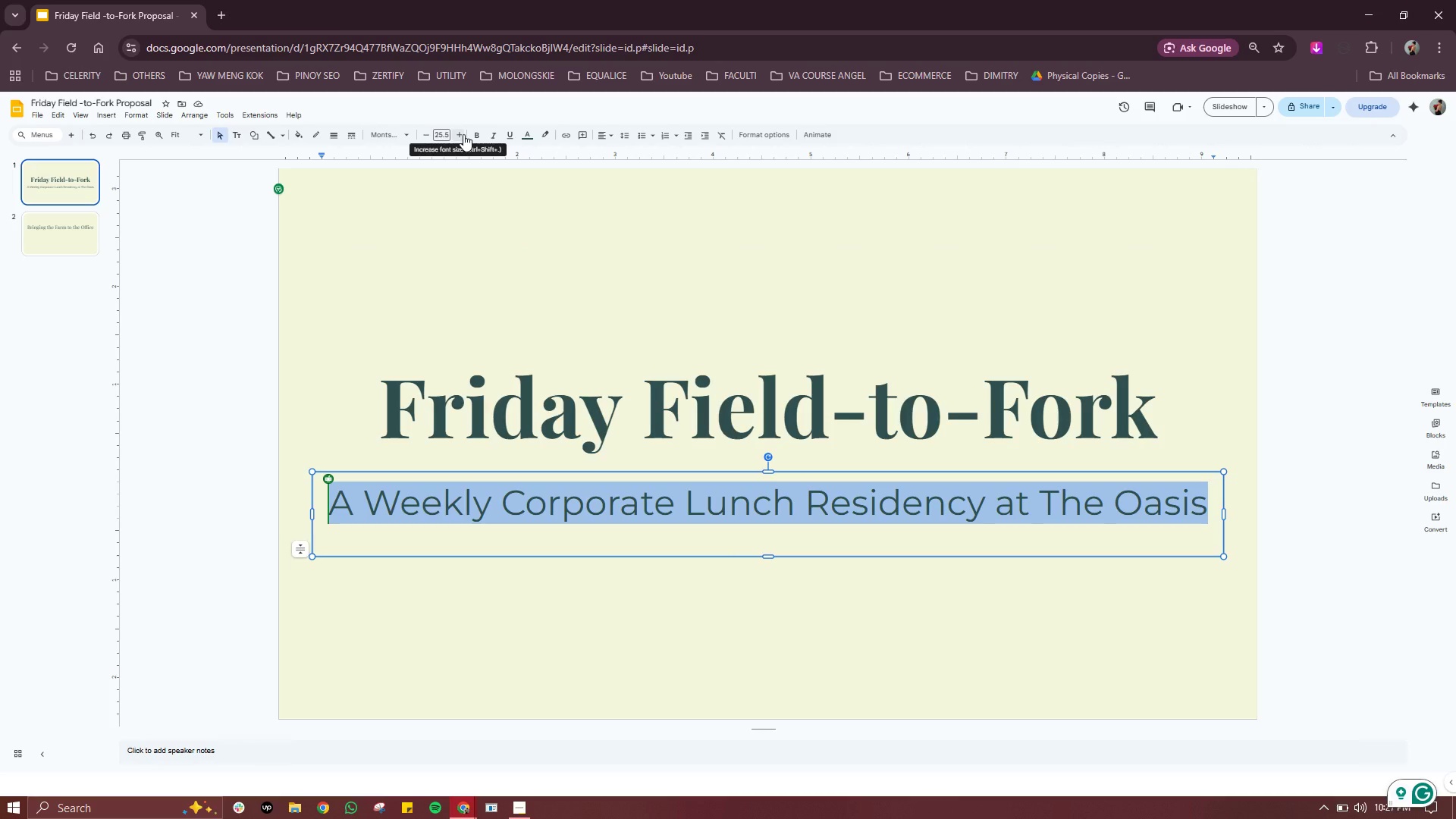 
double_click([463, 134])
 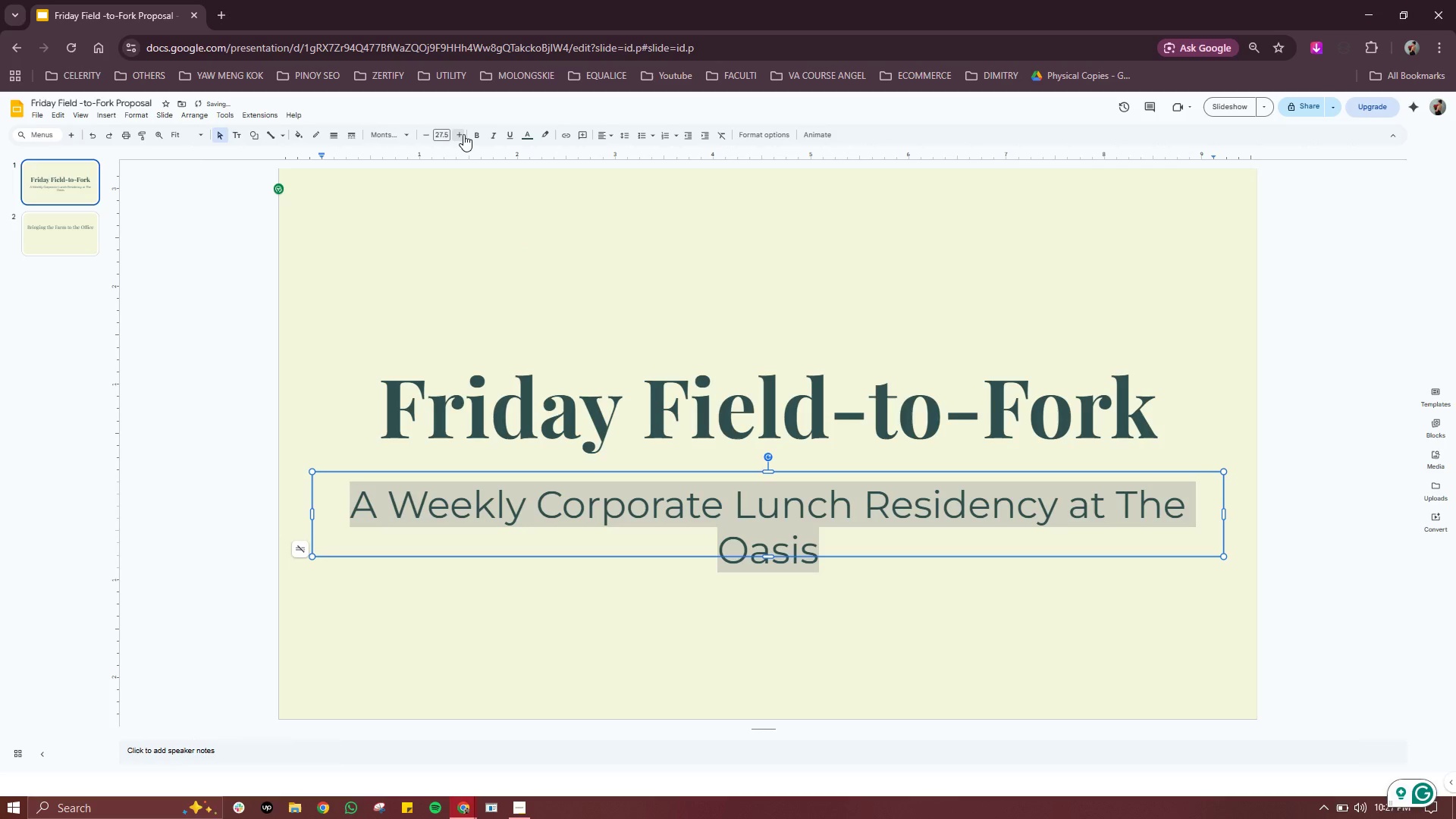 
double_click([463, 134])
 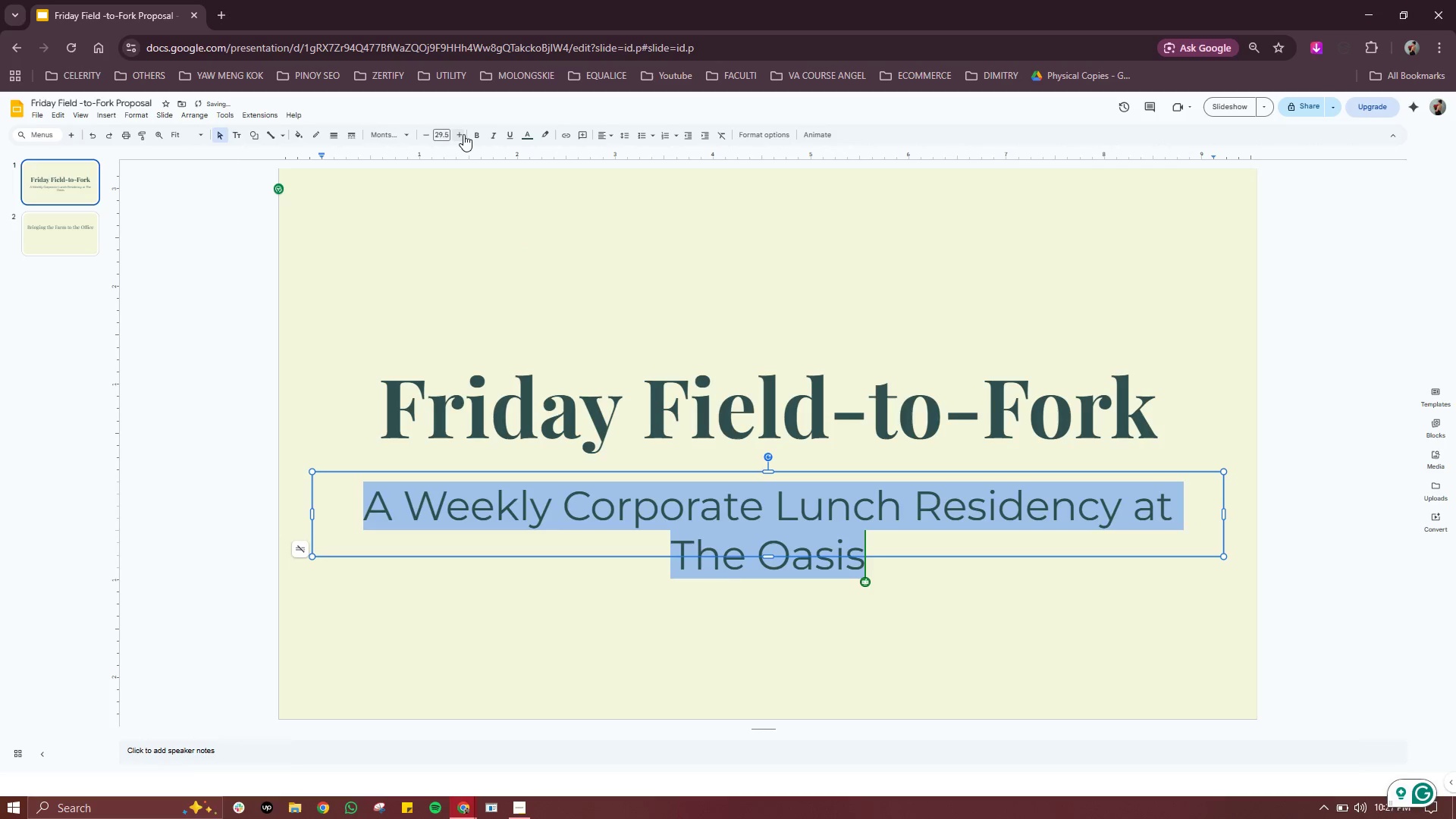 
left_click([463, 134])
 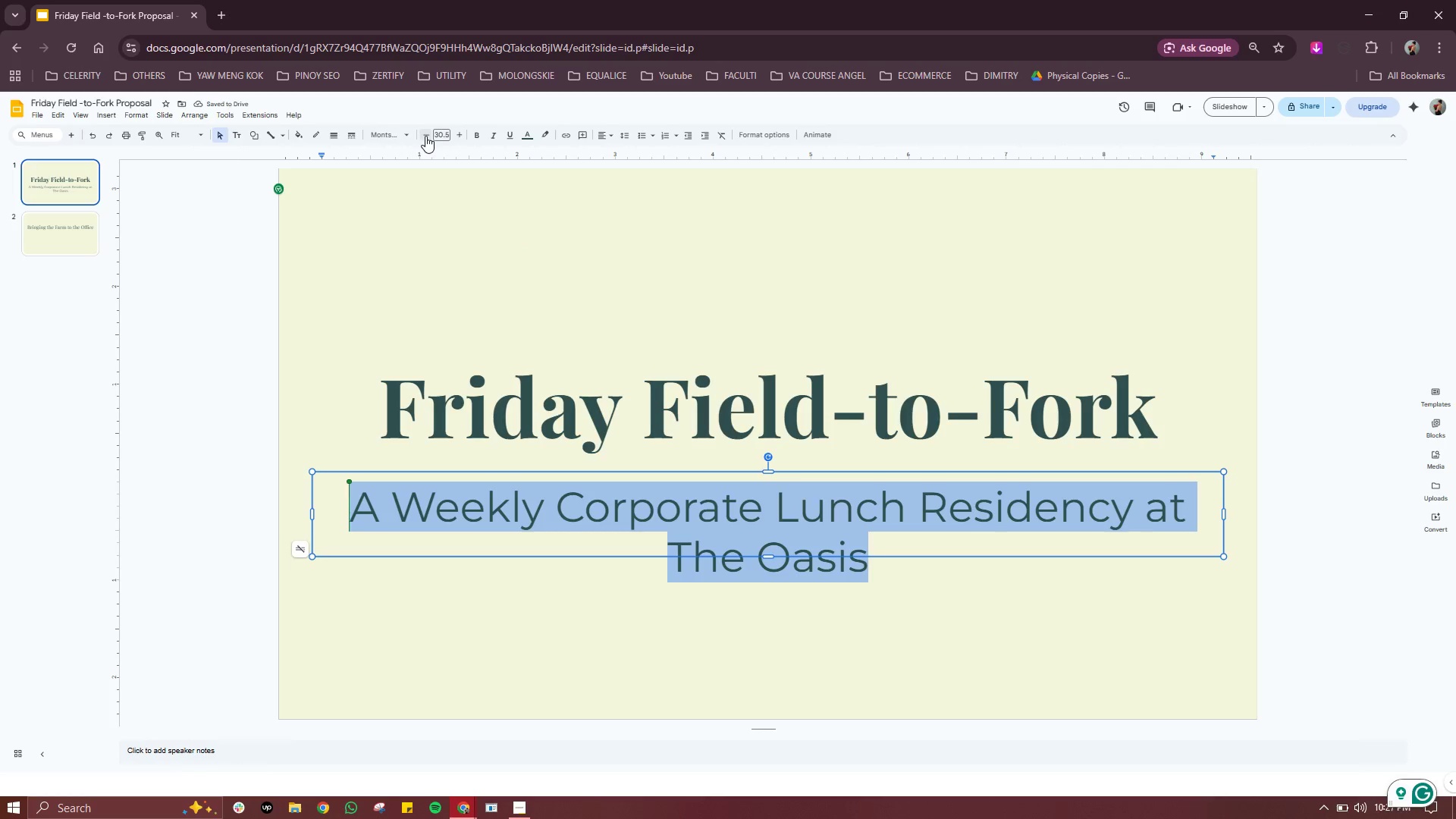 
double_click([428, 136])
 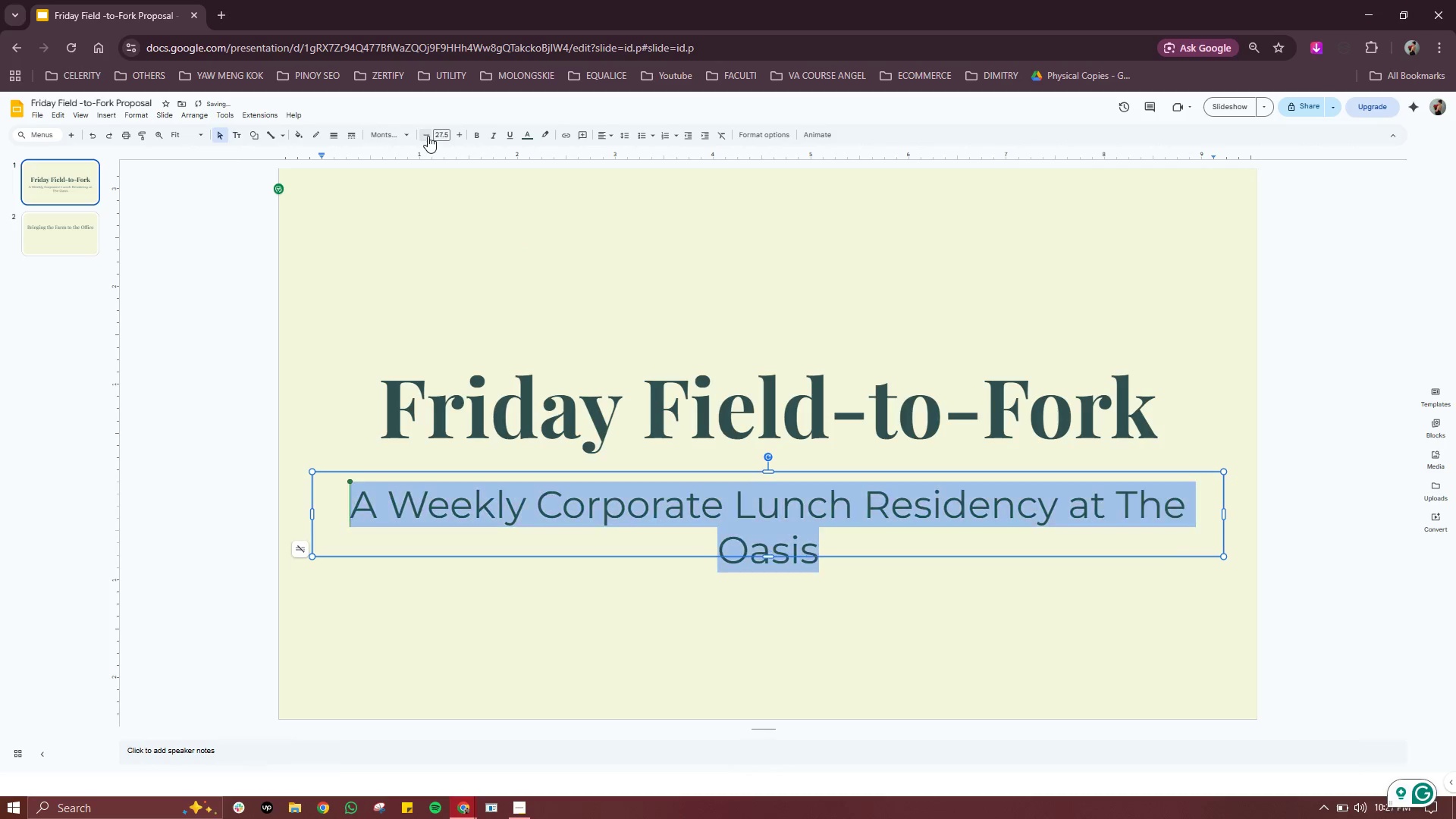 
triple_click([428, 136])
 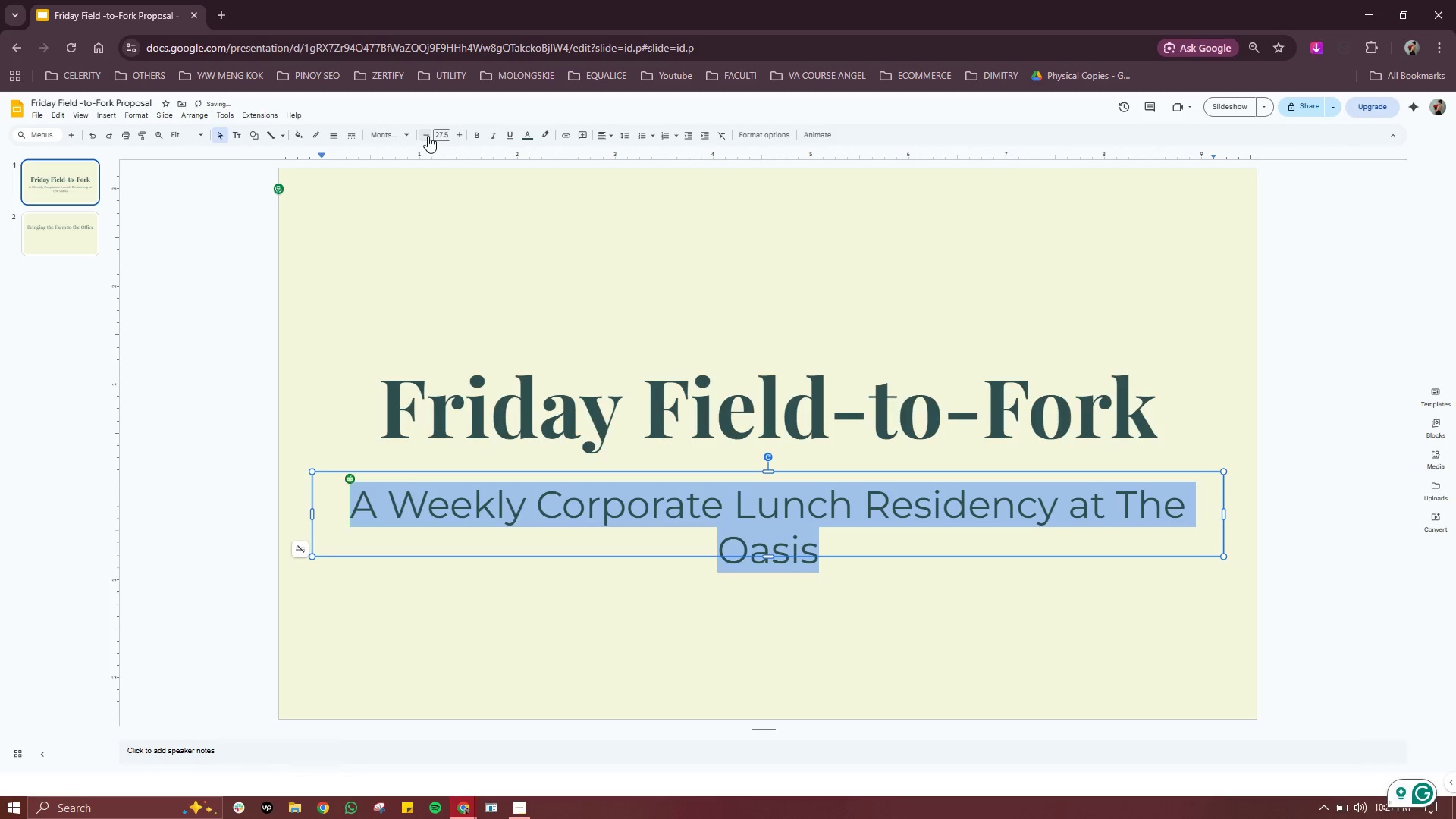 
left_click([428, 136])
 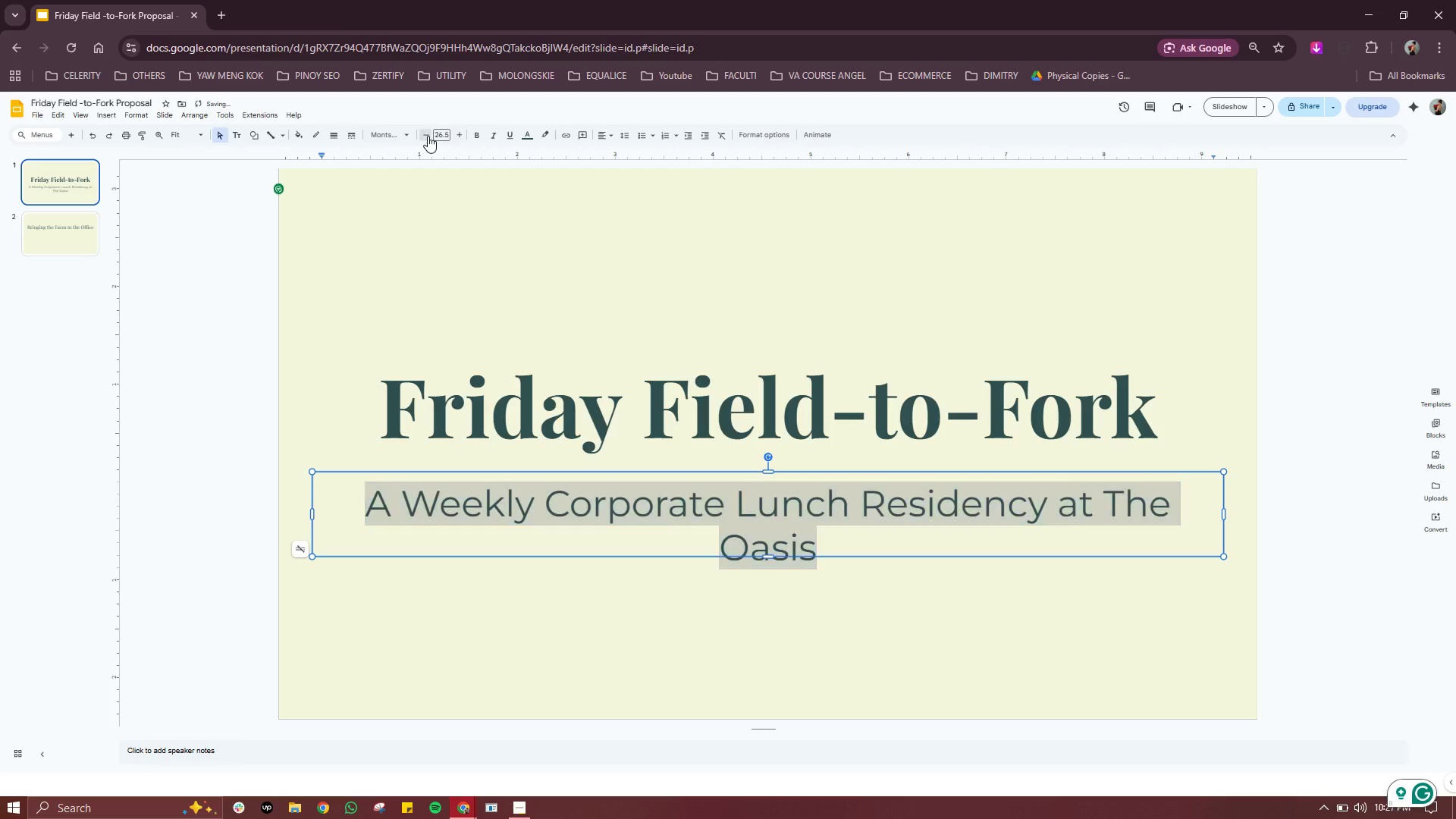 
left_click([428, 136])
 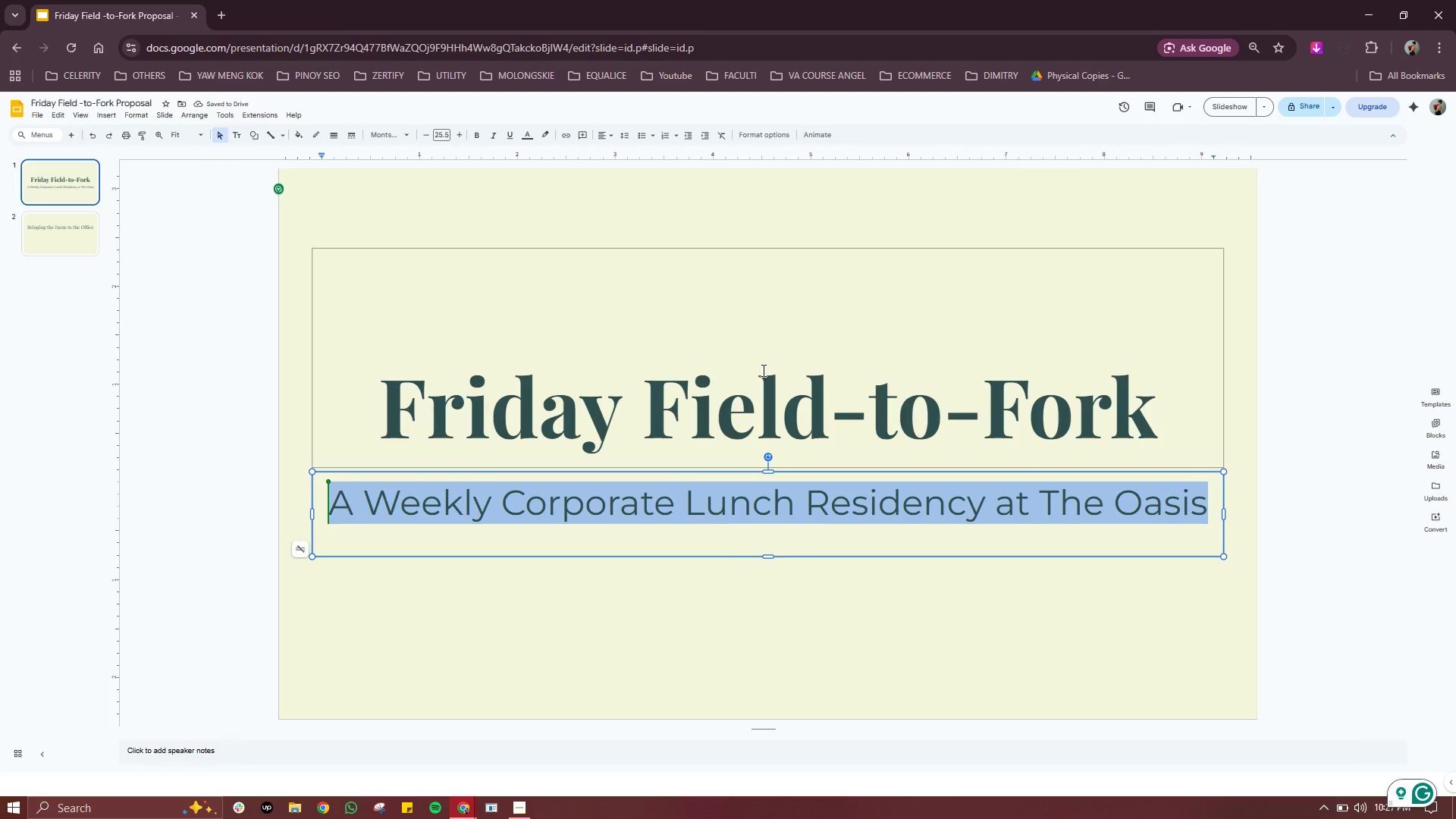 
left_click([666, 290])
 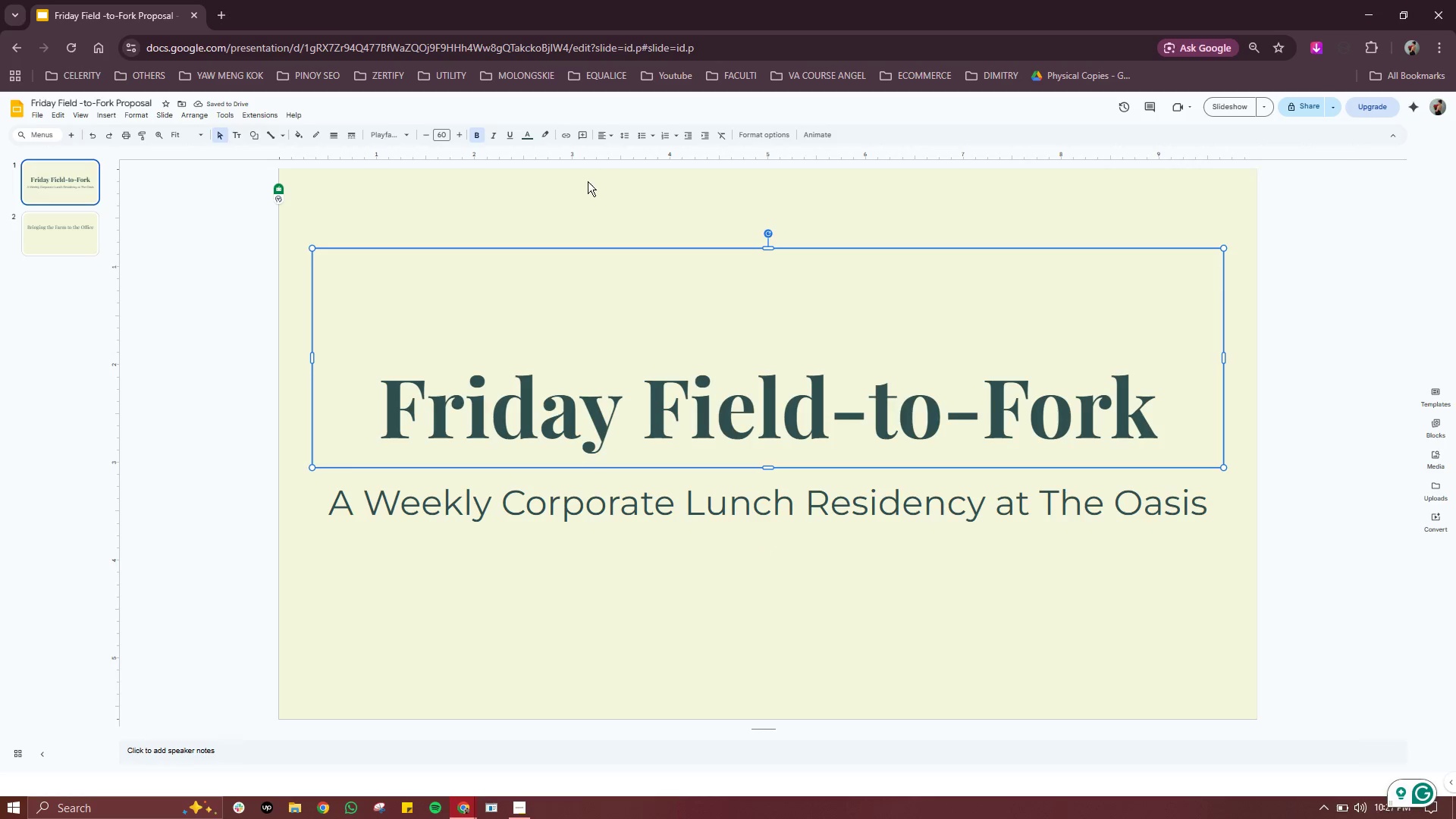 
left_click([569, 187])
 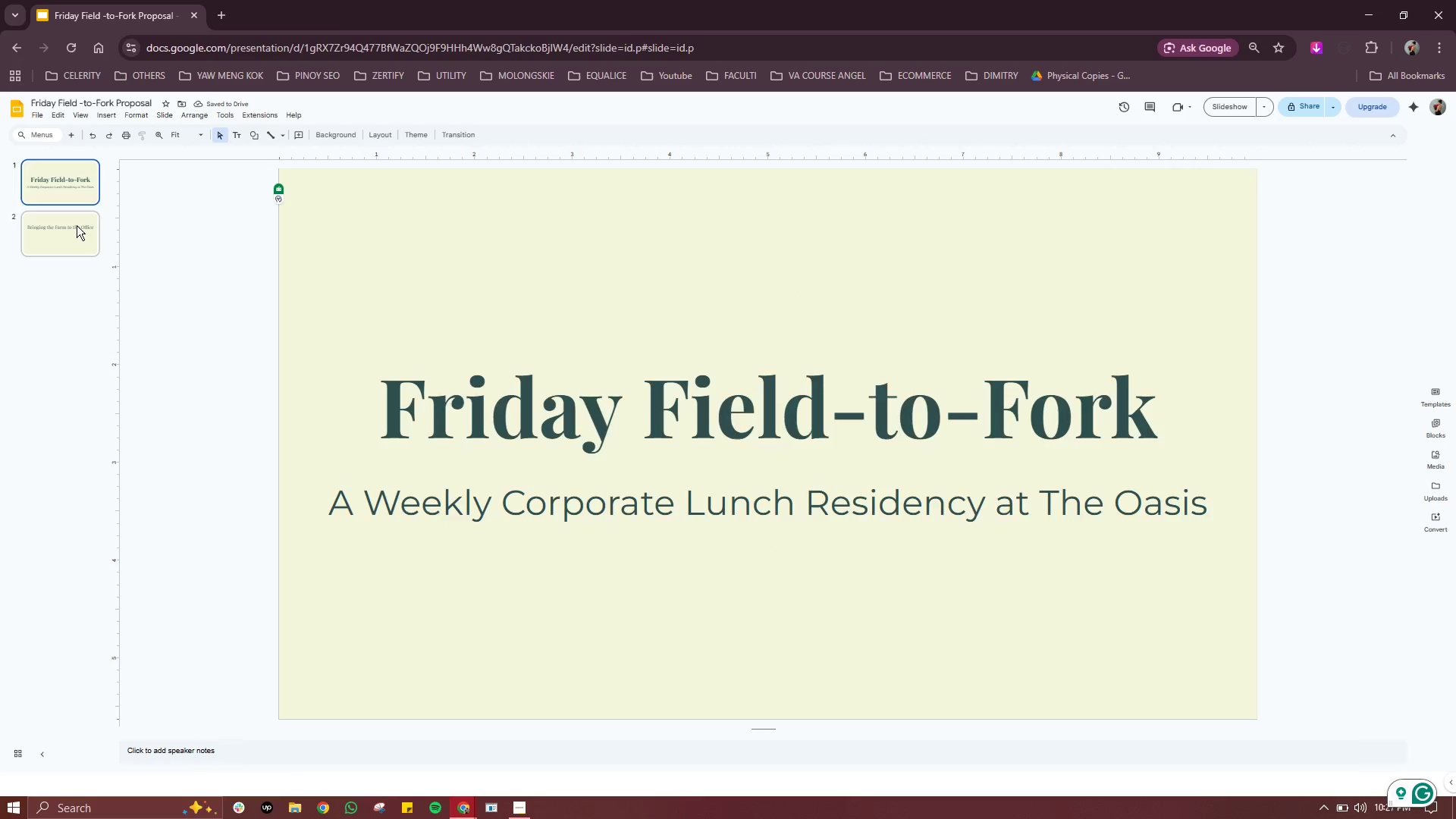 
left_click([77, 225])
 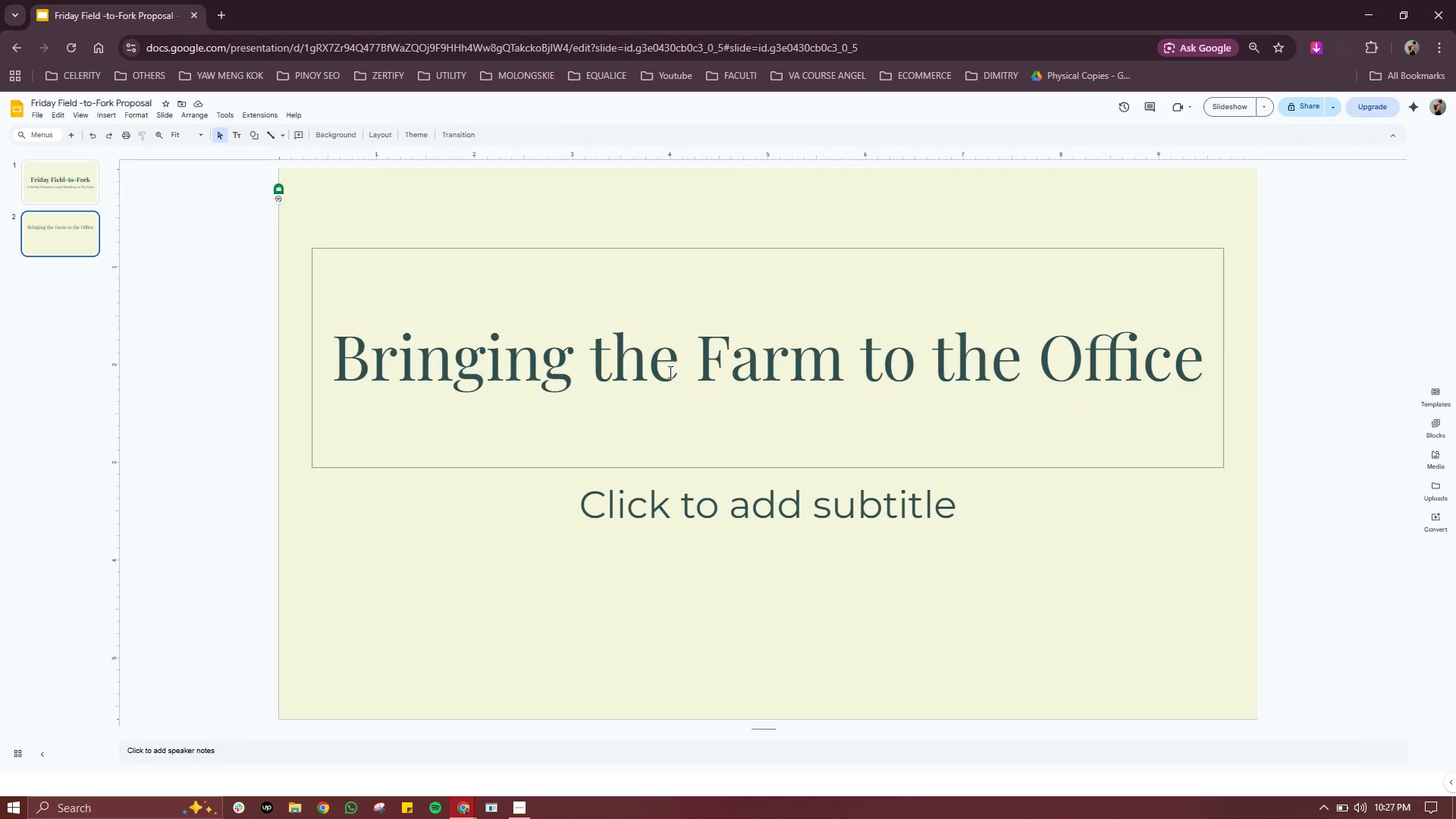 
double_click([669, 372])
 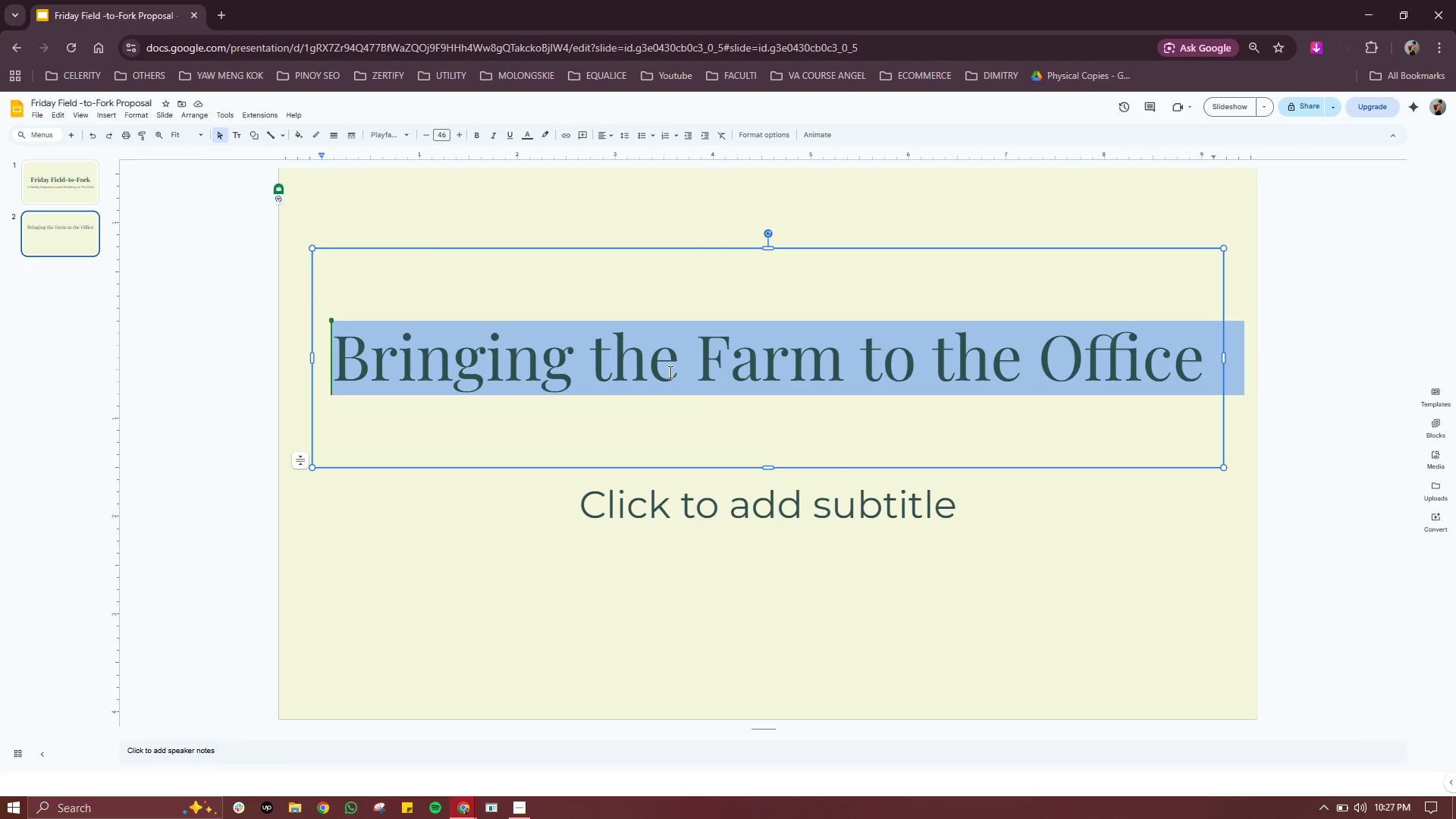 
triple_click([669, 372])
 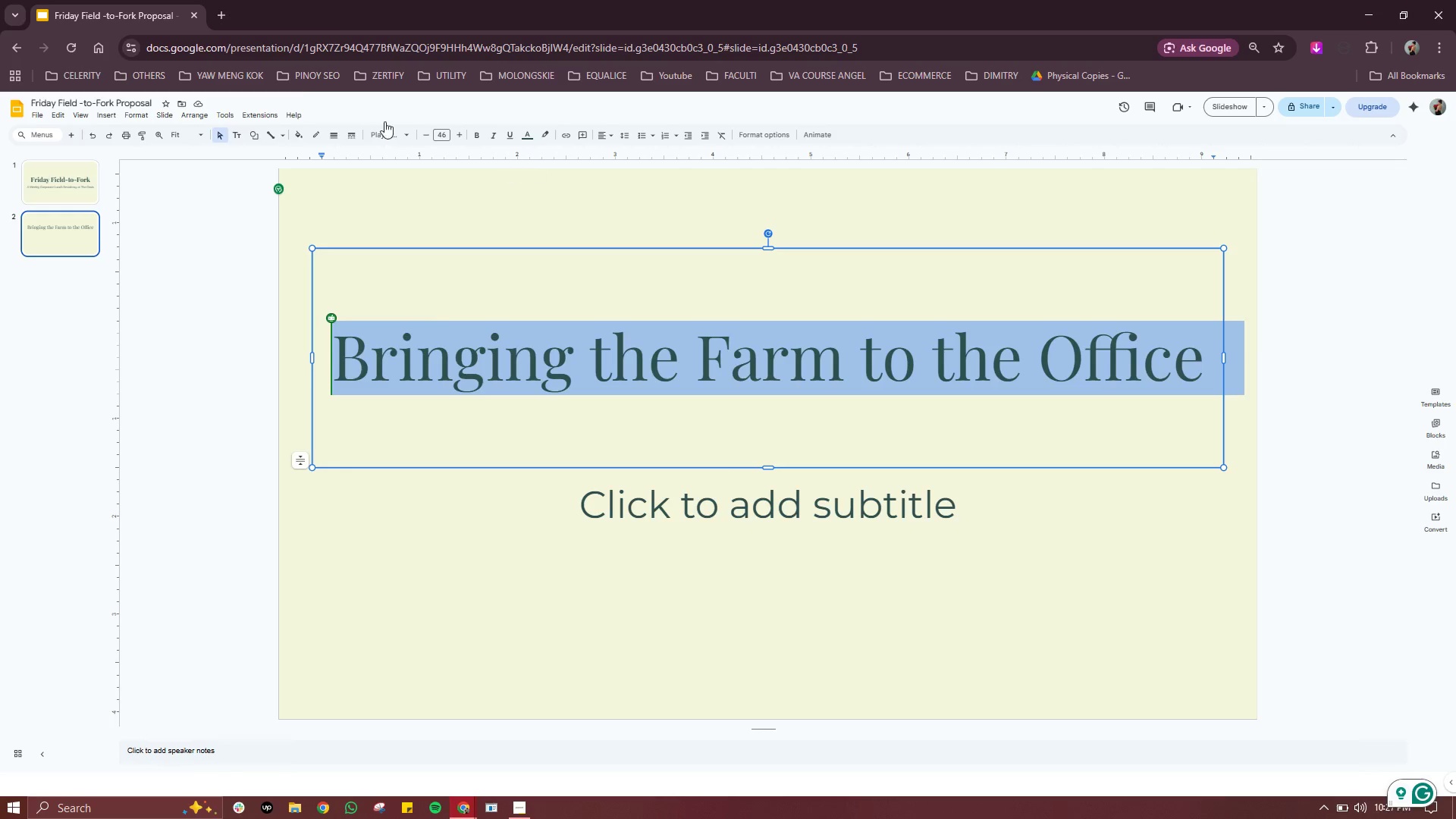 
wait(7.62)
 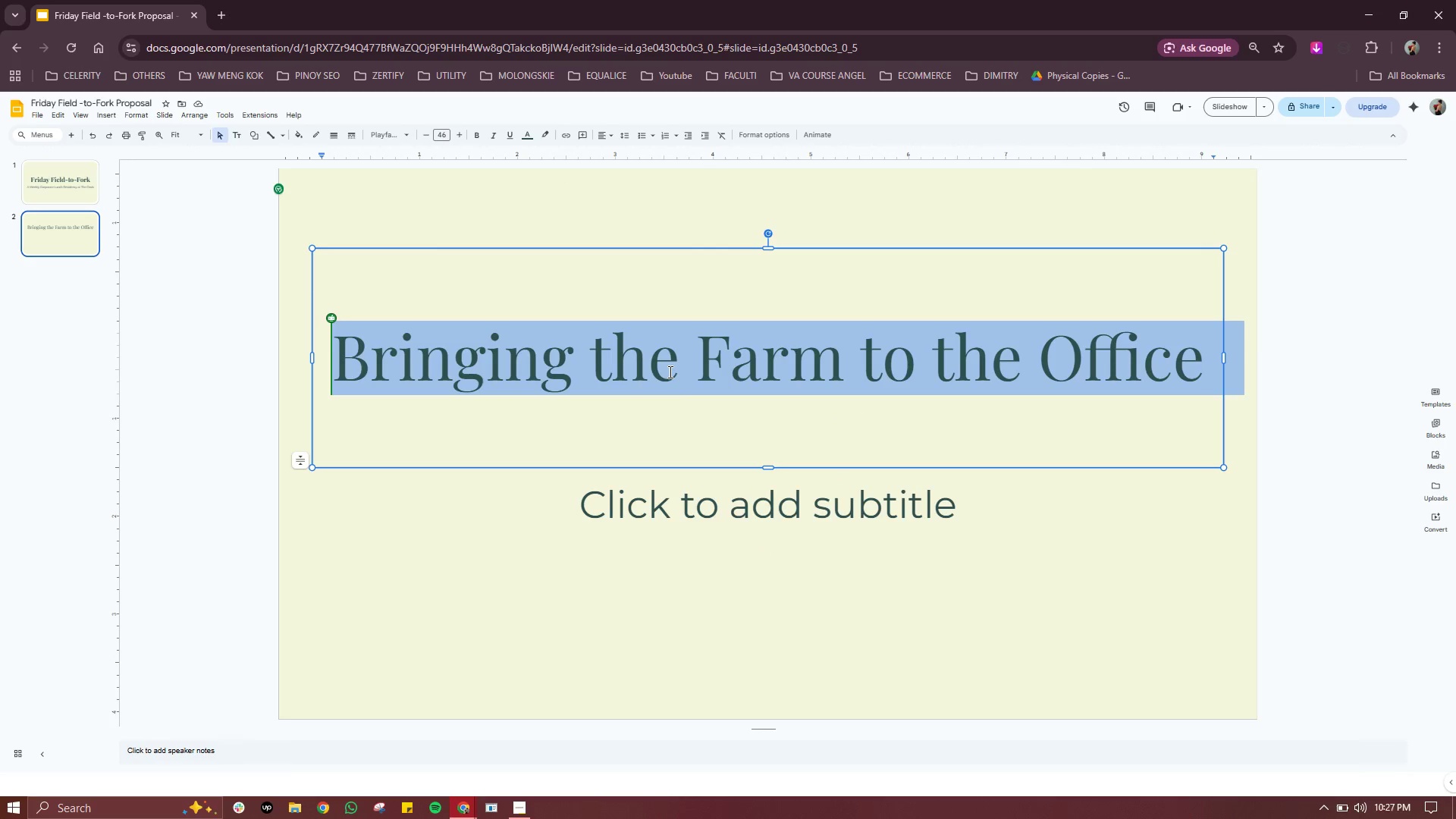 
double_click([425, 136])
 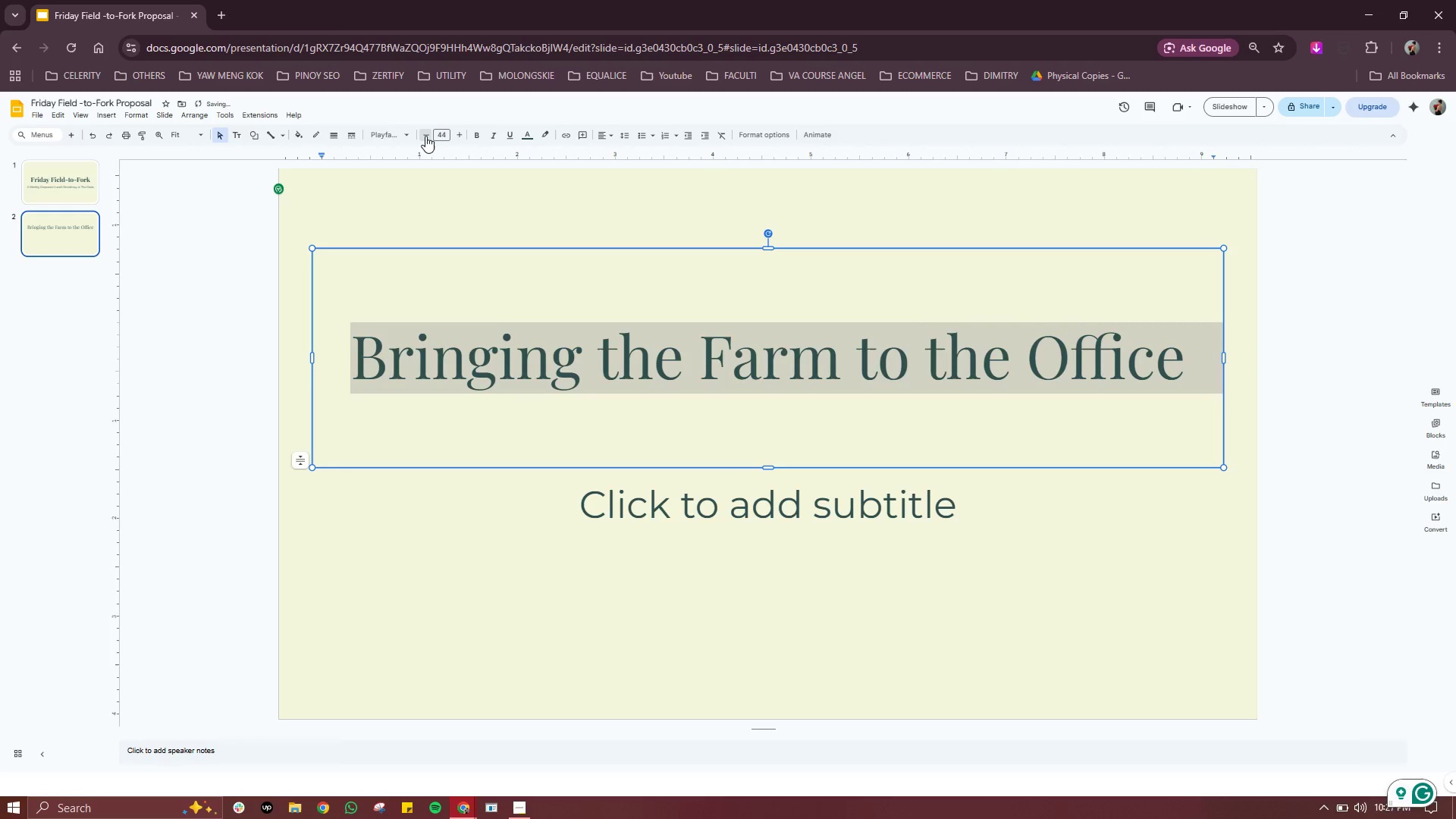 
triple_click([425, 136])
 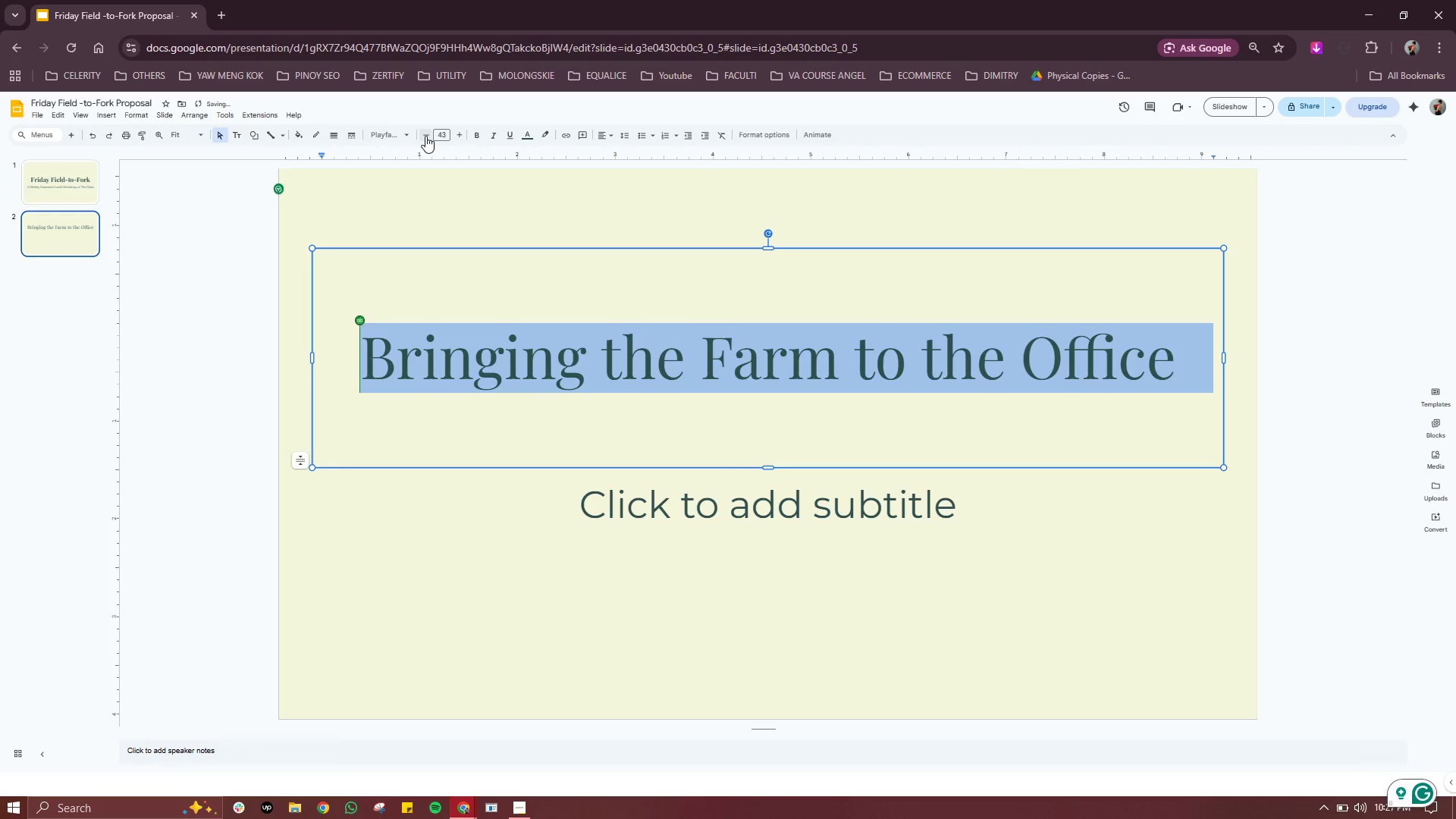 
left_click([425, 136])
 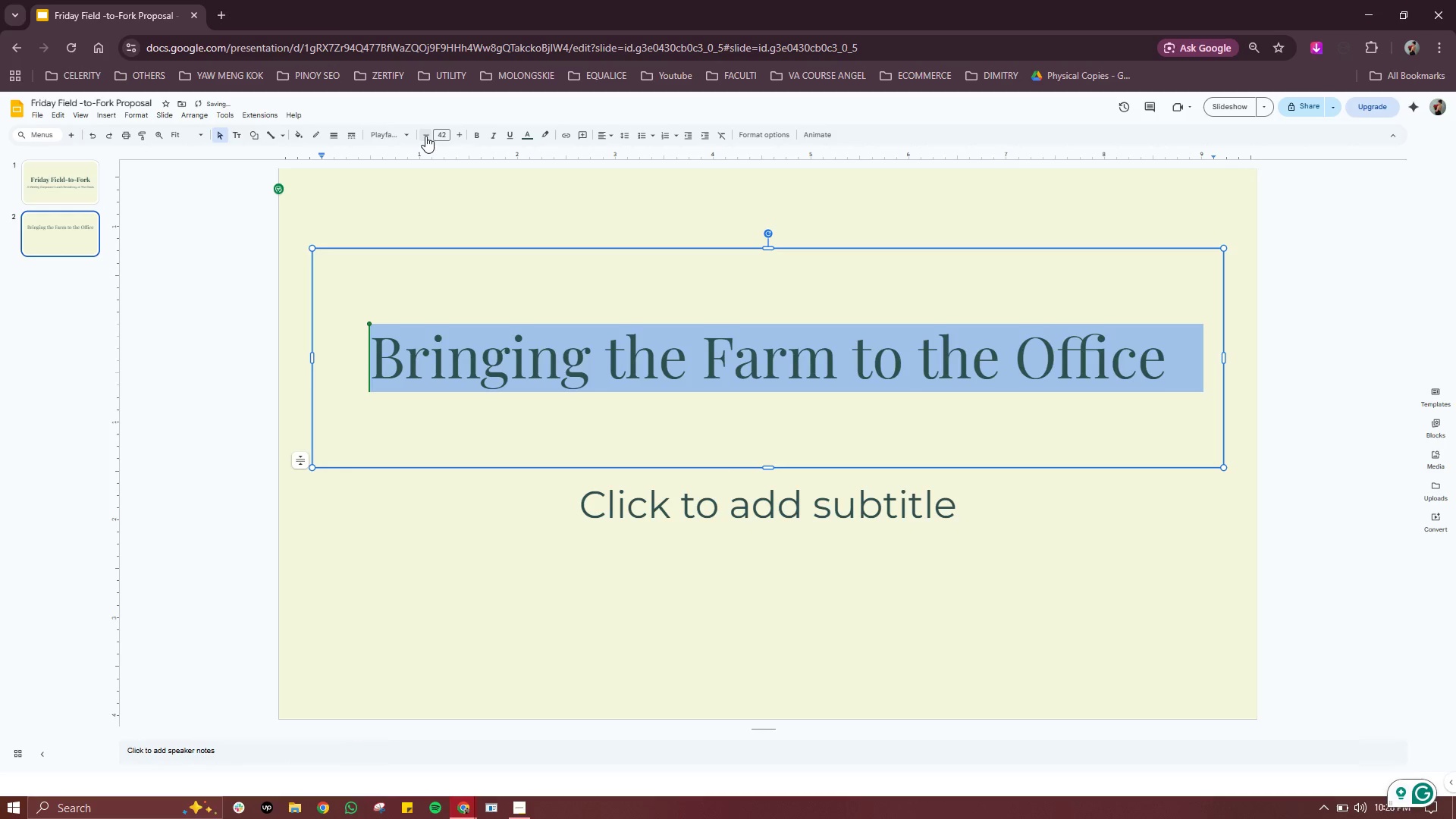 
left_click([425, 136])
 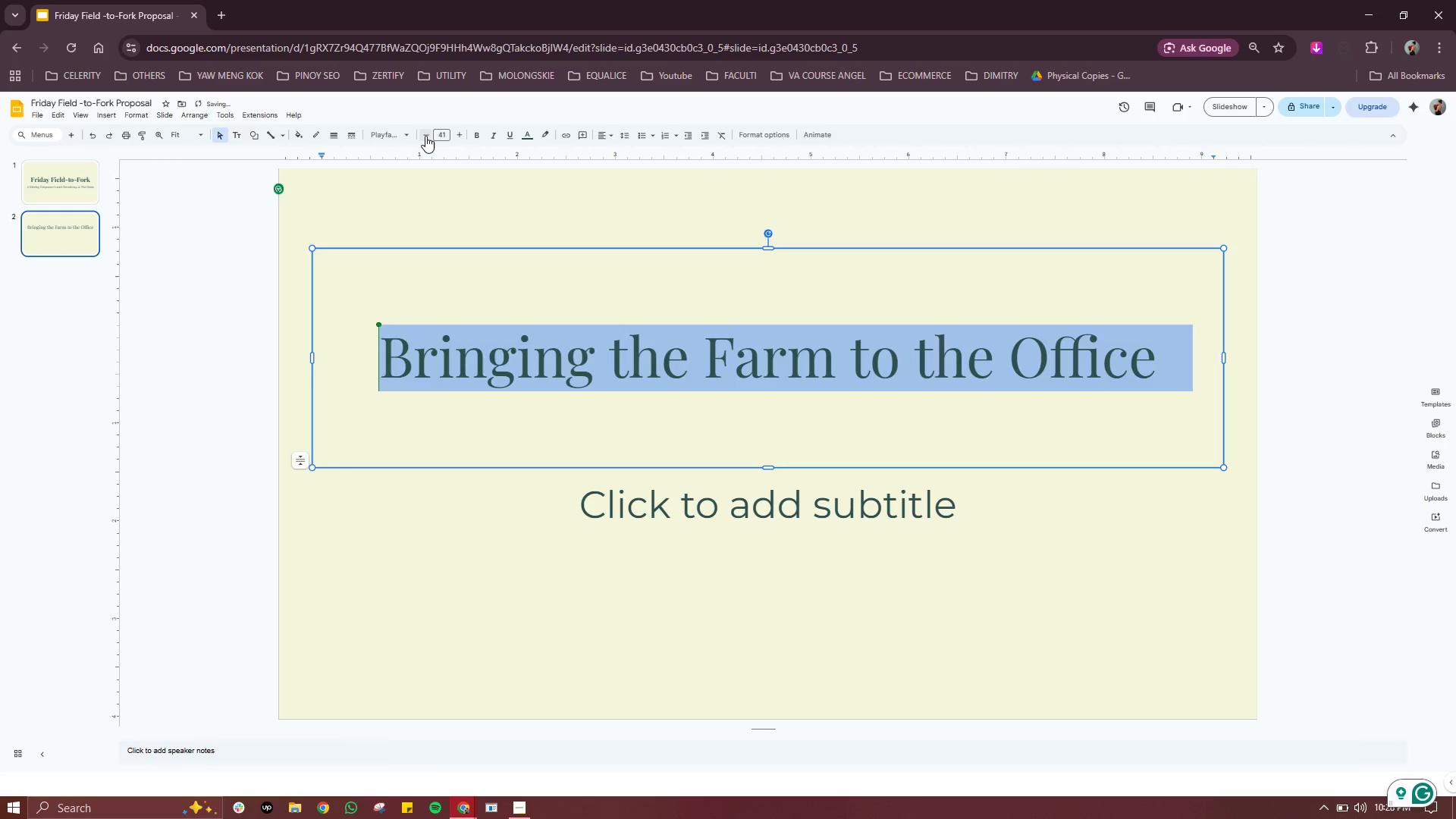 
left_click([425, 136])
 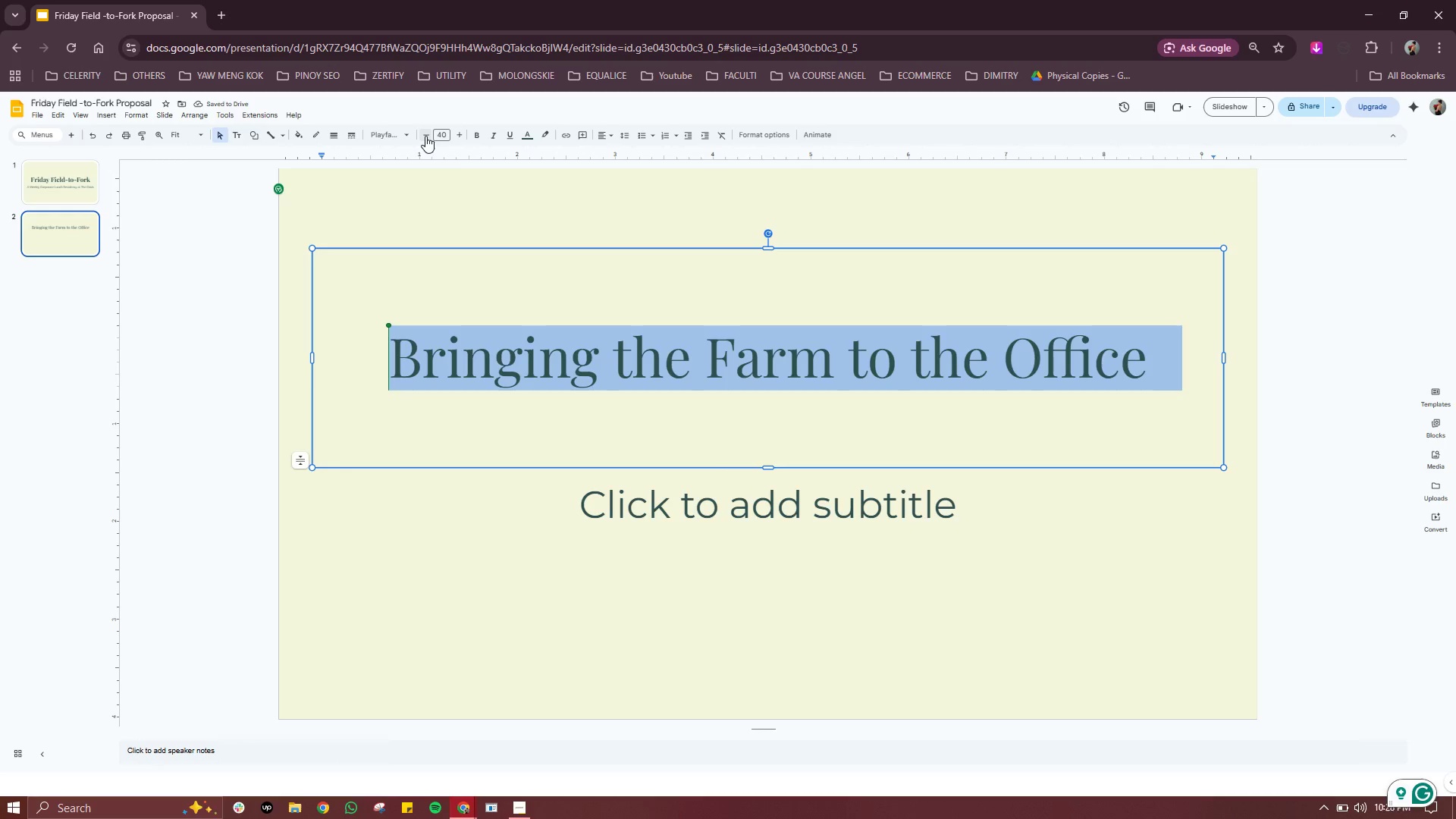 
left_click([651, 507])
 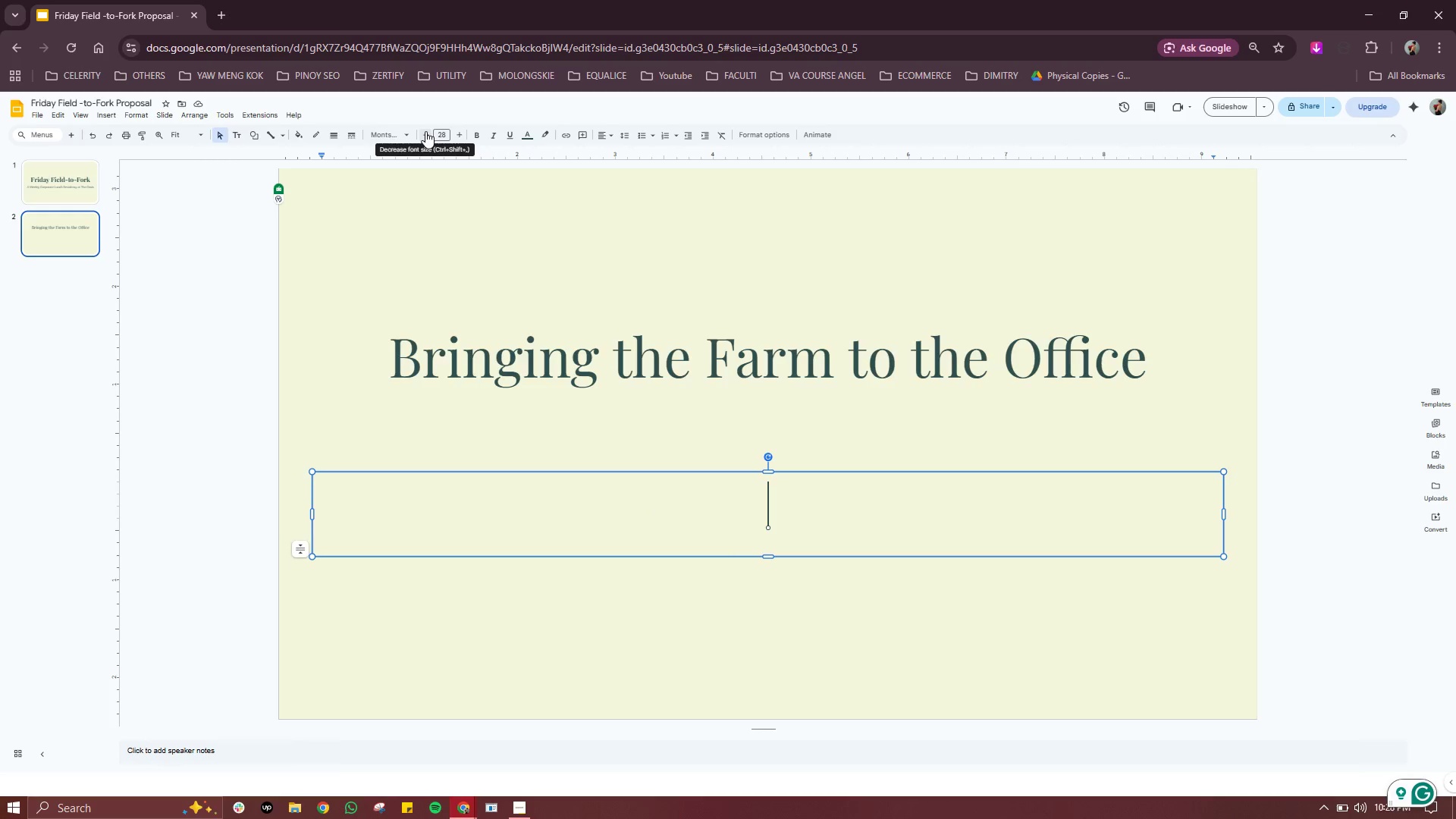 
double_click([426, 133])
 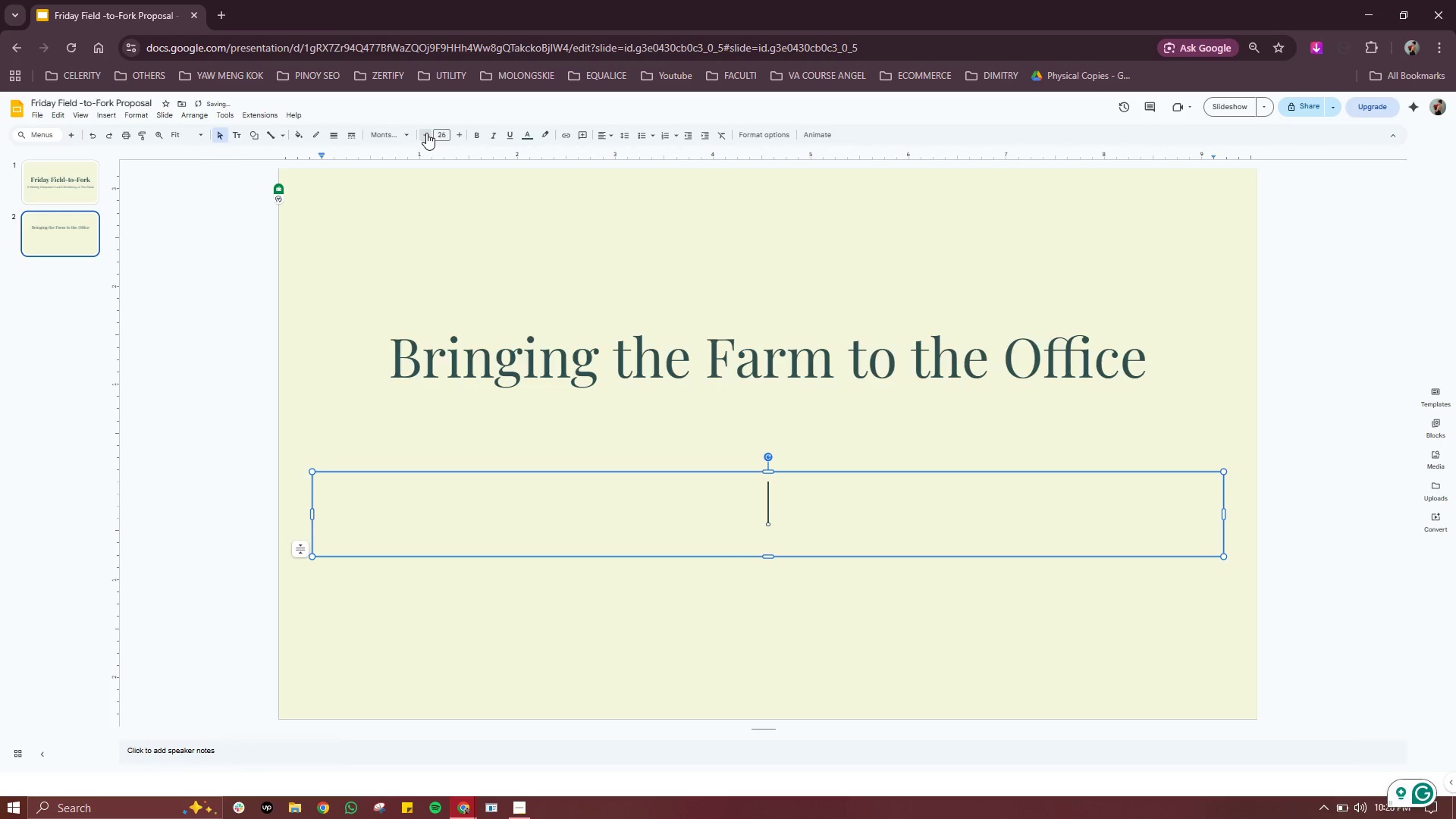 
triple_click([426, 133])
 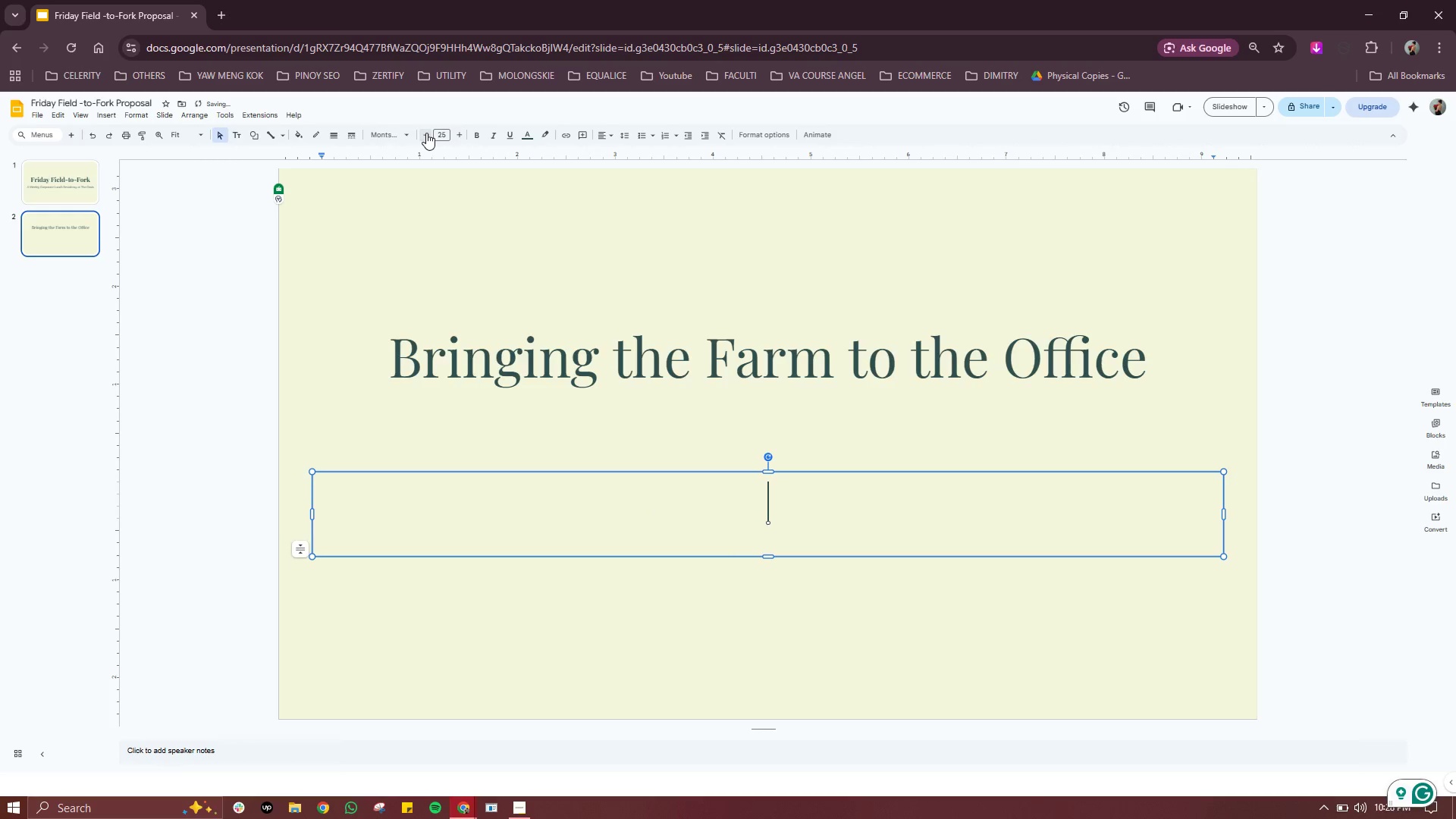 
triple_click([426, 133])
 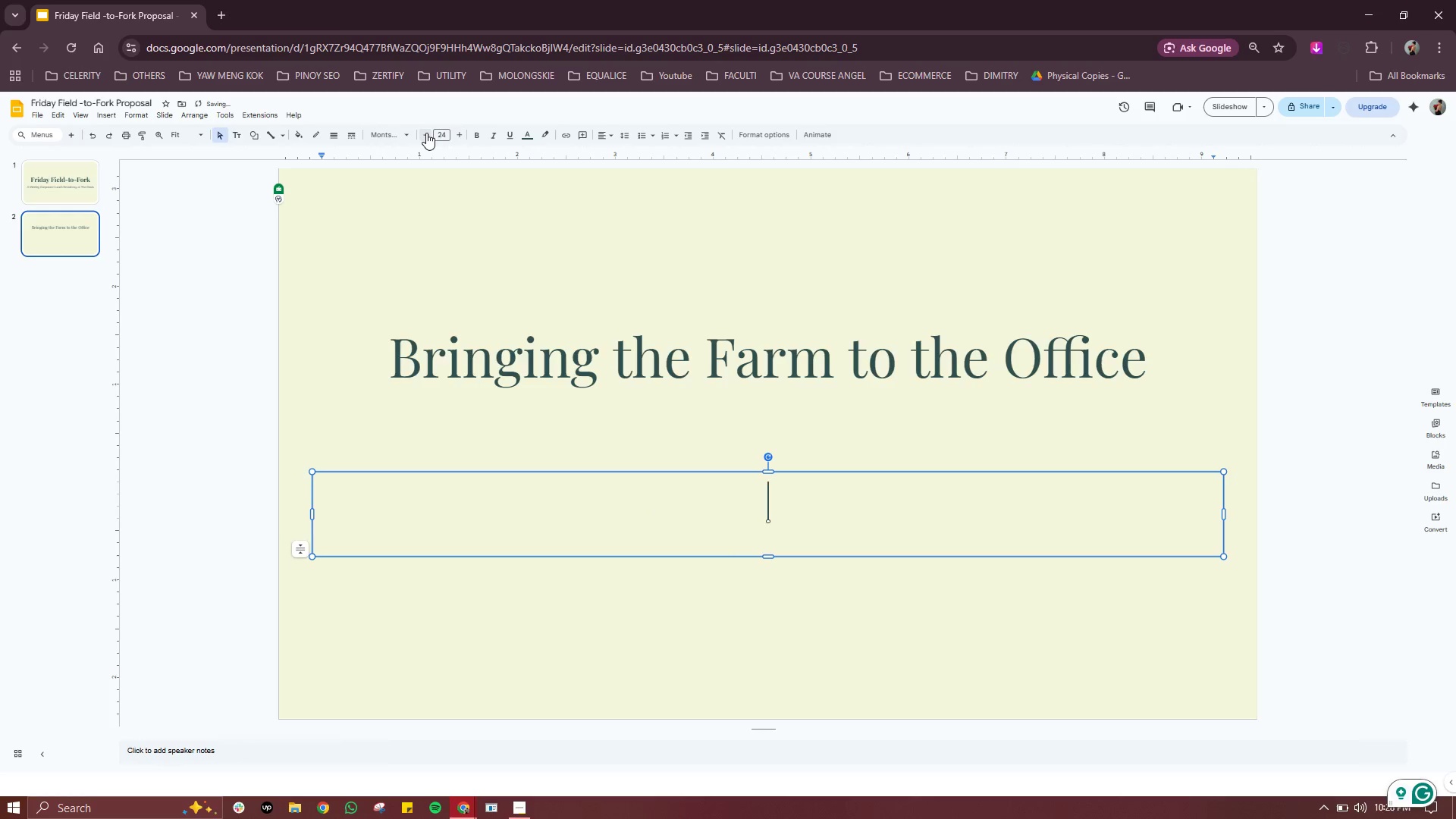 
key(Control+ControlLeft)
 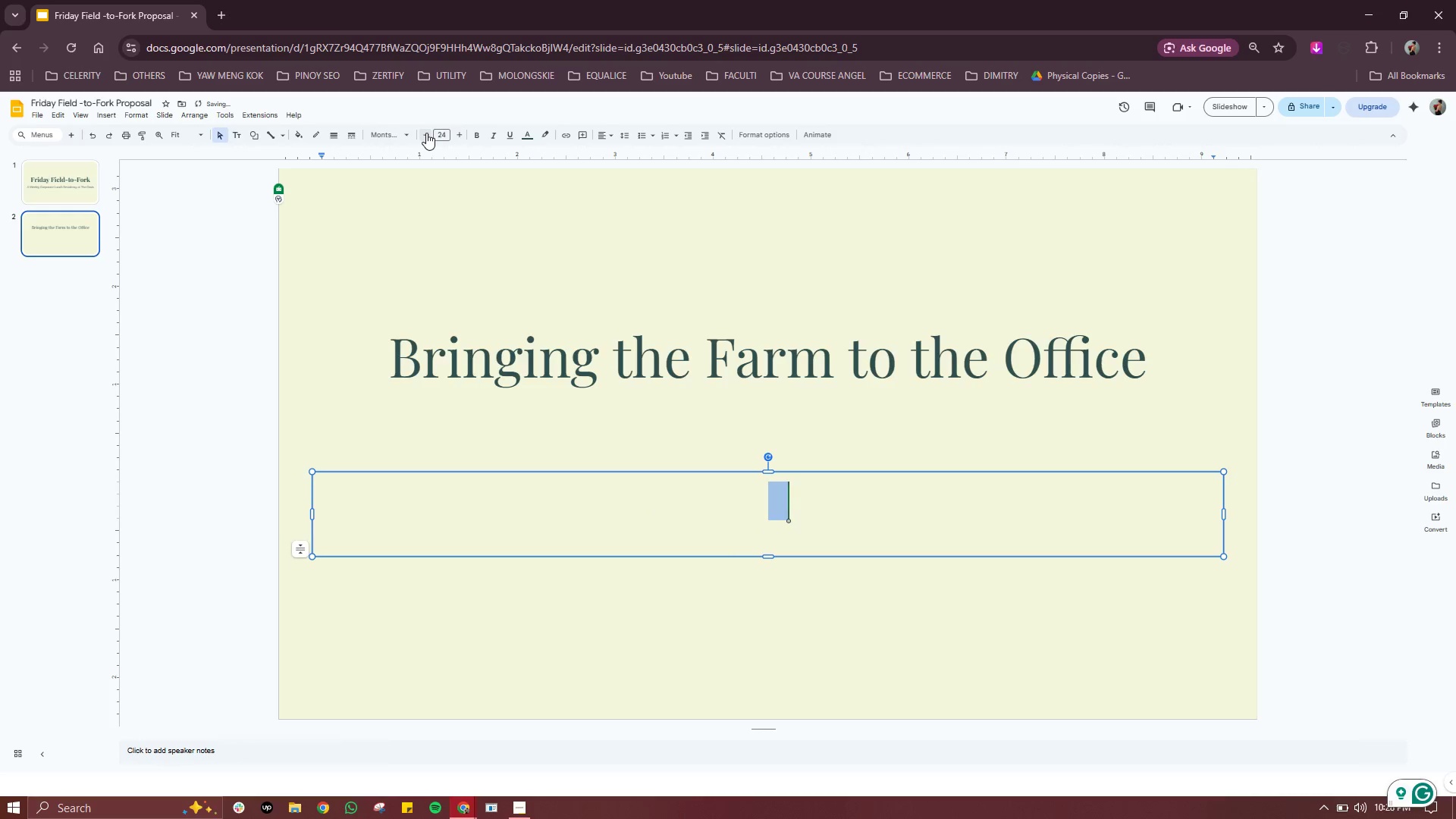 
key(Control+A)
 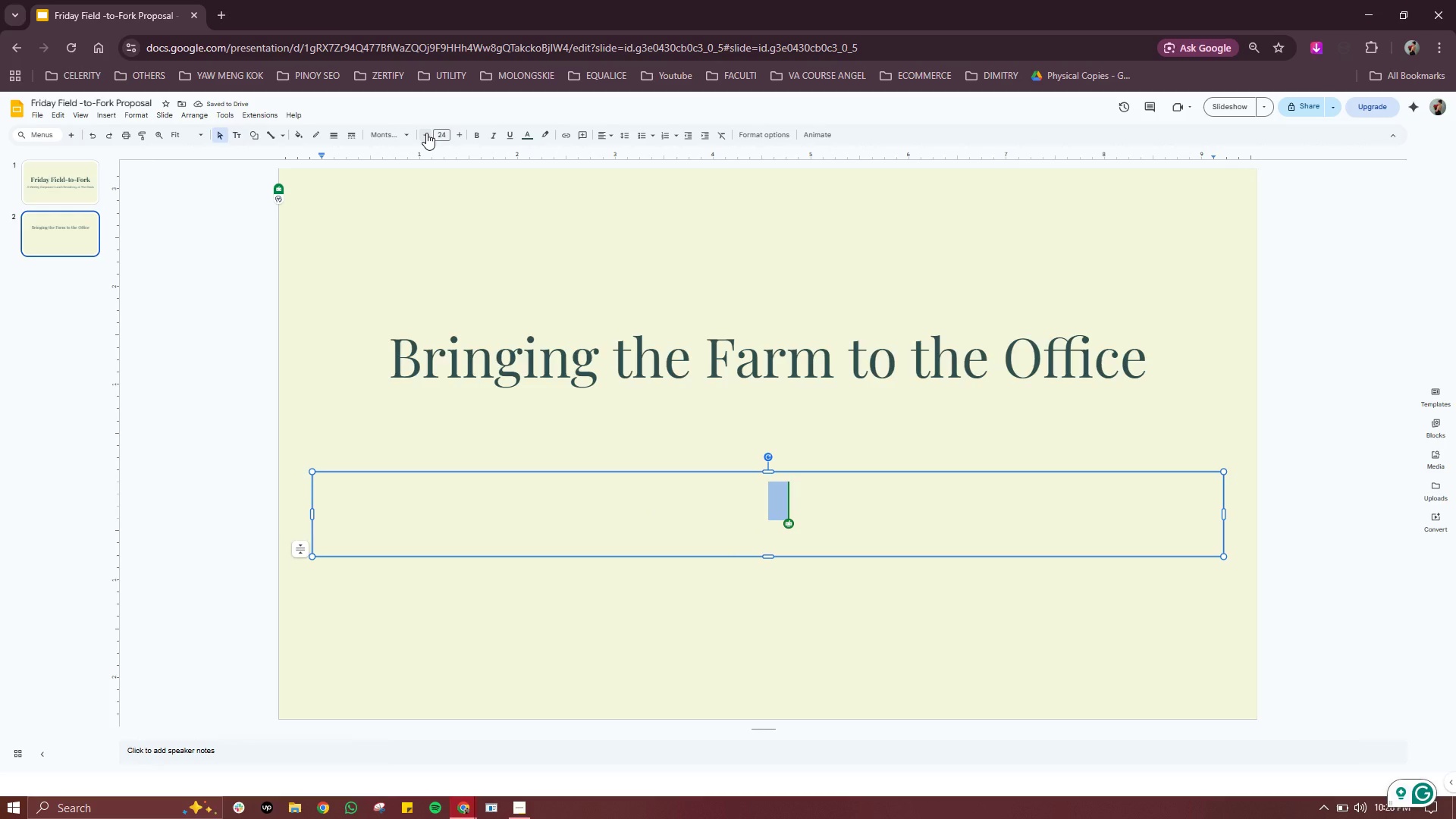 
left_click([426, 133])
 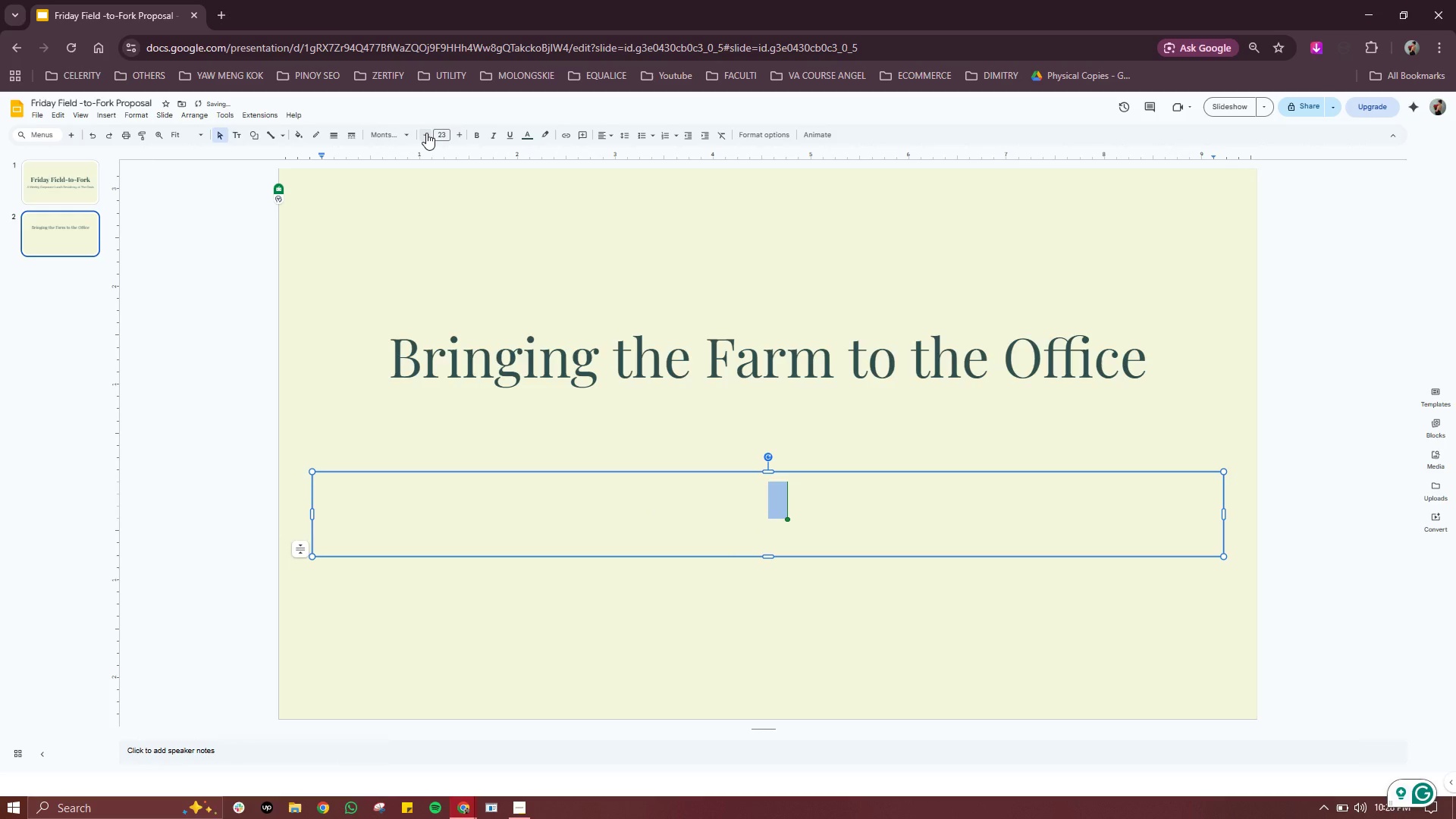 
double_click([426, 133])
 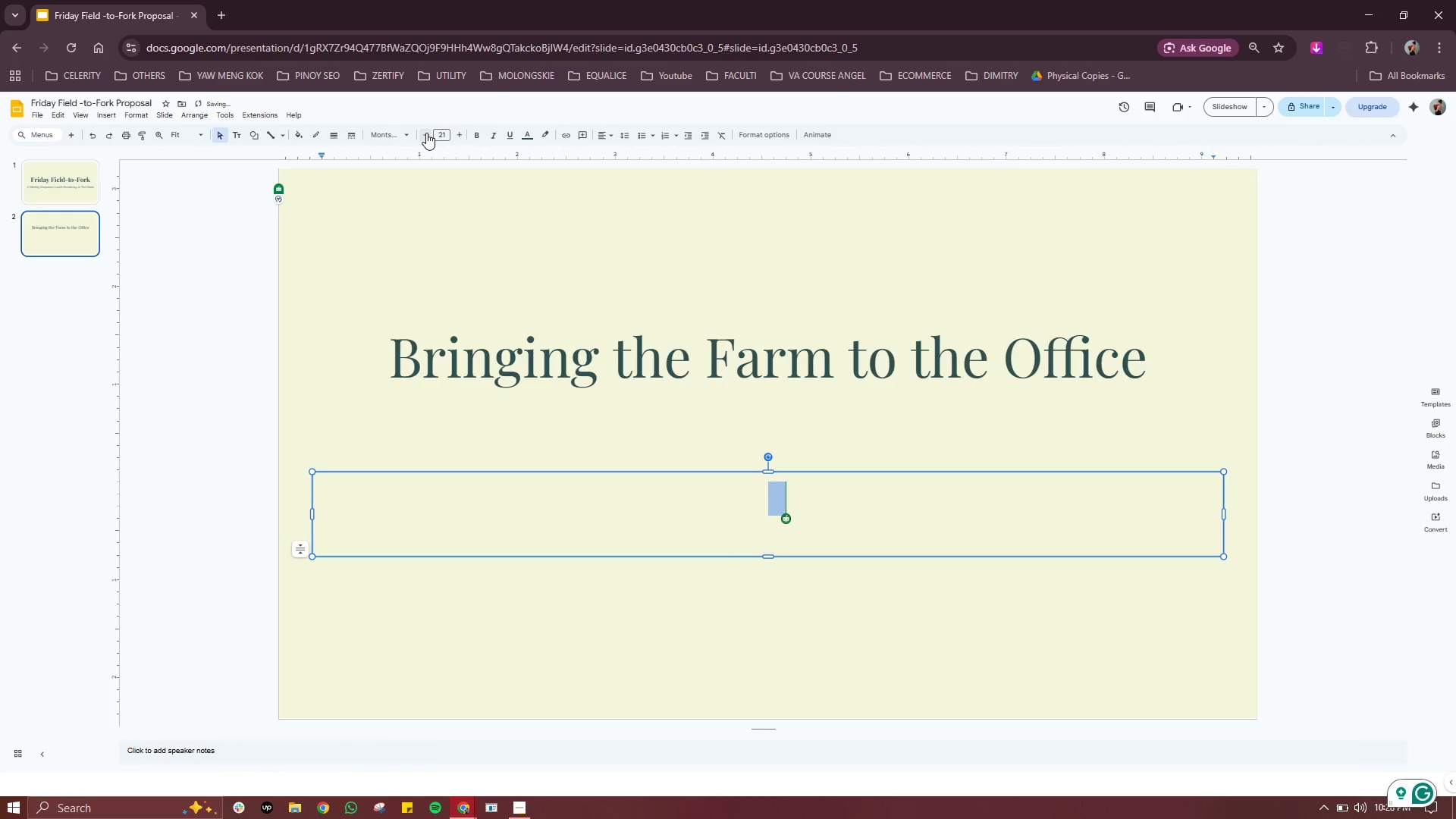 
left_click([426, 133])
 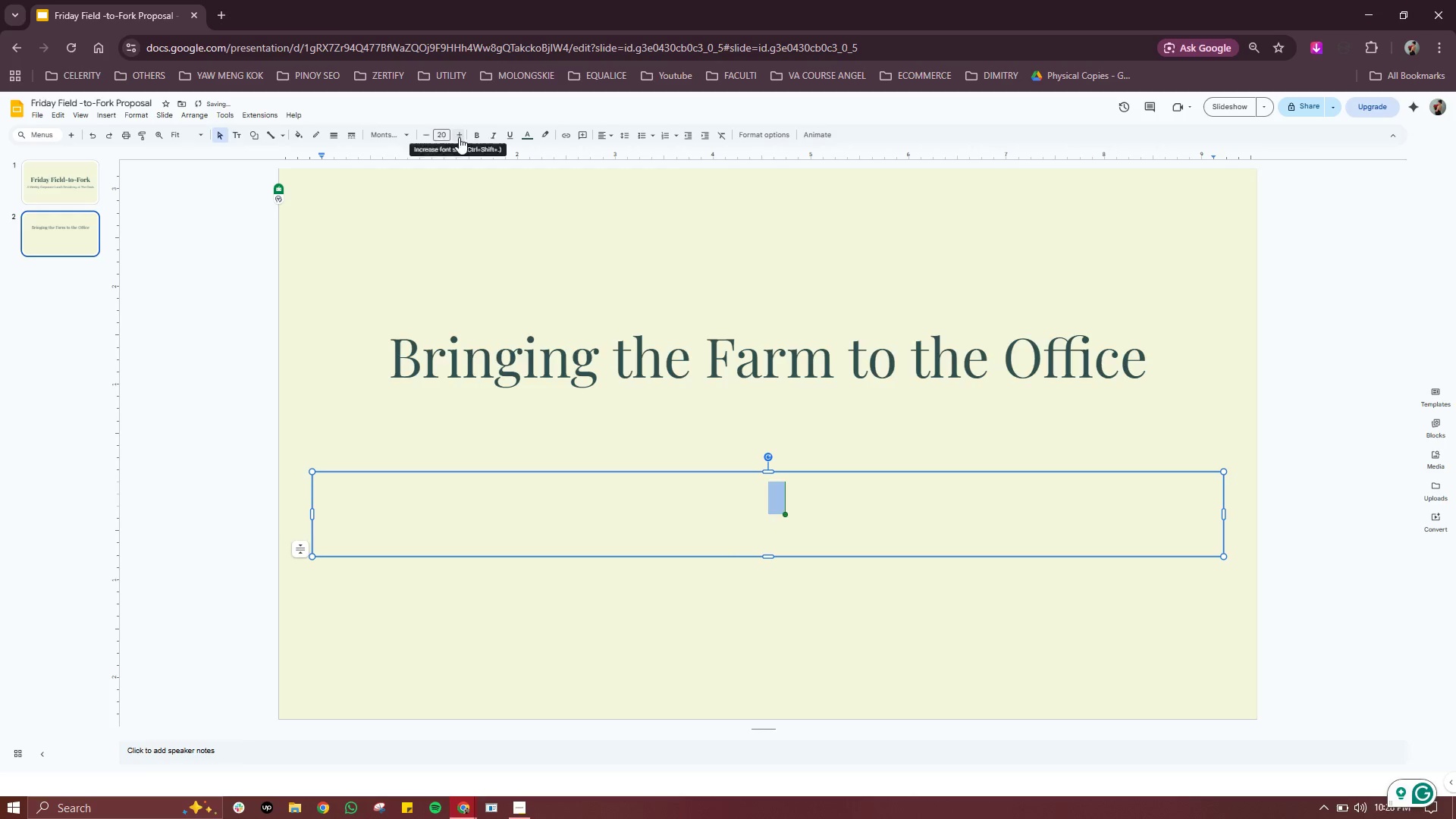 
double_click([459, 137])
 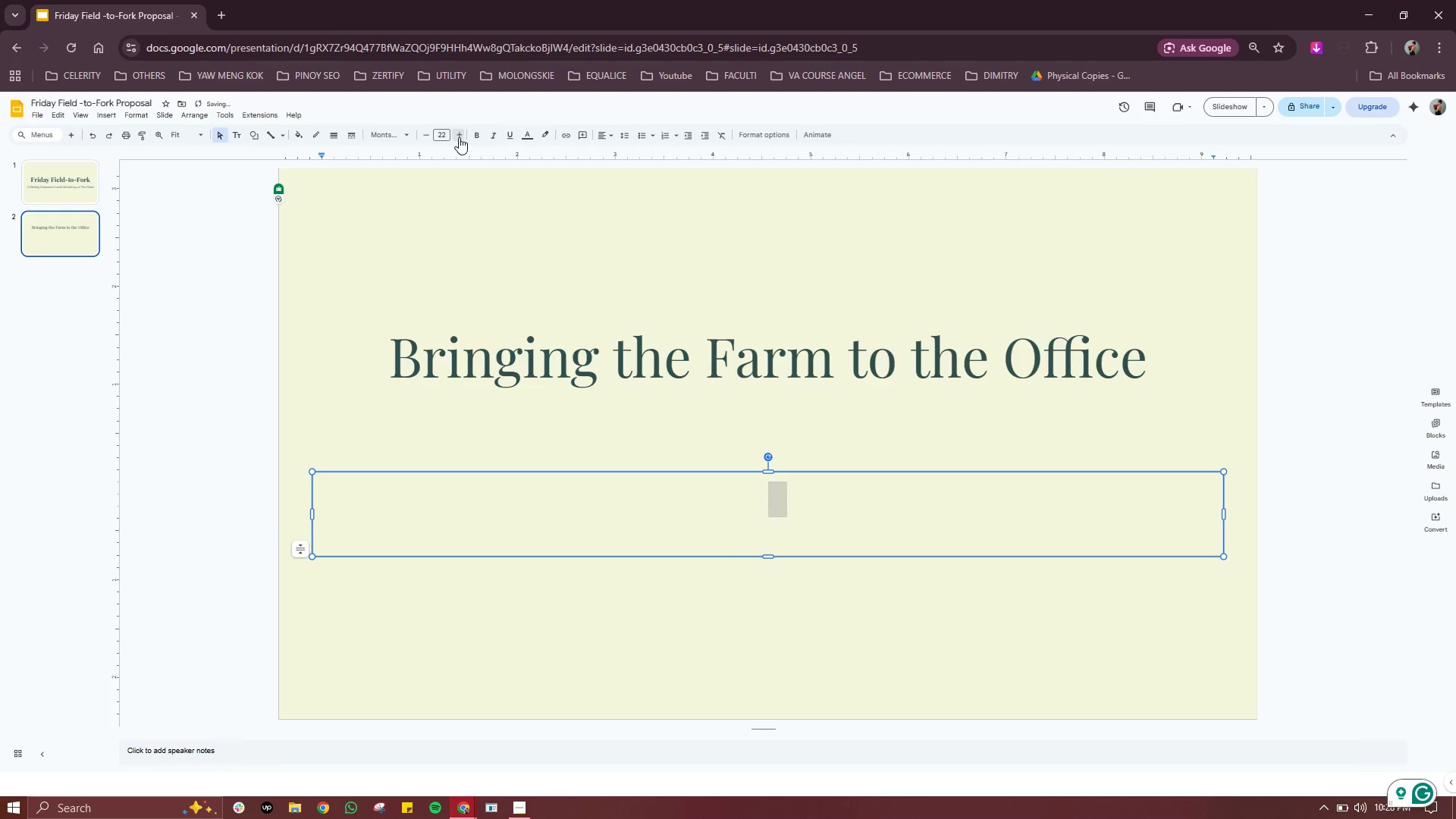 
triple_click([459, 137])
 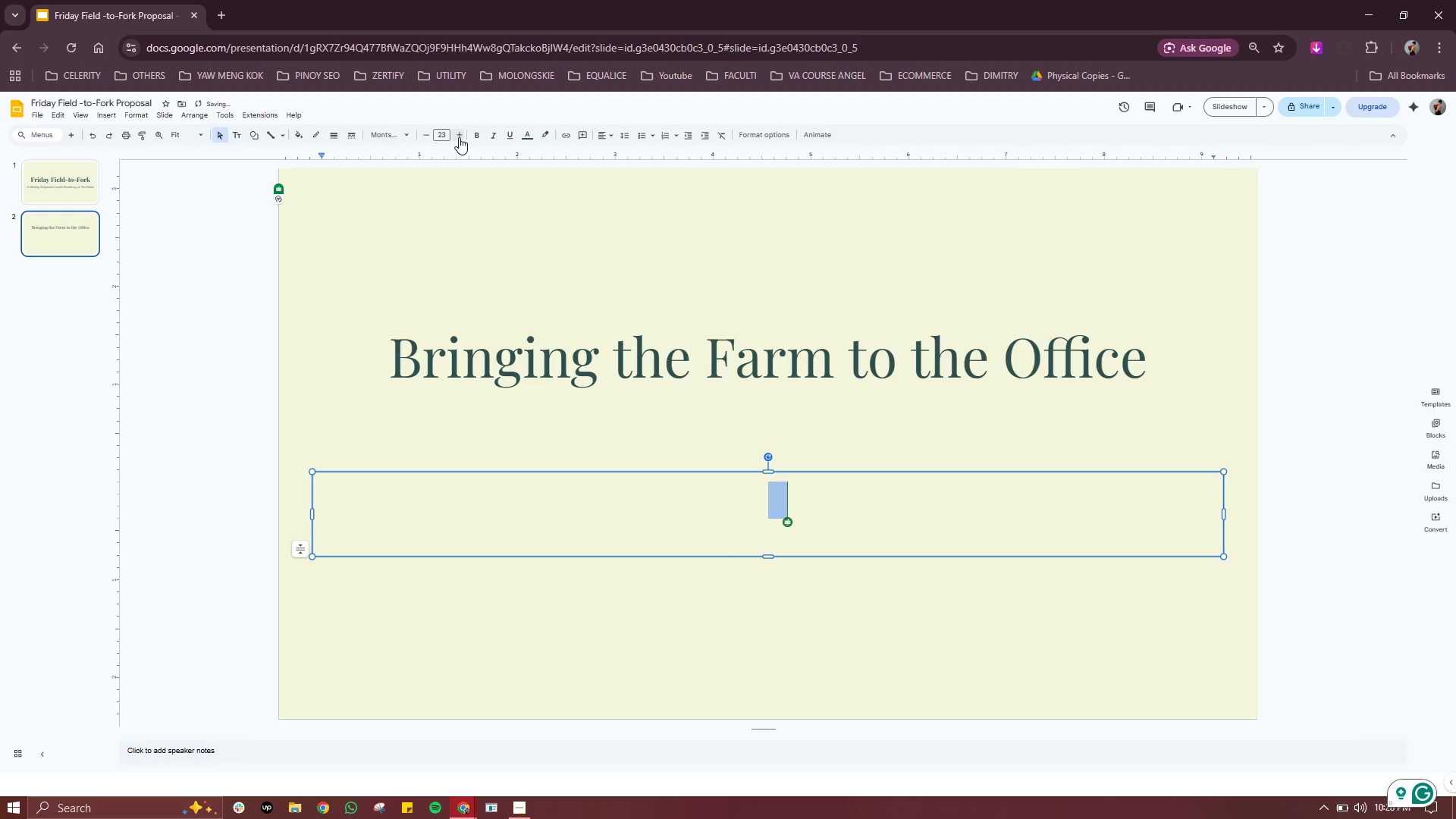 
left_click([459, 137])
 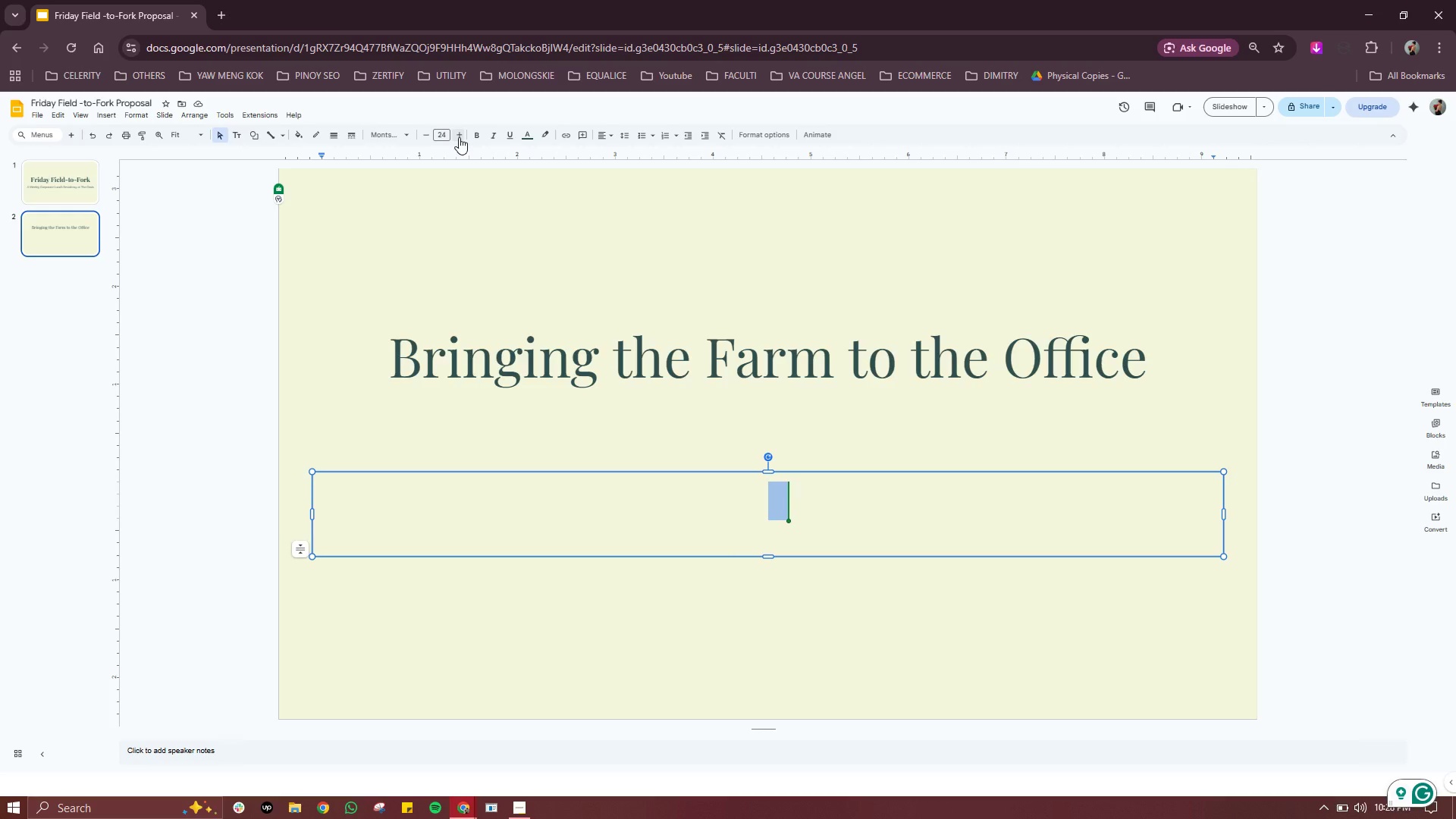 
wait(18.47)
 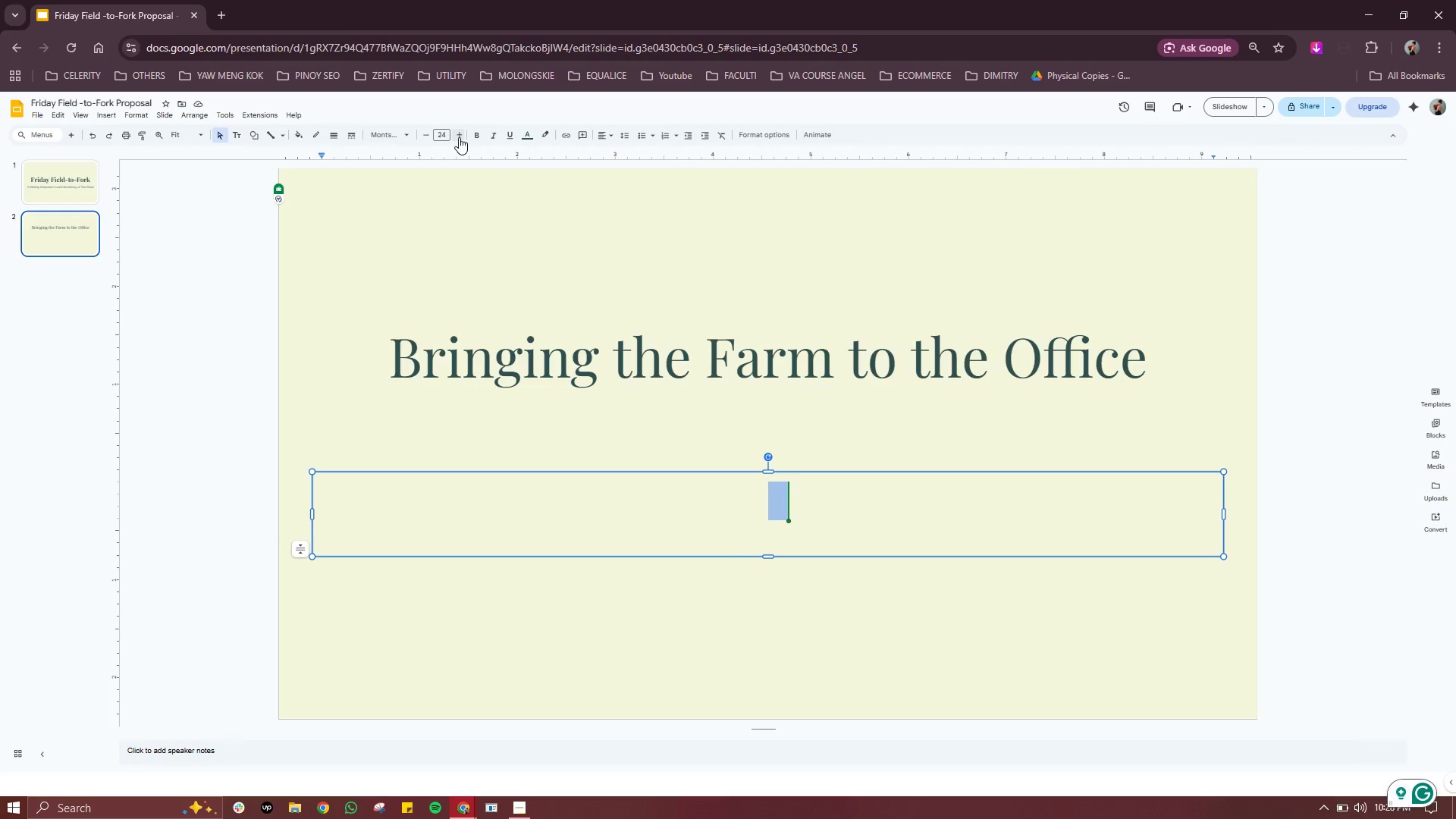 
left_click([812, 512])
 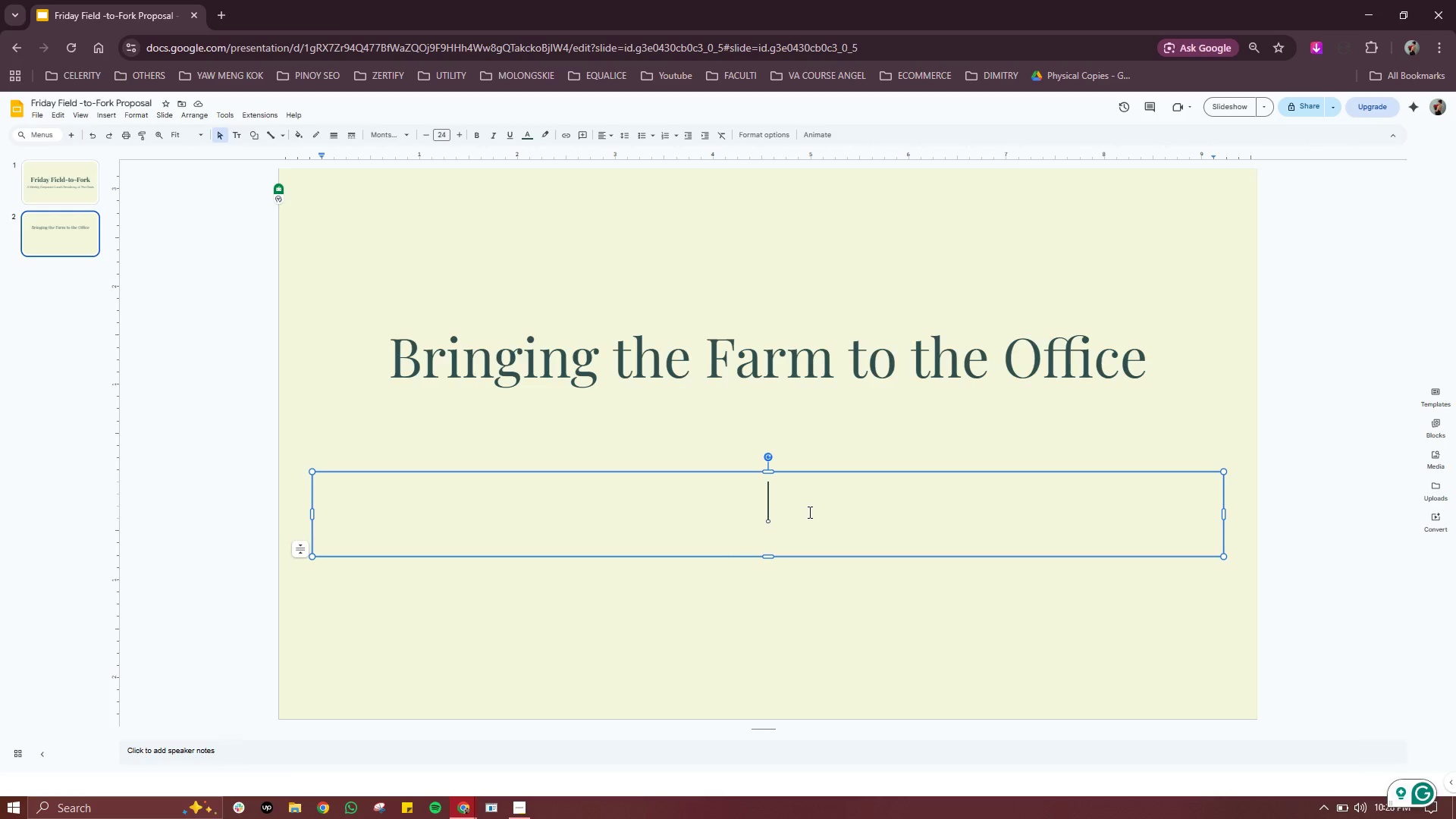 
type(A R)
key(Backspace)
type(rotating weekly pop-up feau)
key(Backspace)
type(turing seasonal harvests from Lo)
key(Backspace)
key(Backspace)
type(local groce)
key(Backspace)
key(Backspace)
type(wers. We transform your lobby or courtyard into a vibrat)
key(Backspace)
key(Backspace)
type(nt)
key(Backspace)
key(Backspace)
type(ant, high0)
key(Backspace)
type(-end bistro every Friday.)
 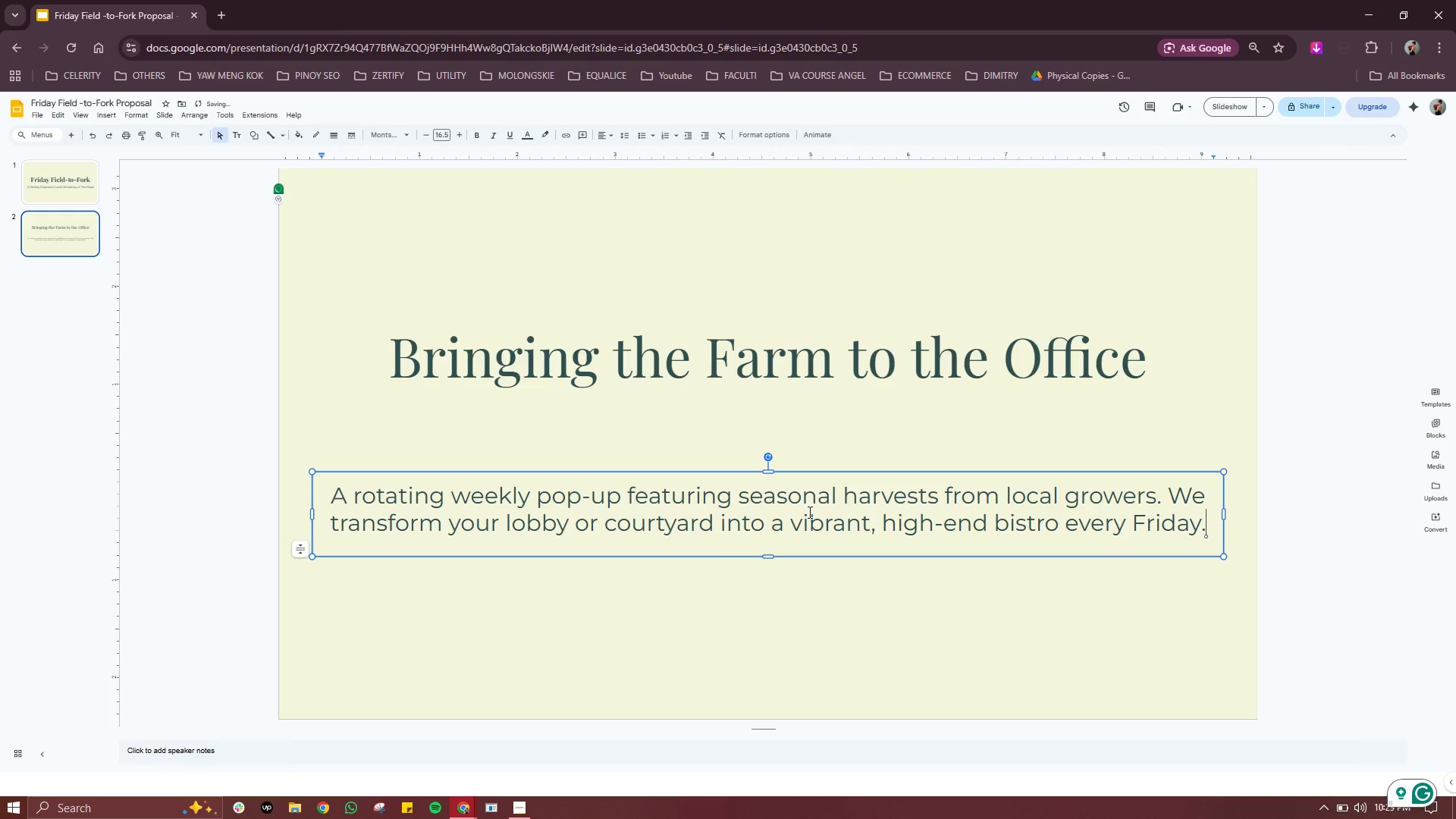 
wait(16.48)
 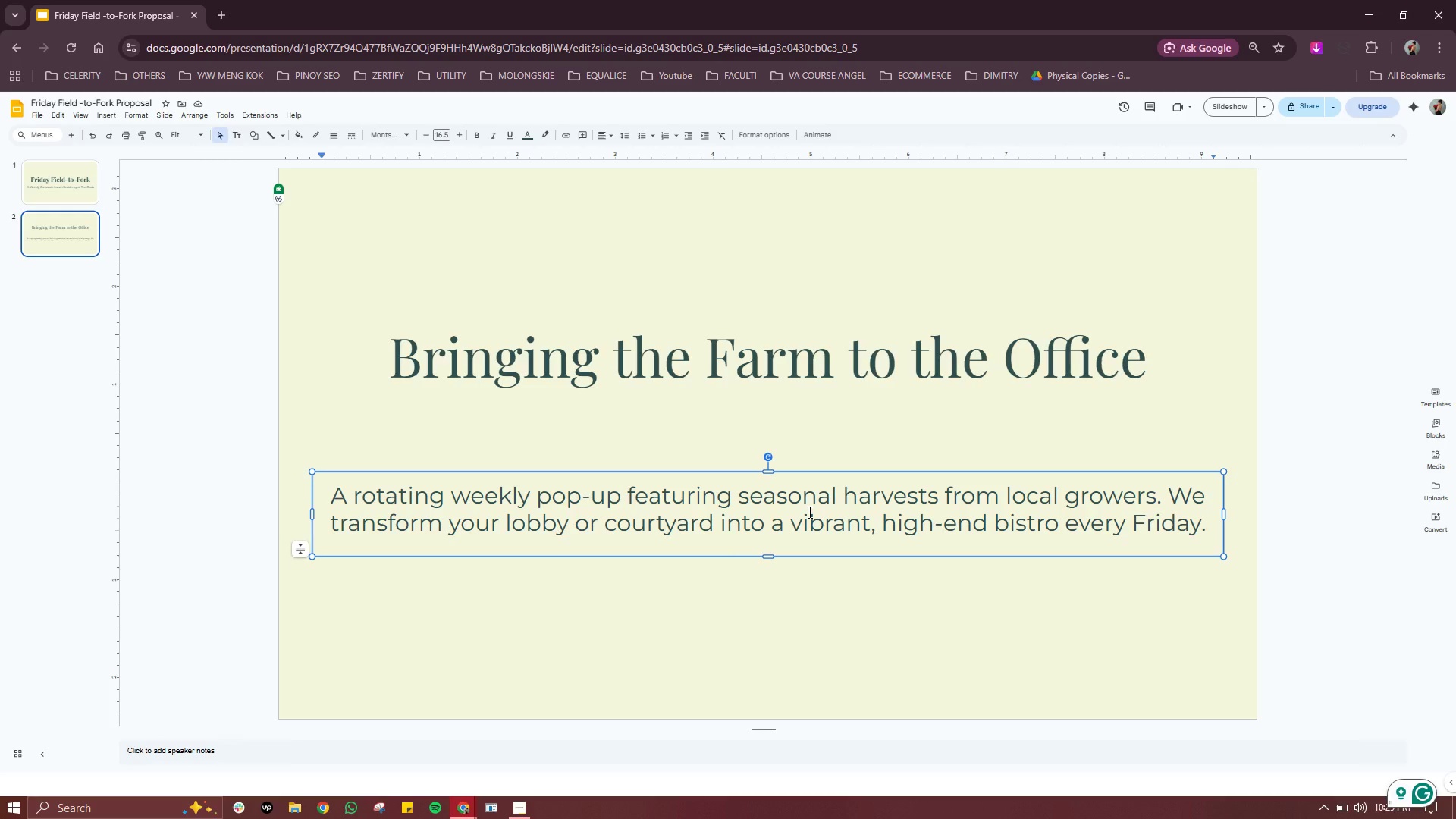 
left_click([337, 494])
 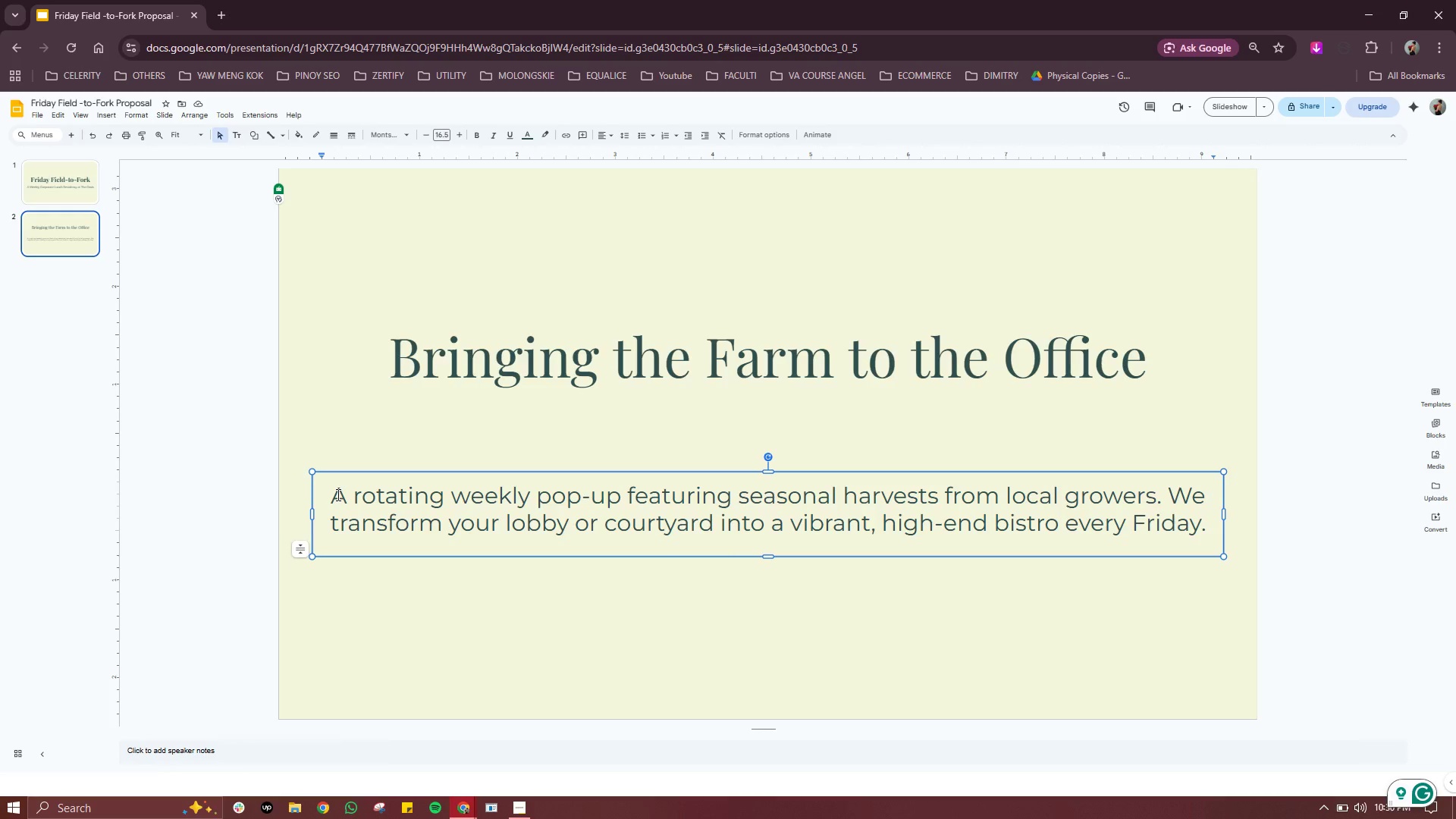 
key(Shift+ShiftRight)
 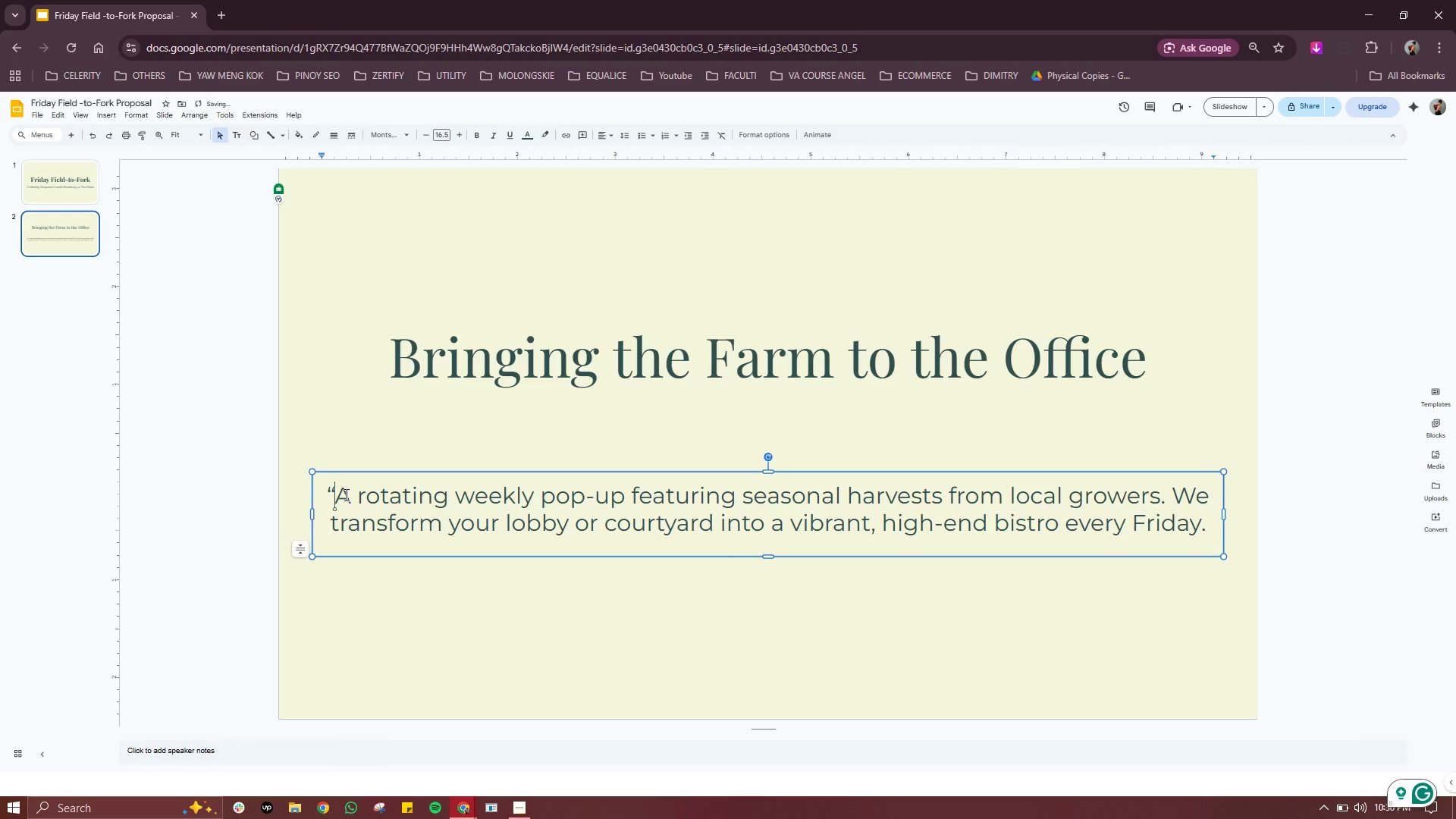 
key(Shift+Quote)
 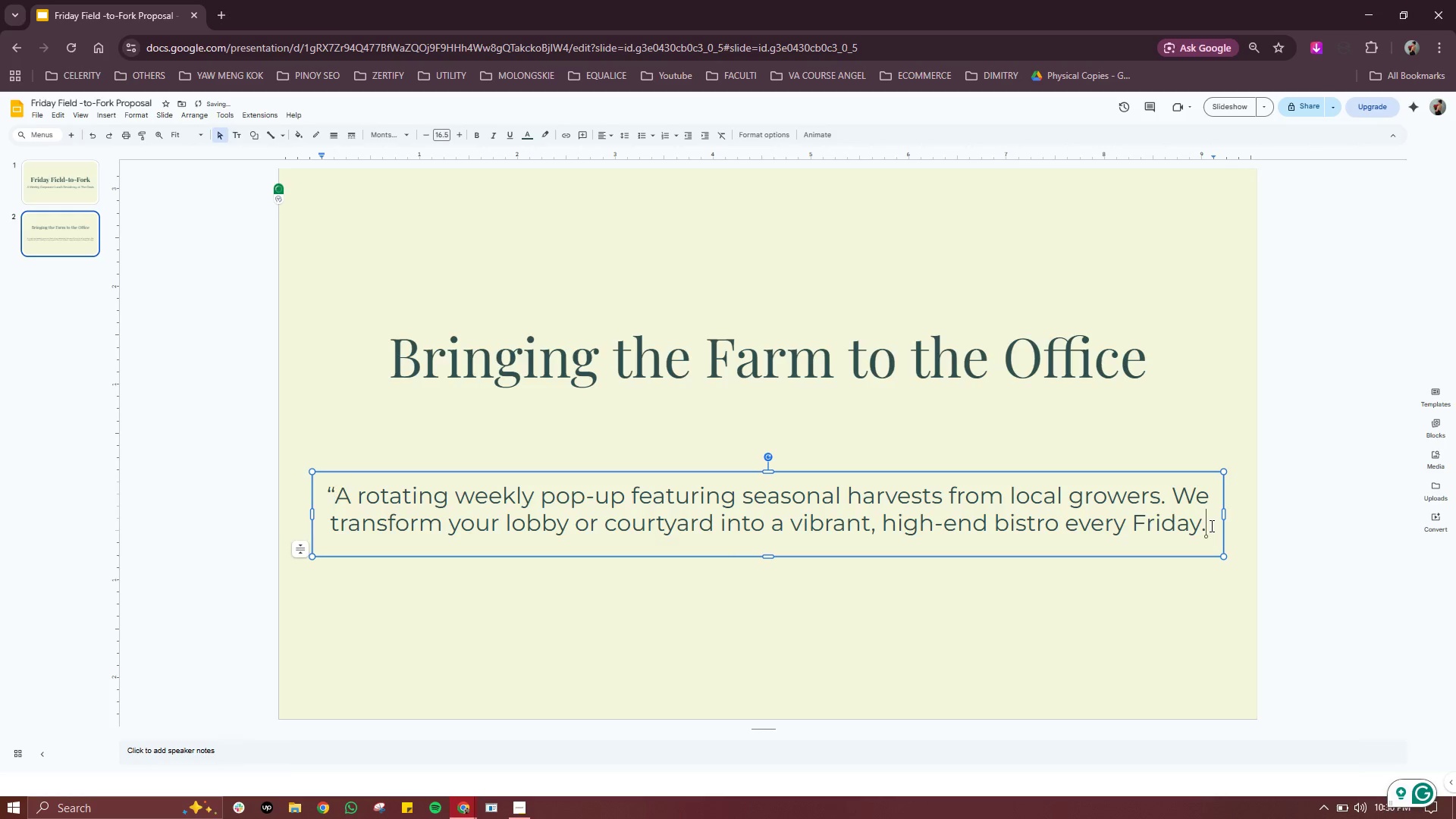 
key(Shift+ShiftRight)
 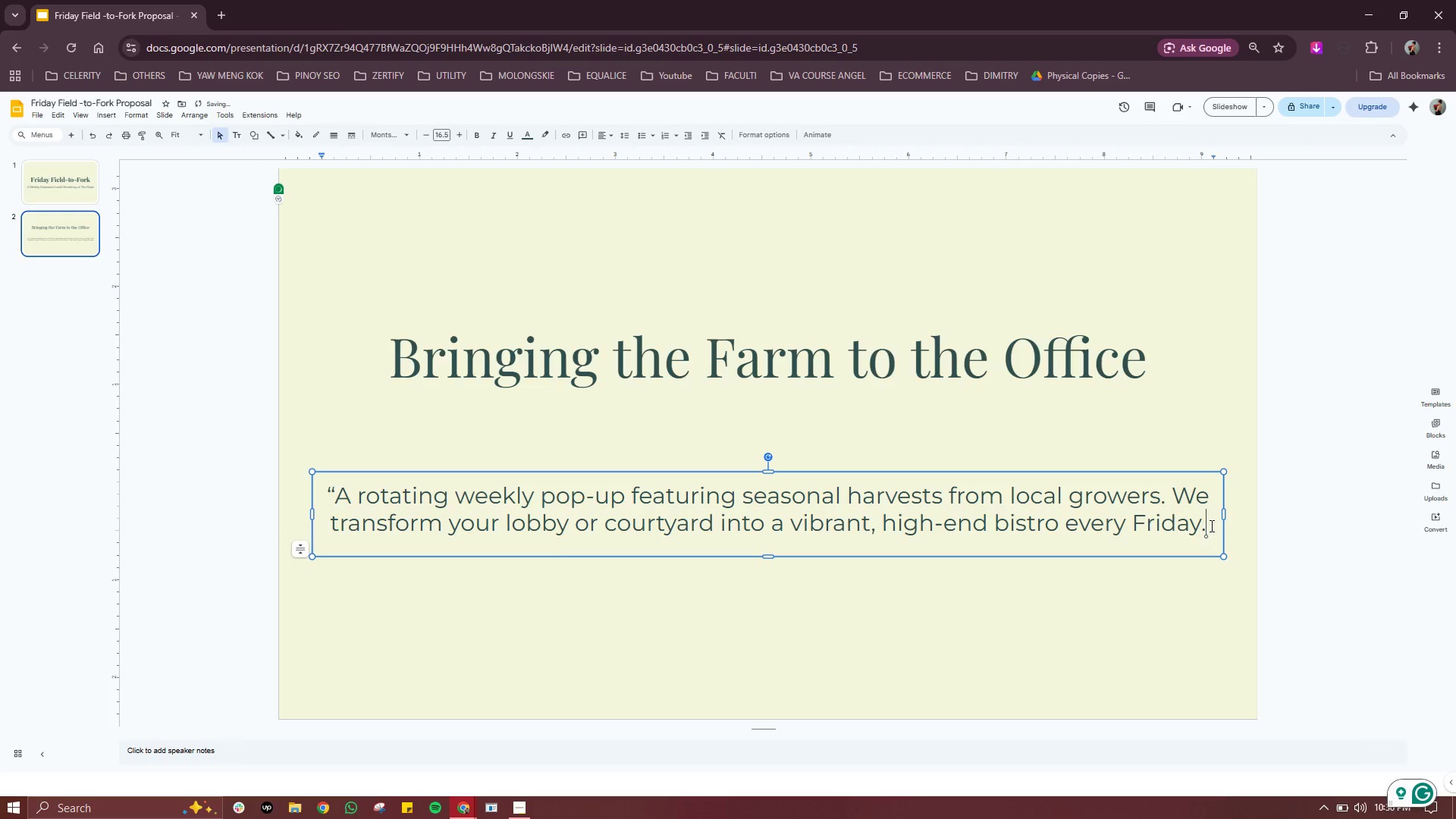 
key(Shift+Quote)
 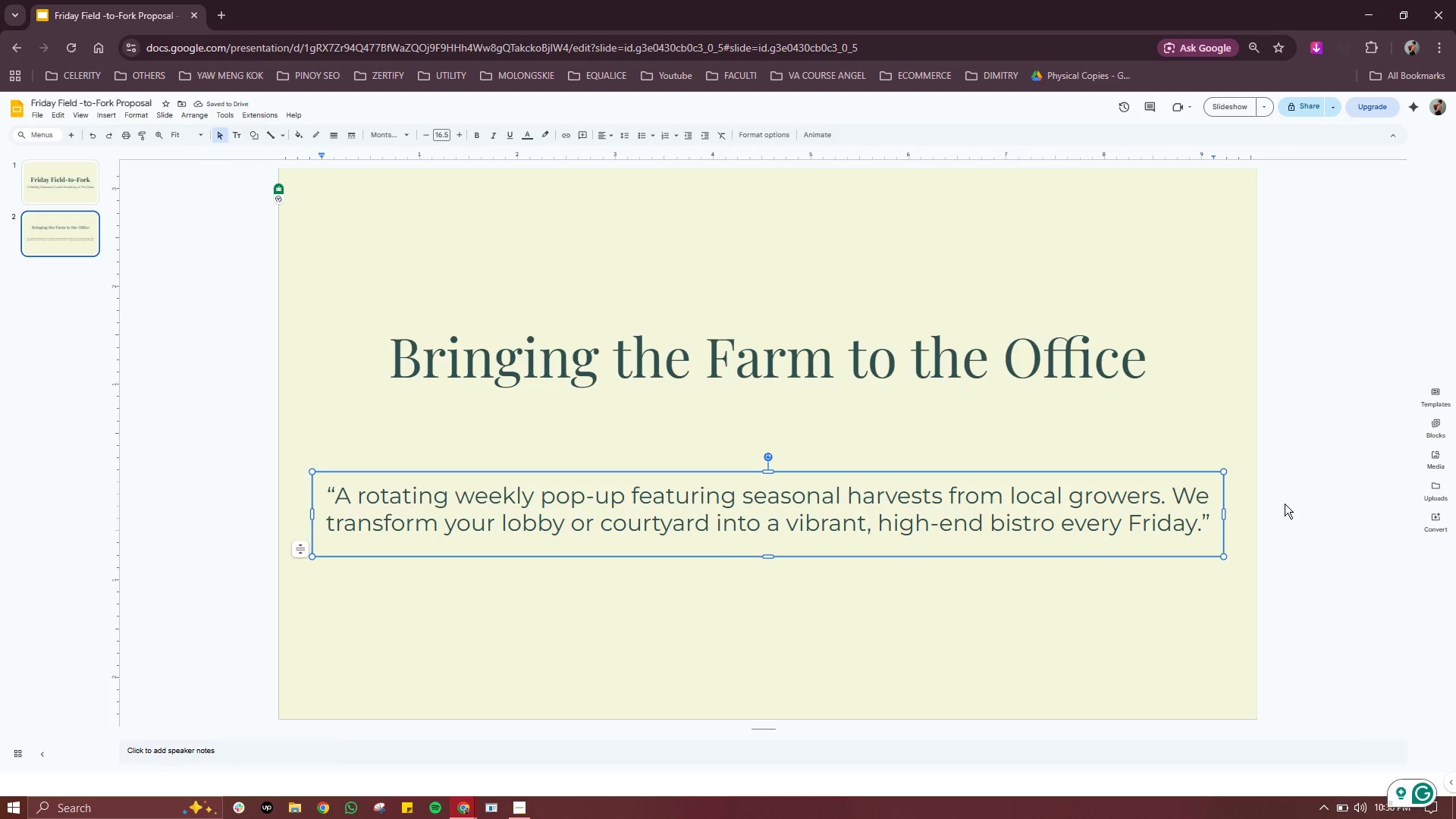 
wait(6.42)
 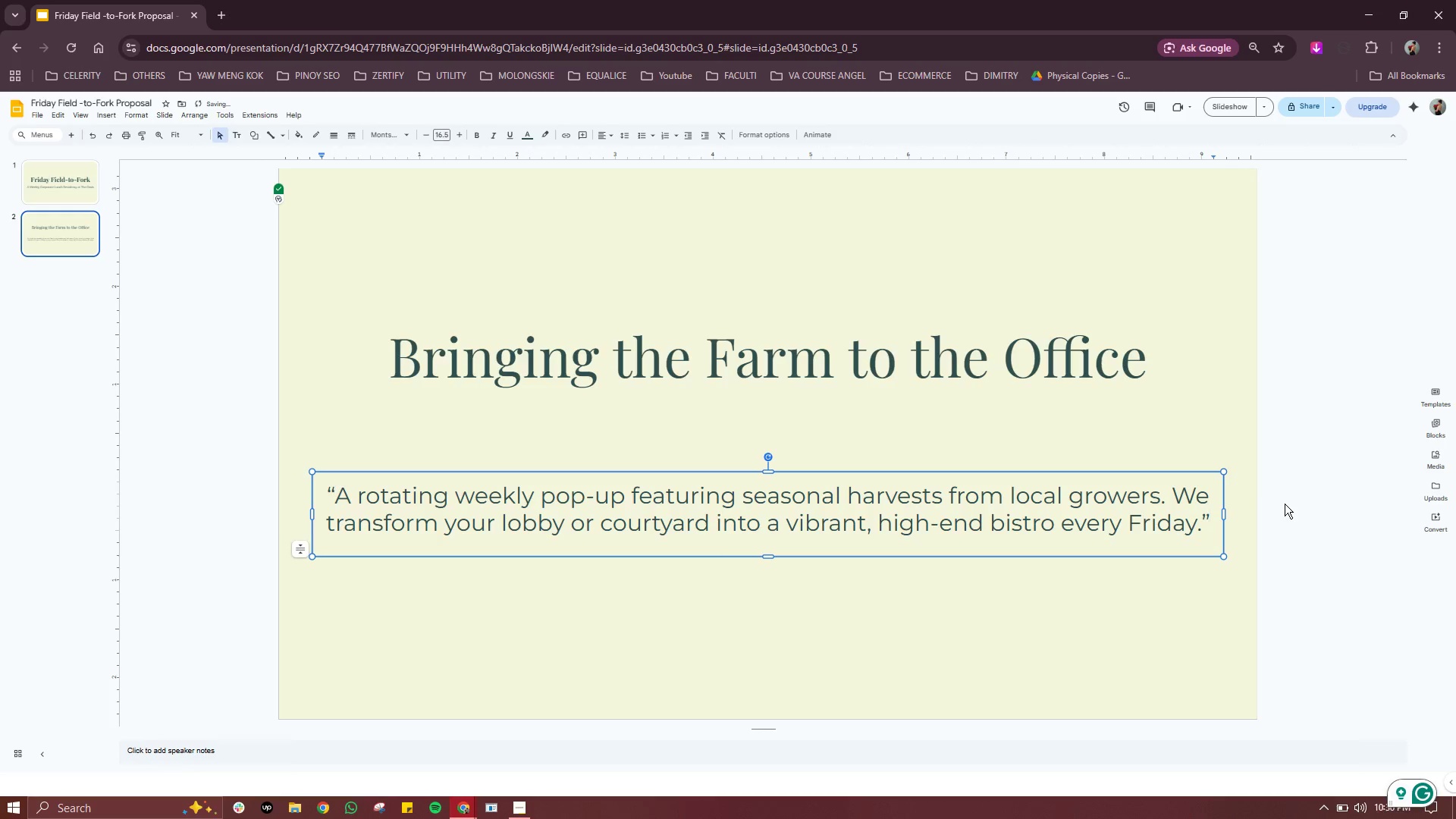 
left_click([1278, 470])
 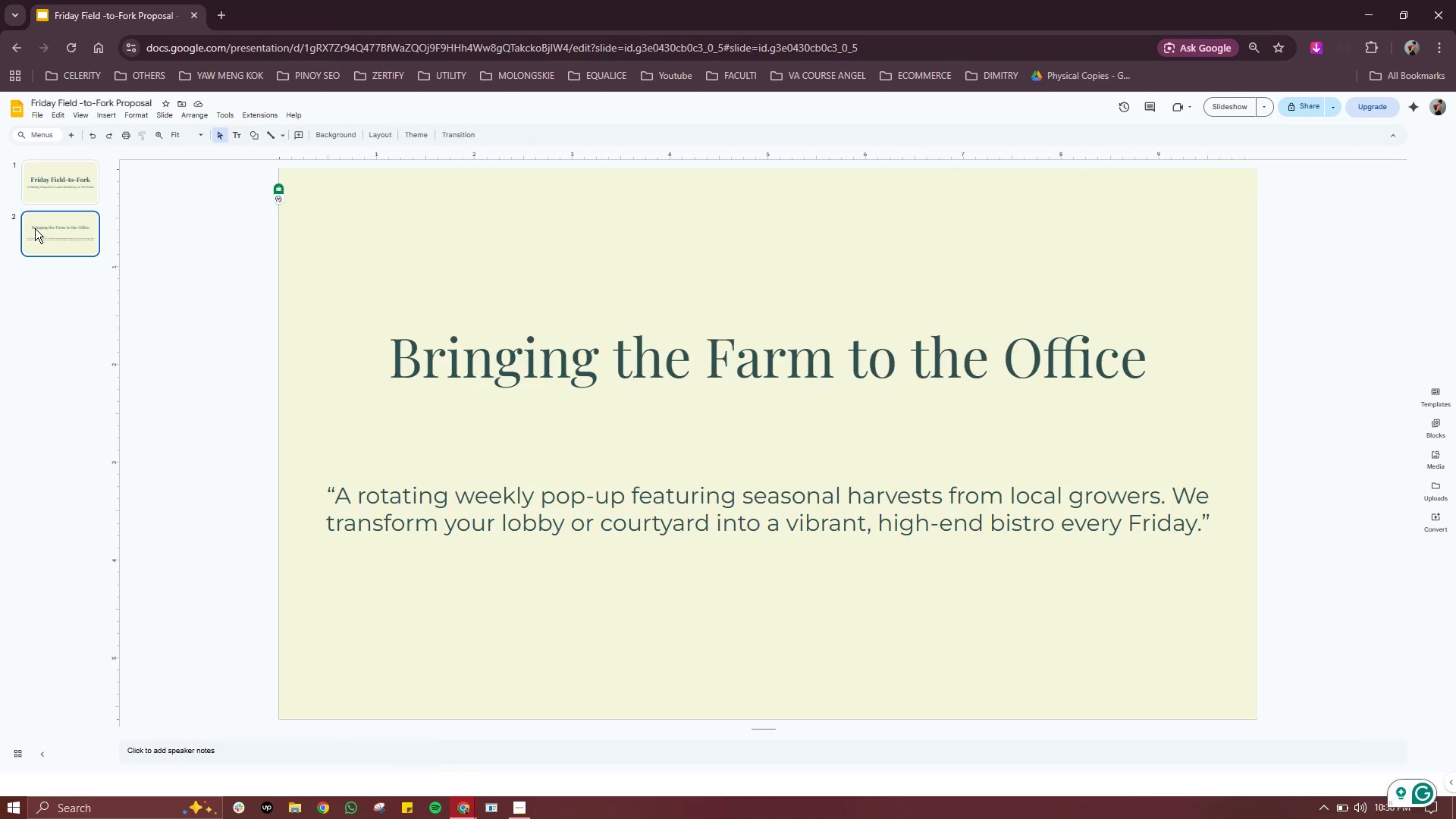 
right_click([42, 231])
 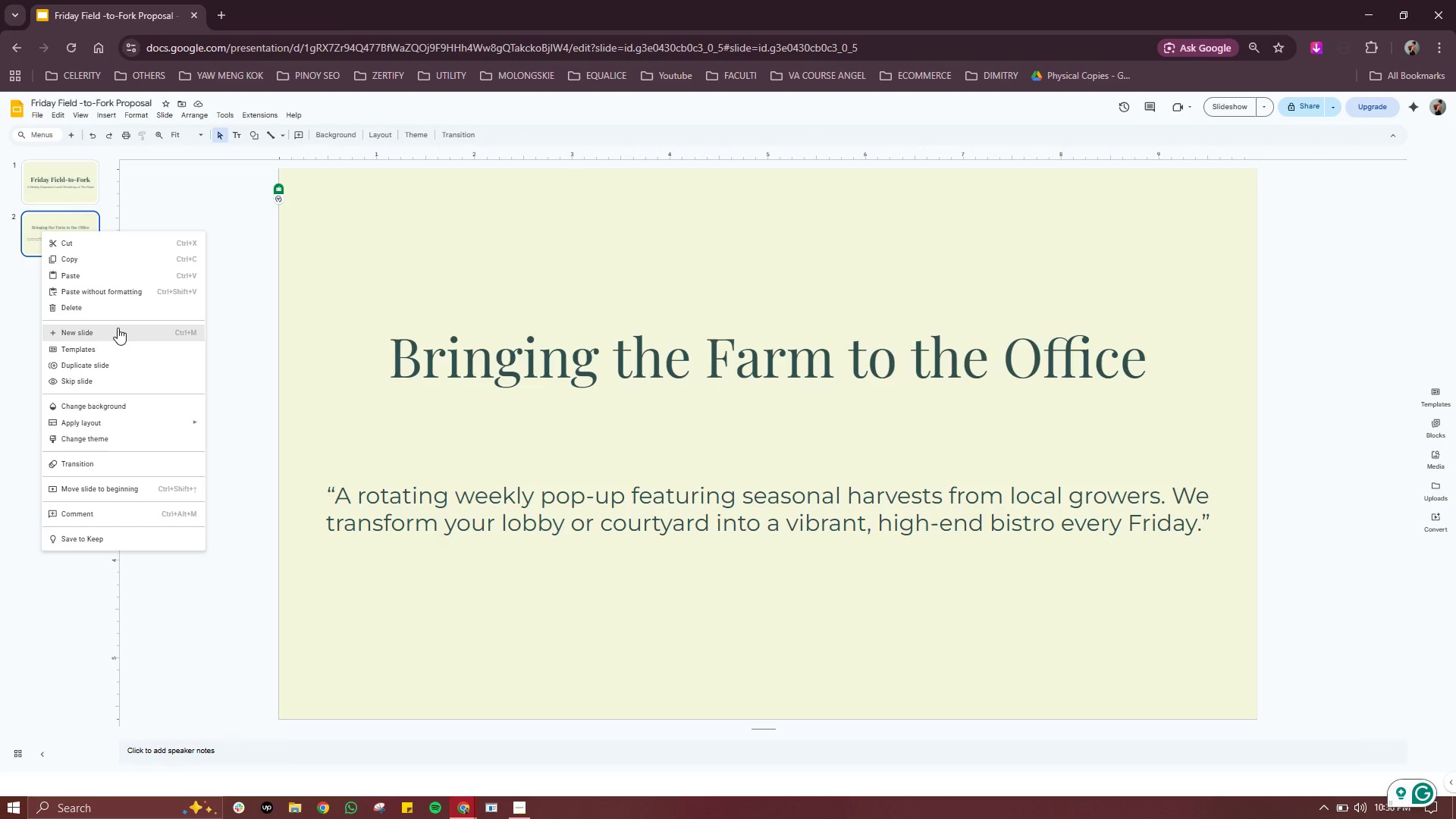 
wait(5.25)
 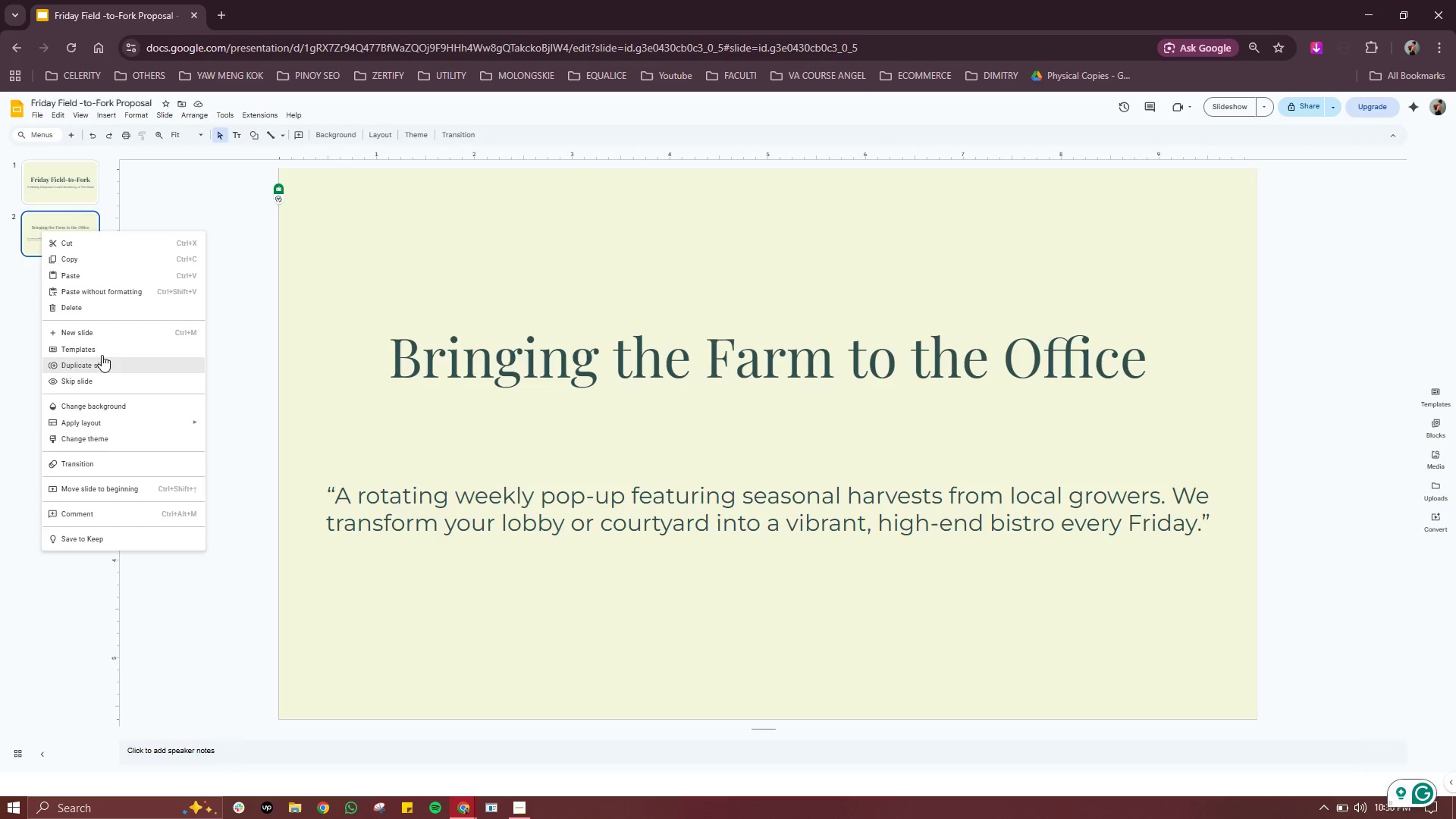 
right_click([58, 288])
 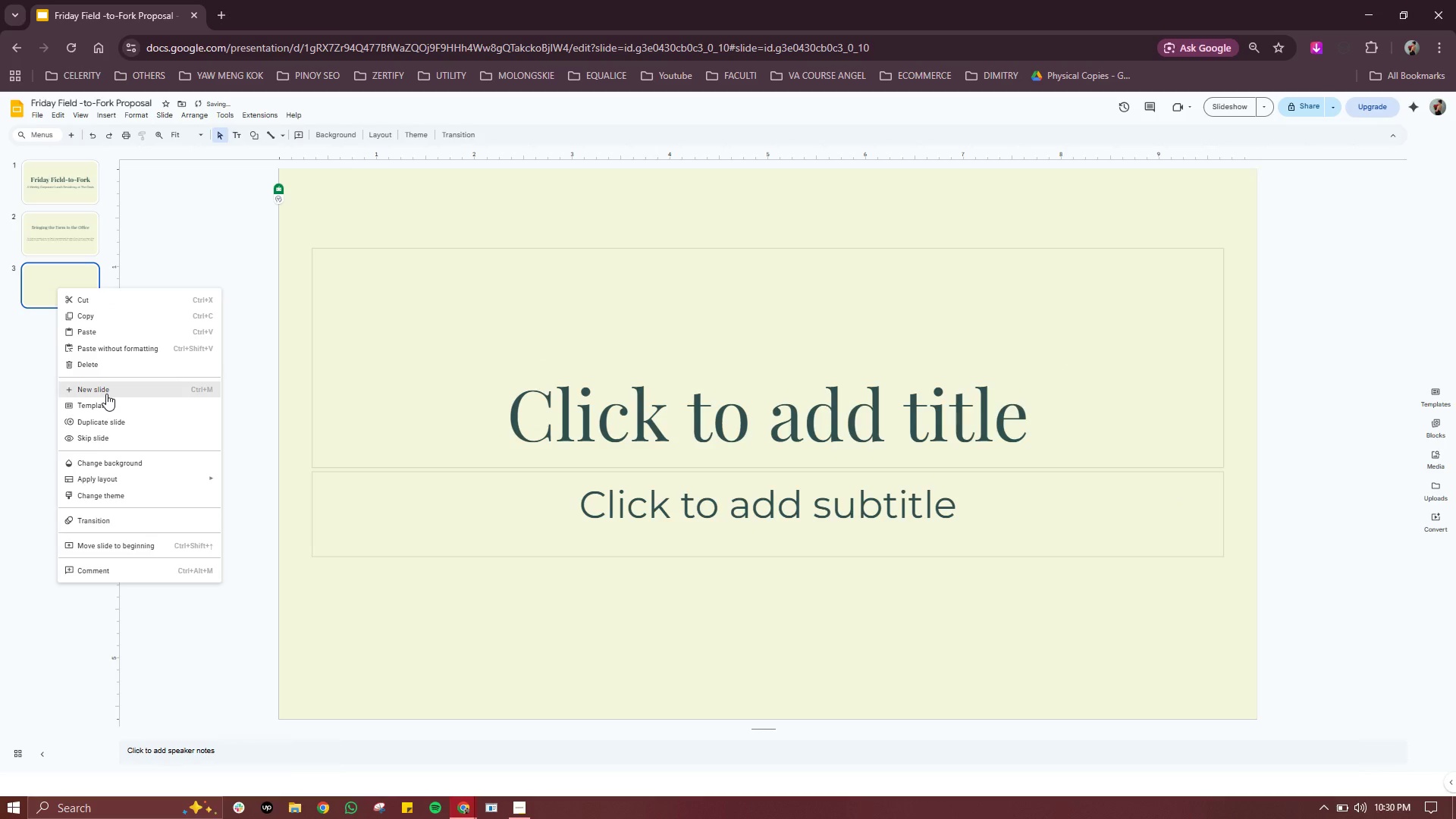 
left_click([106, 394])
 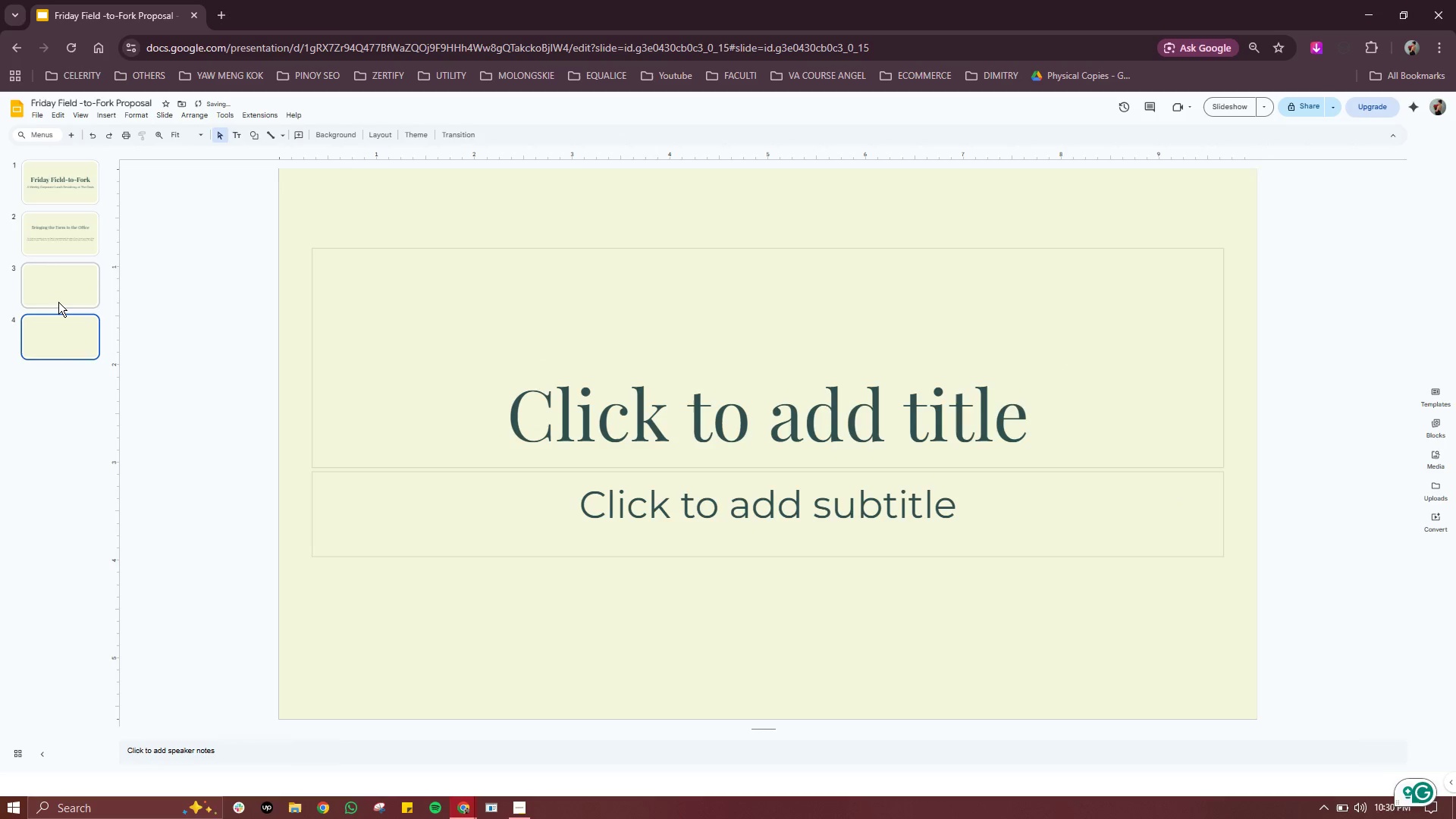 
right_click([58, 302])
 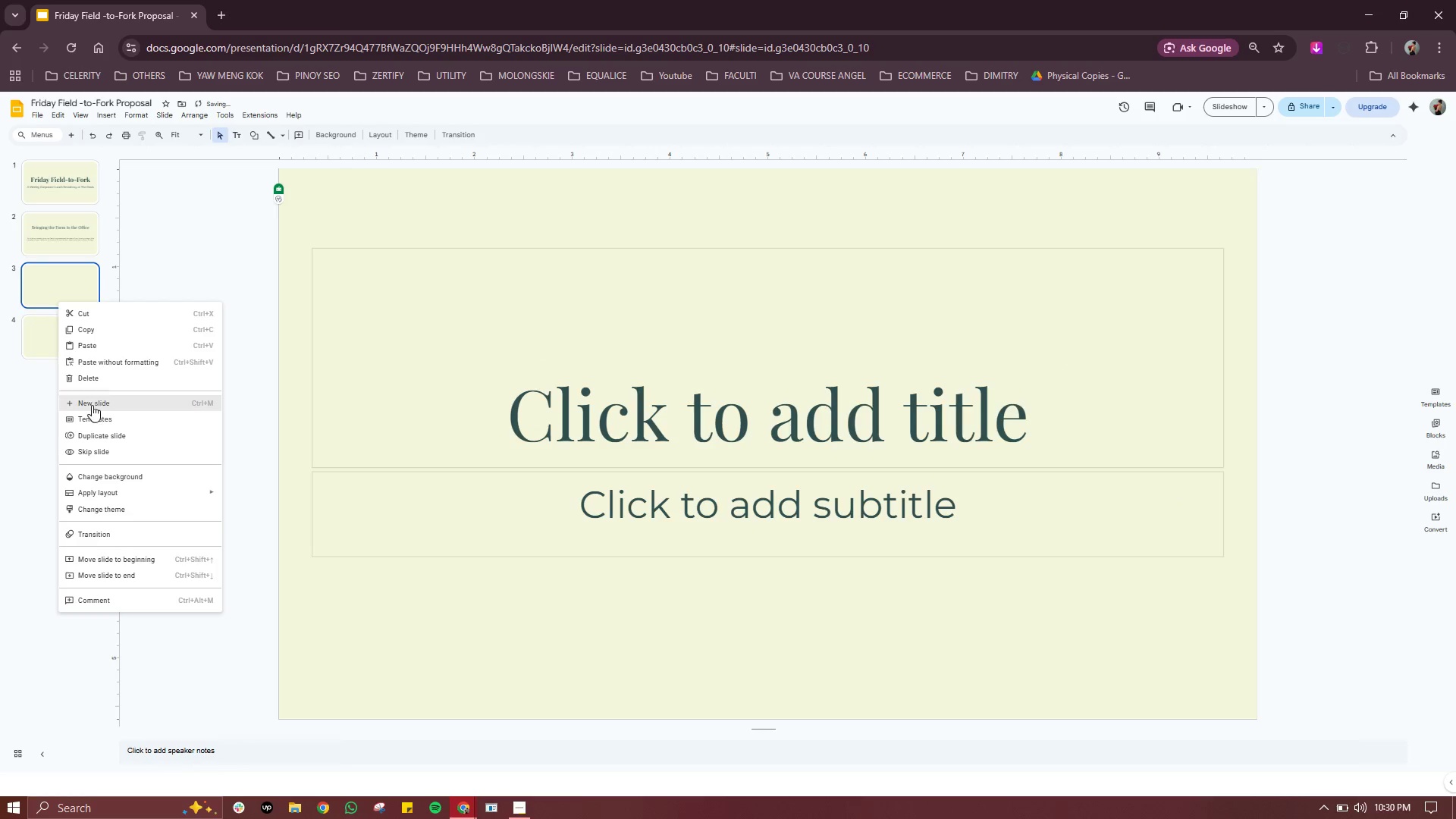 
left_click([92, 406])
 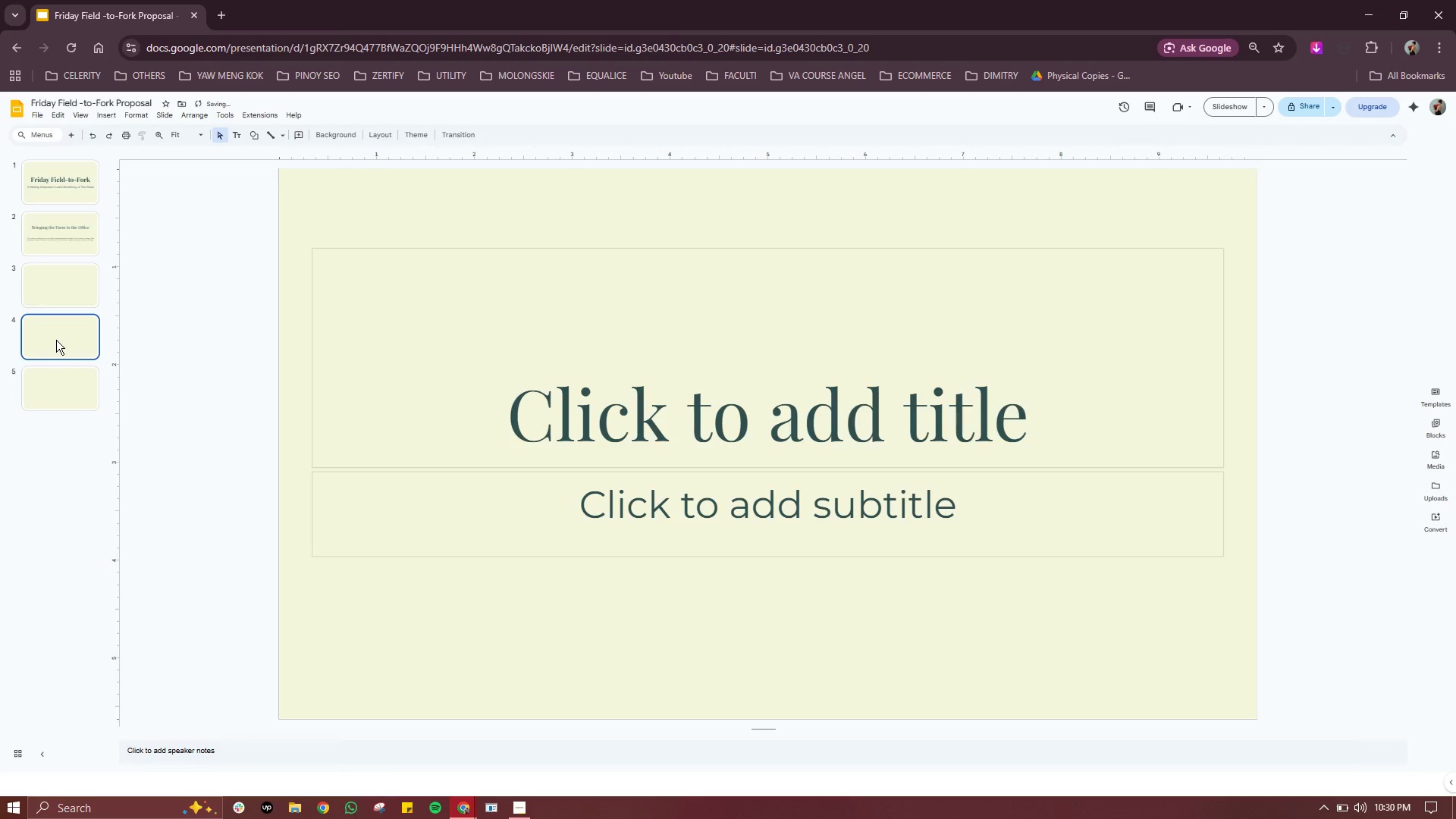 
right_click([56, 340])
 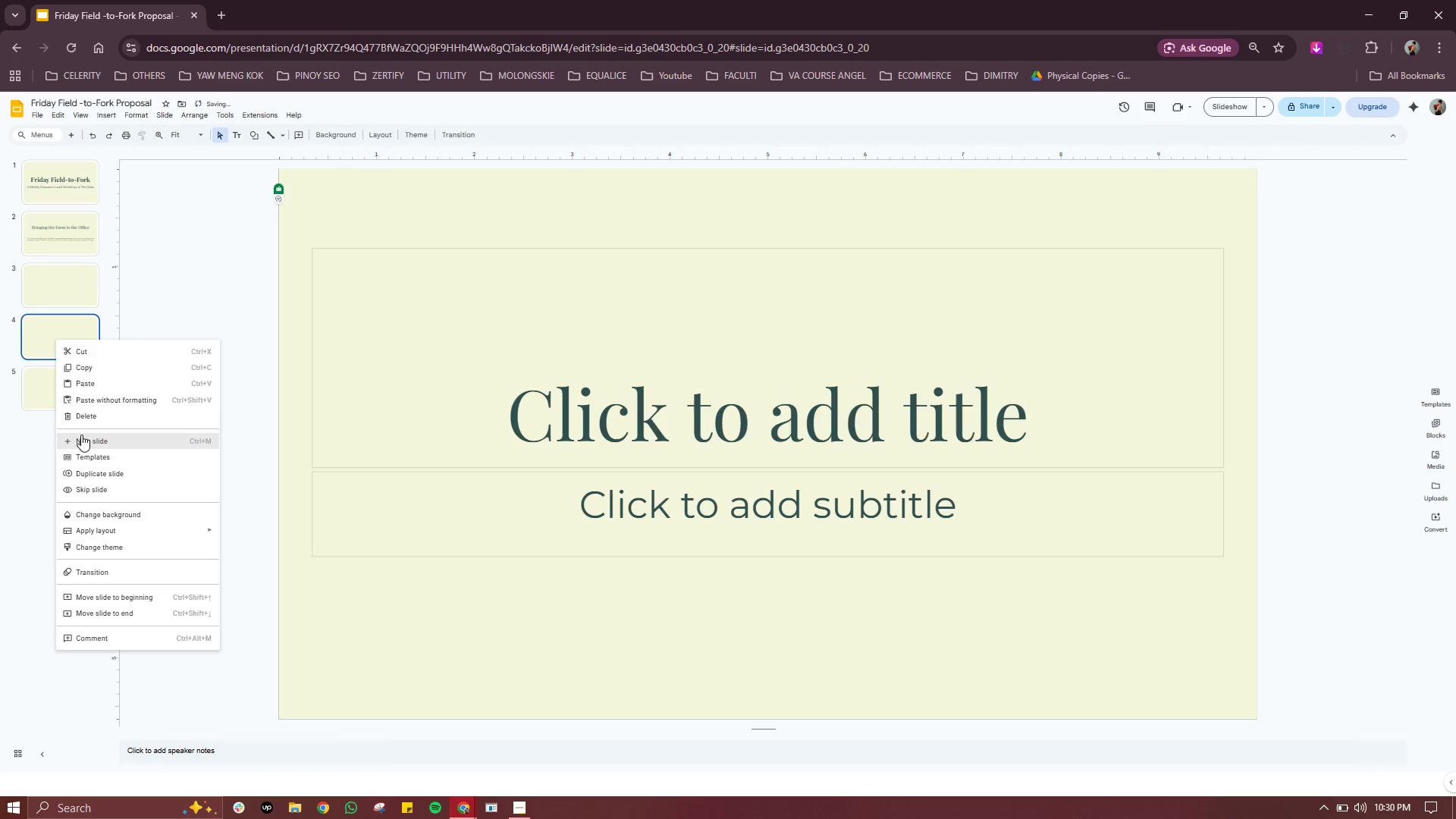 
left_click([81, 435])
 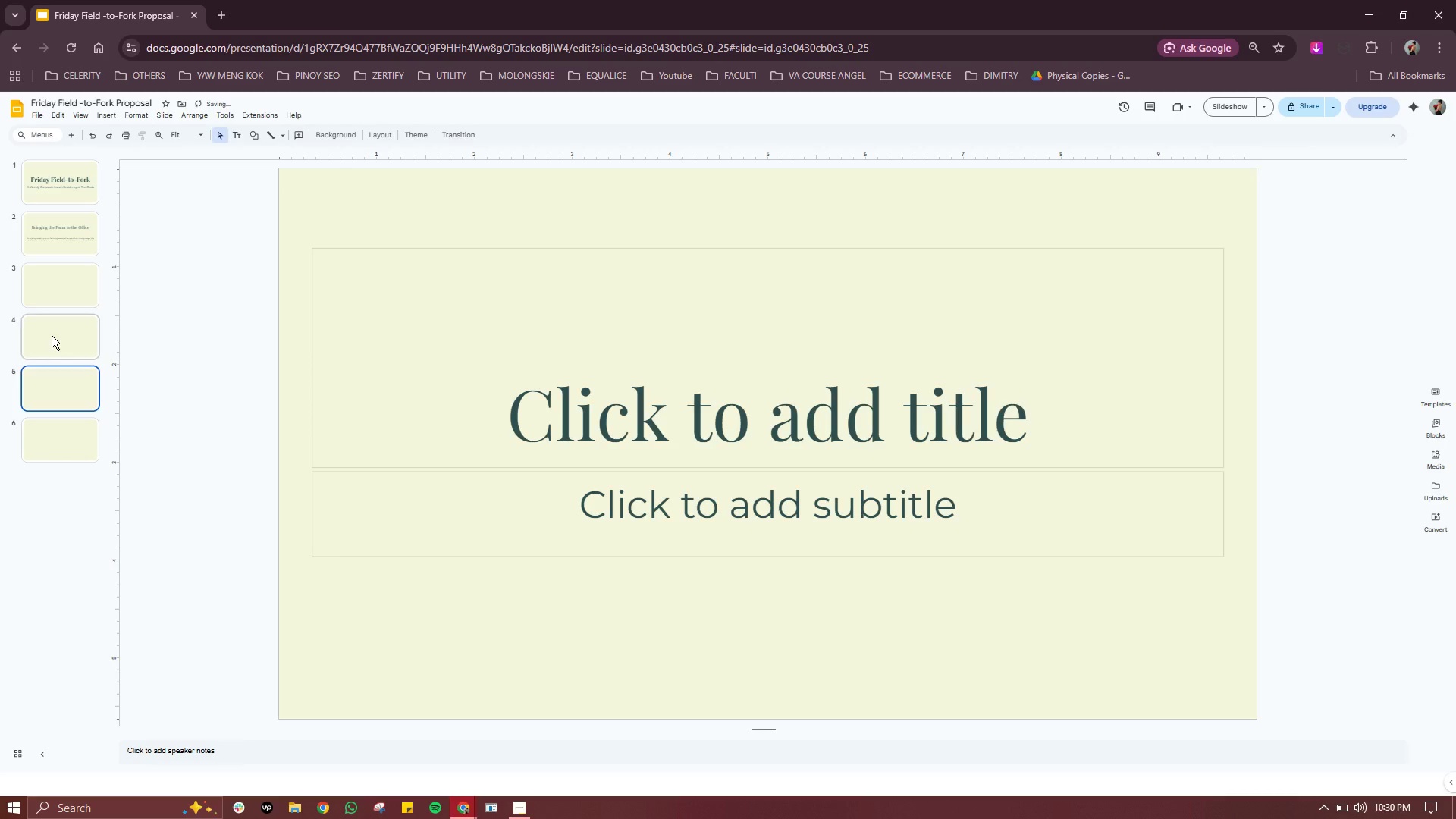 
right_click([52, 334])
 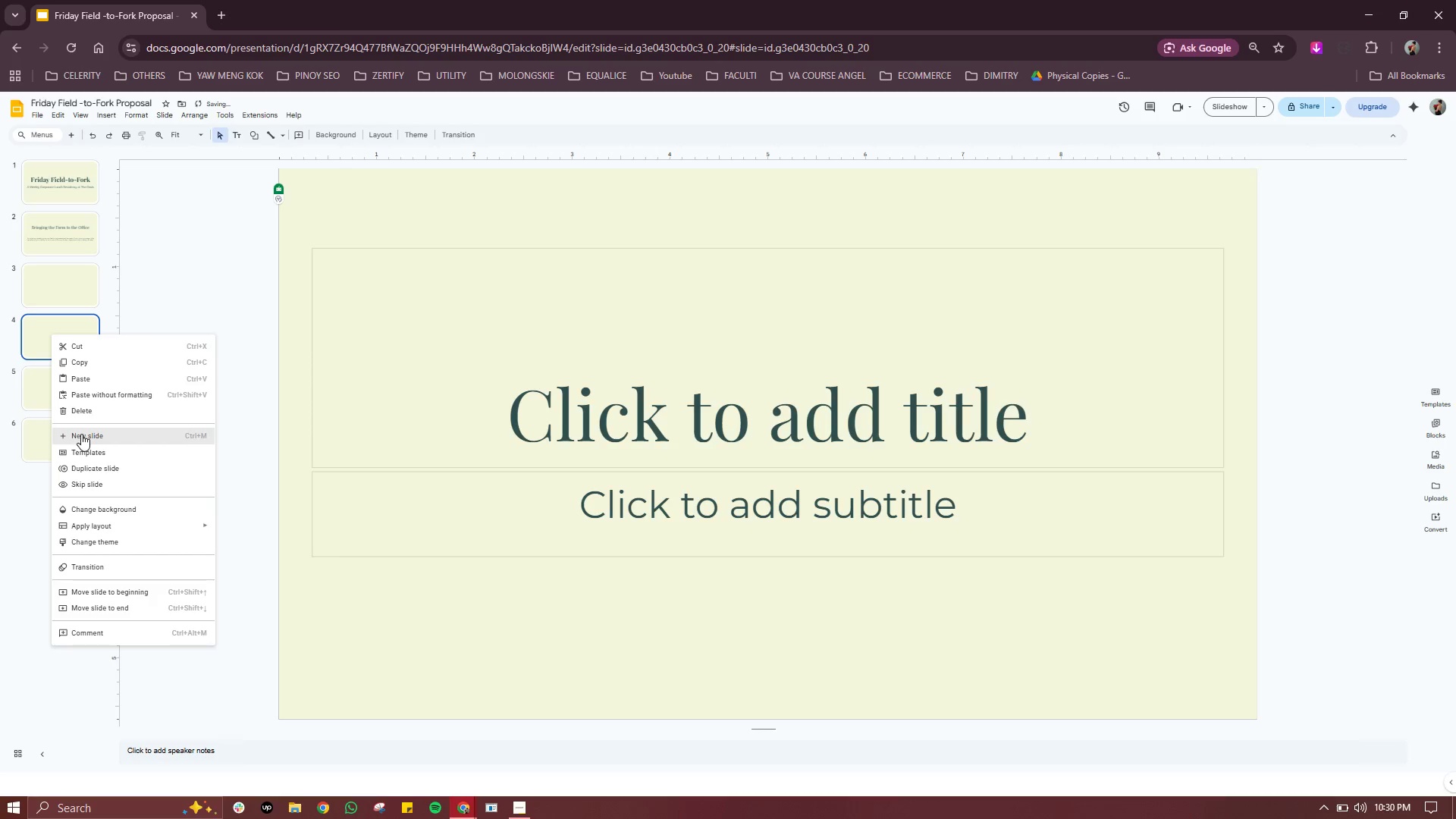 
left_click([81, 434])
 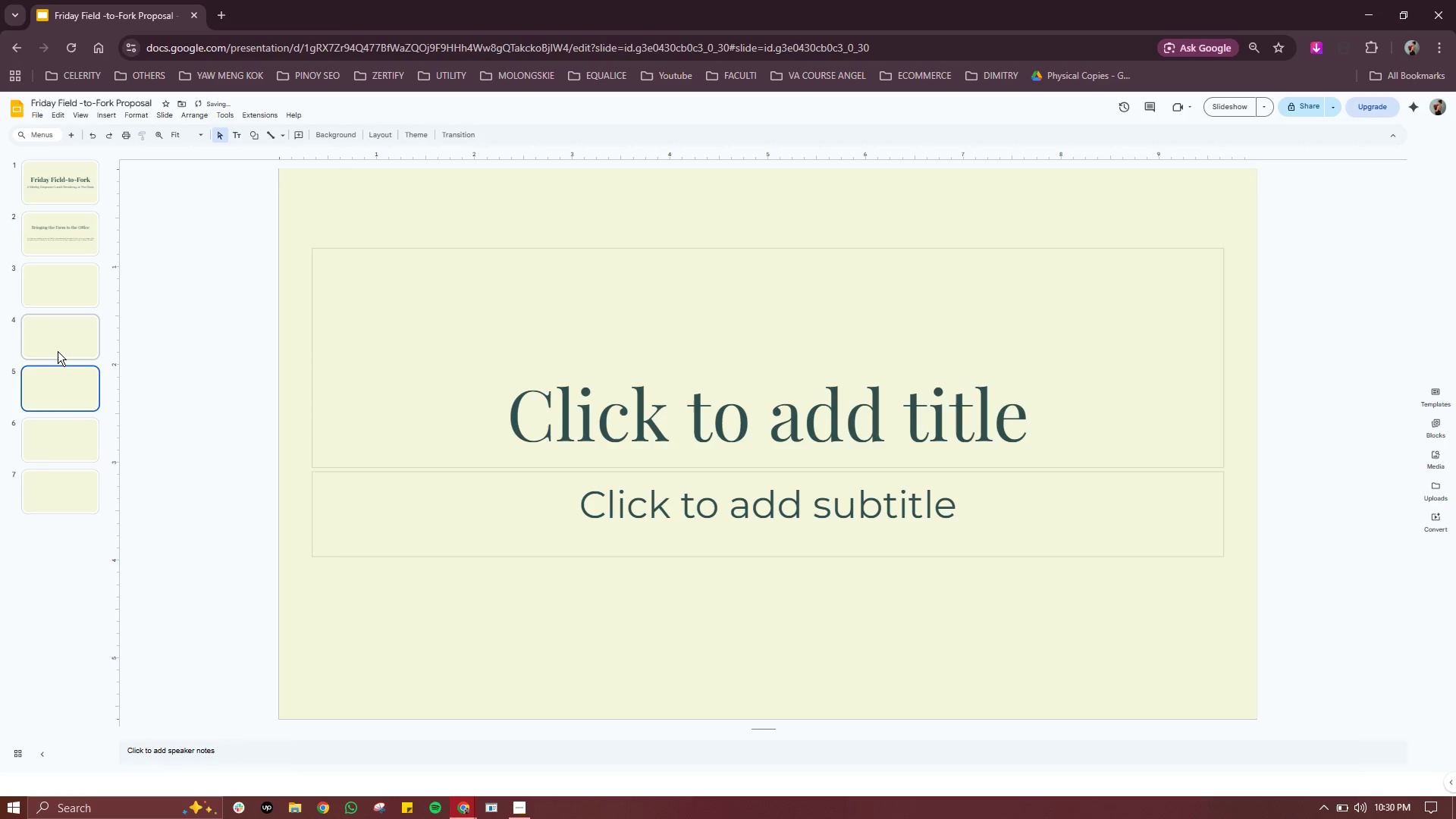 
right_click([58, 350])
 